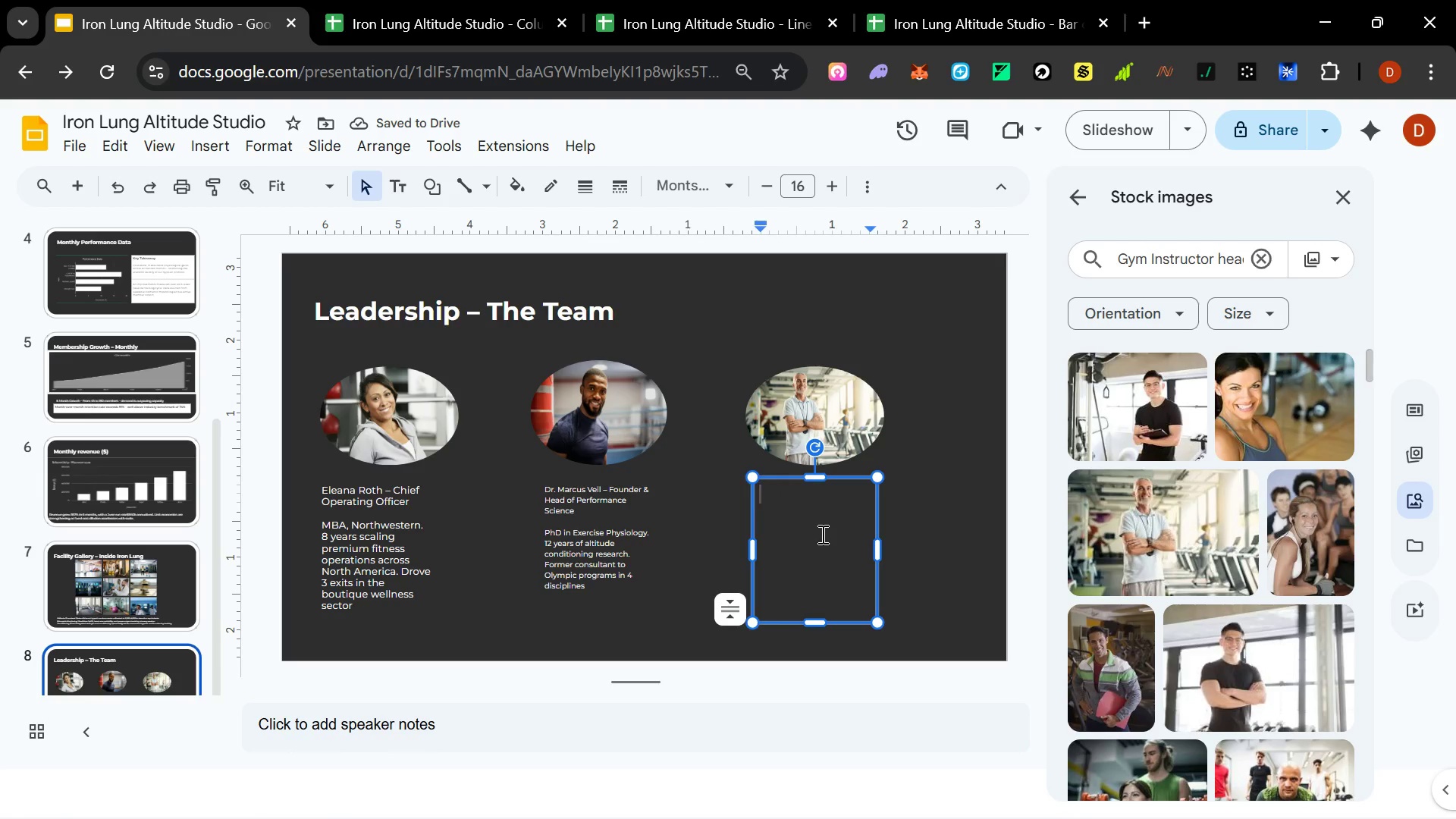 
type(James Part)
key(Backspace)
type(k -- Director of member Performance)
 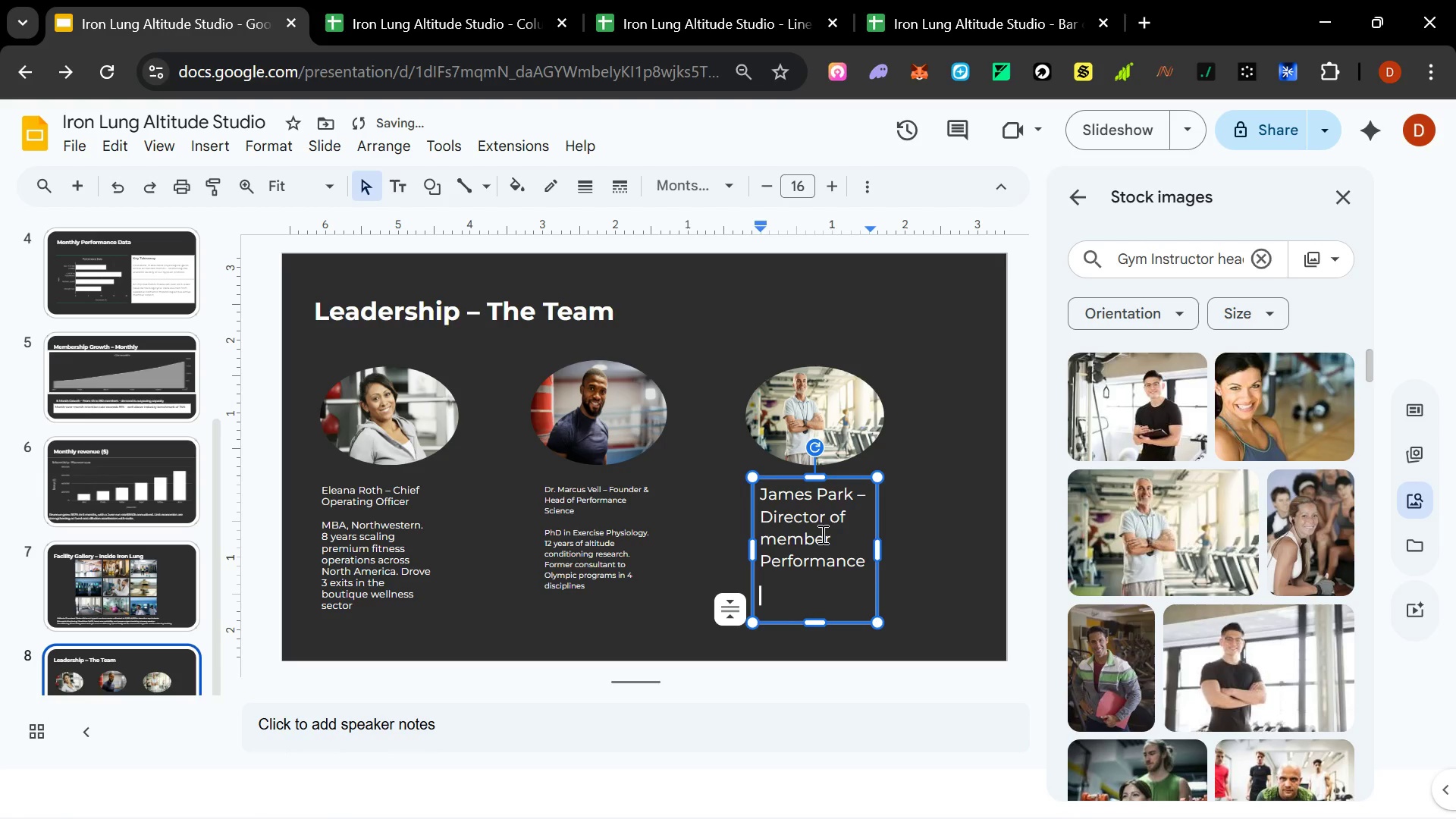 
 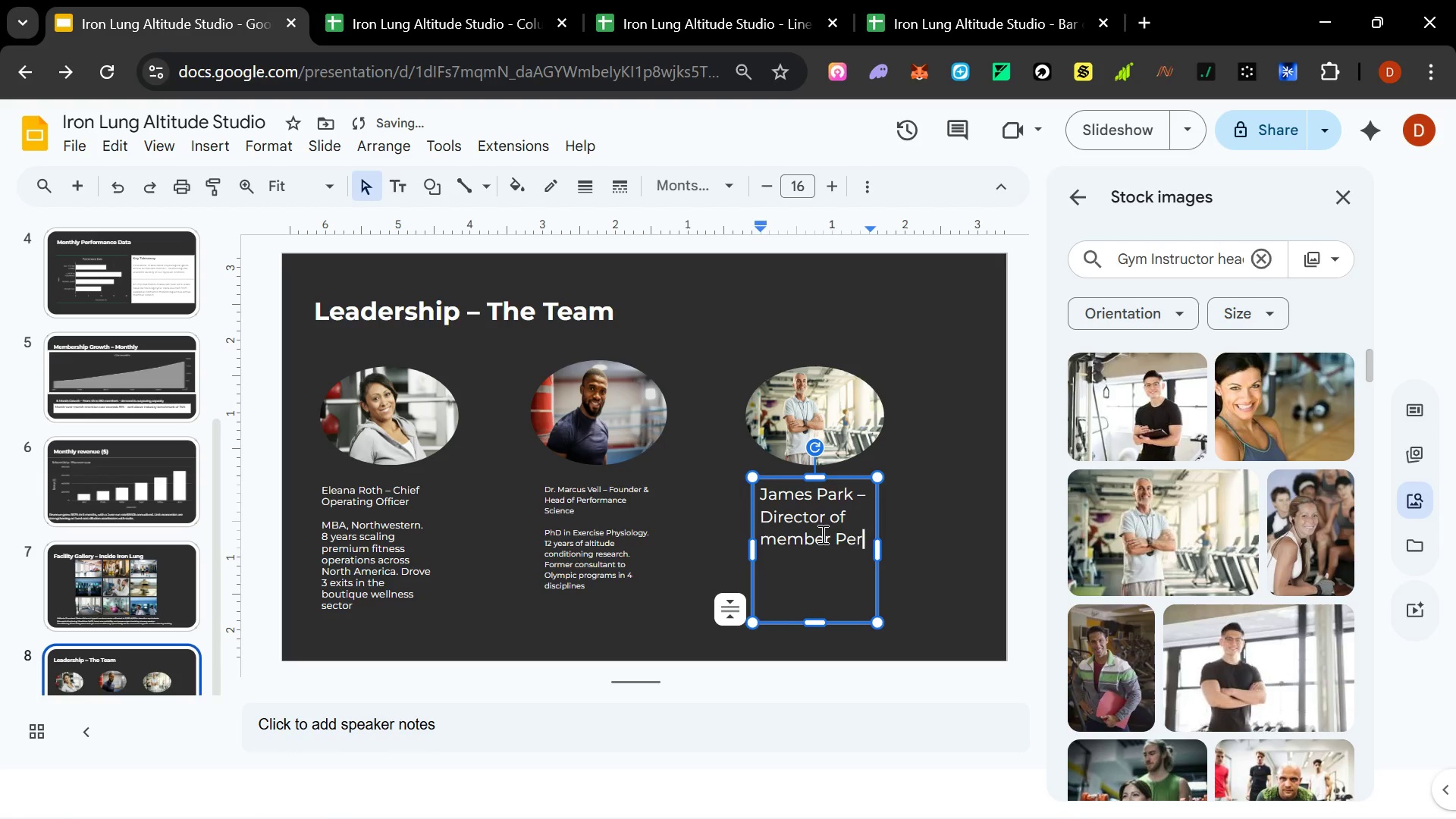 
key(Enter)
 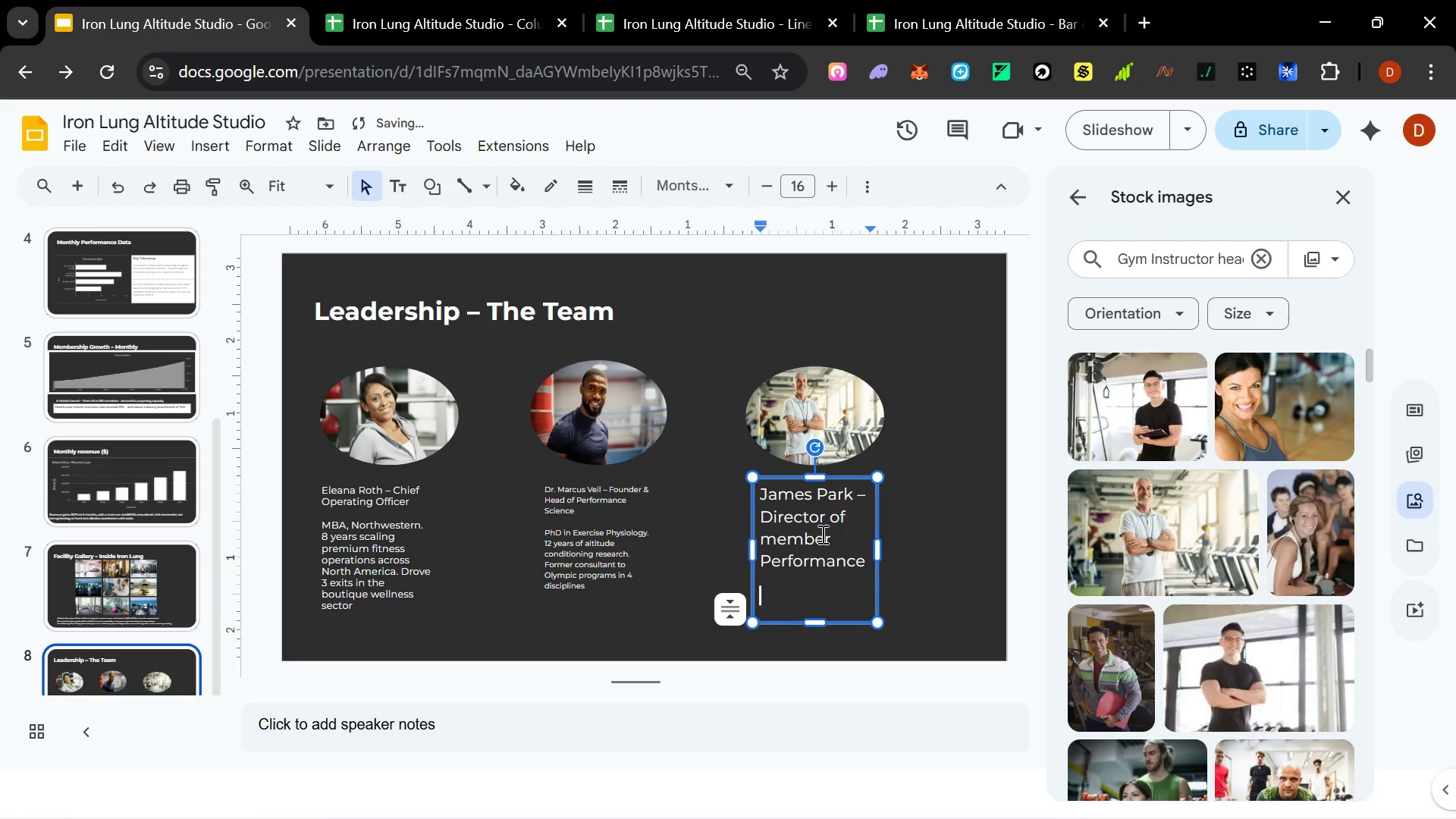 
type(CSCS )
key(Backspace)
type(-certified )
key(Backspace)
type(. Former elite endurande)
key(Backspace)
key(Backspace)
type(ve)
key(Backspace)
key(Backspace)
type(e)
key(Backspace)
type(ce)
key(Backspace)
key(Backspace)
type(ce athlete. Architect of our propie)
key(Backspace)
key(Backspace)
type(rier)
key(Backspace)
type(tary 8- )
key(Backspace)
type(week hypoxic periodization protocol.)
 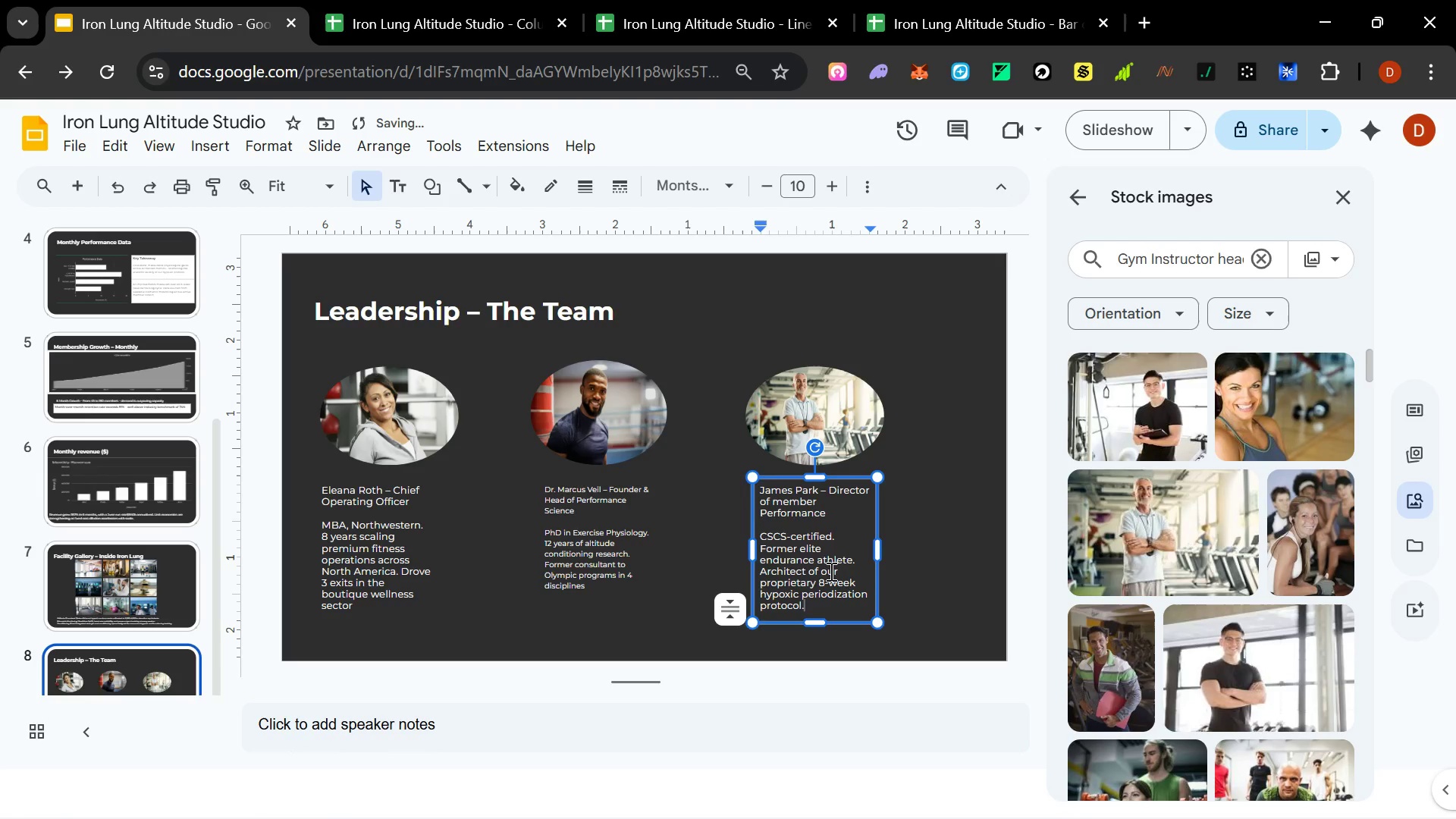 
left_click_drag(start_coordinate=[425, 501], to_coordinate=[333, 485])
 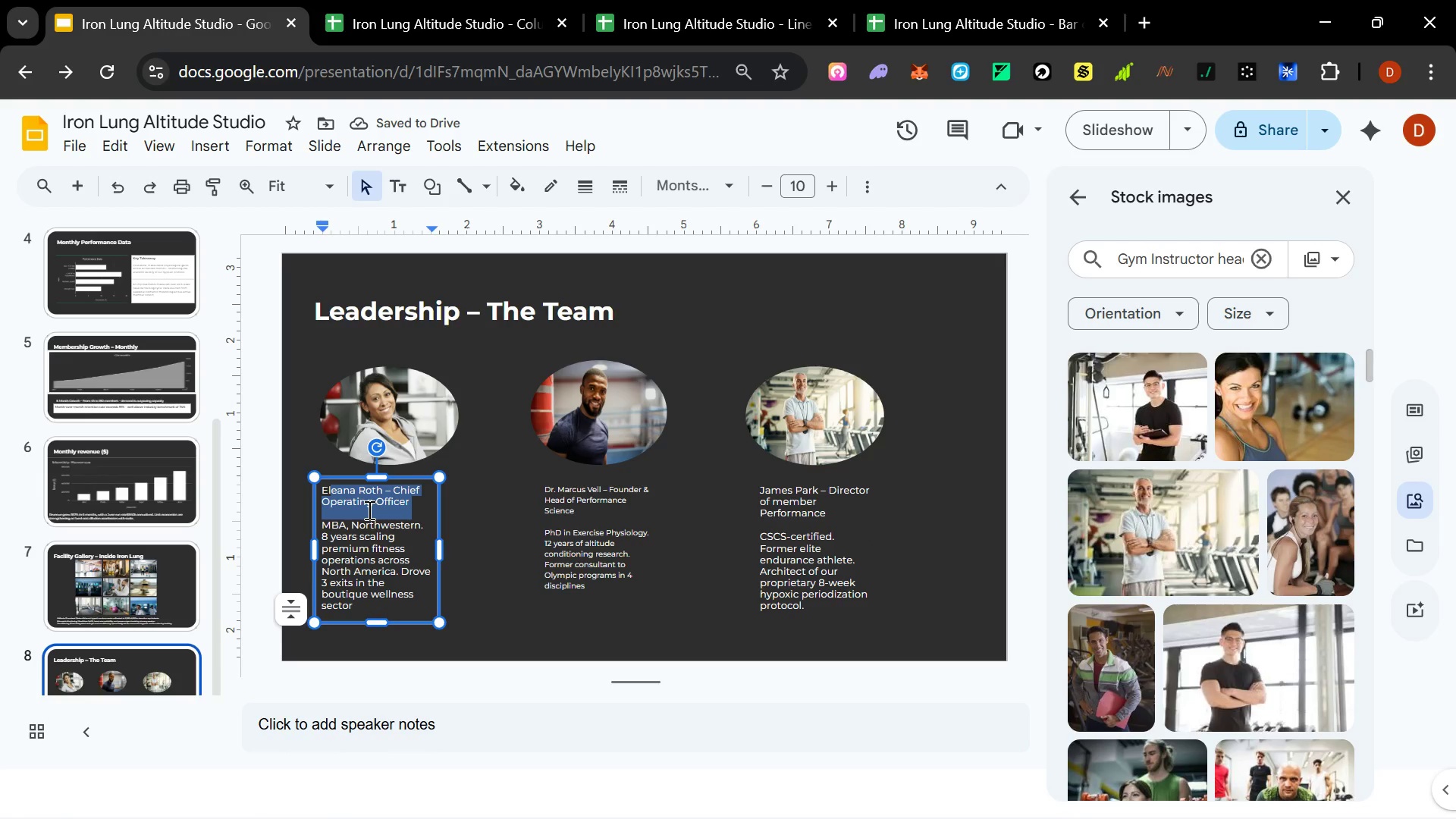 
key(Shift+ArrowLeft)
 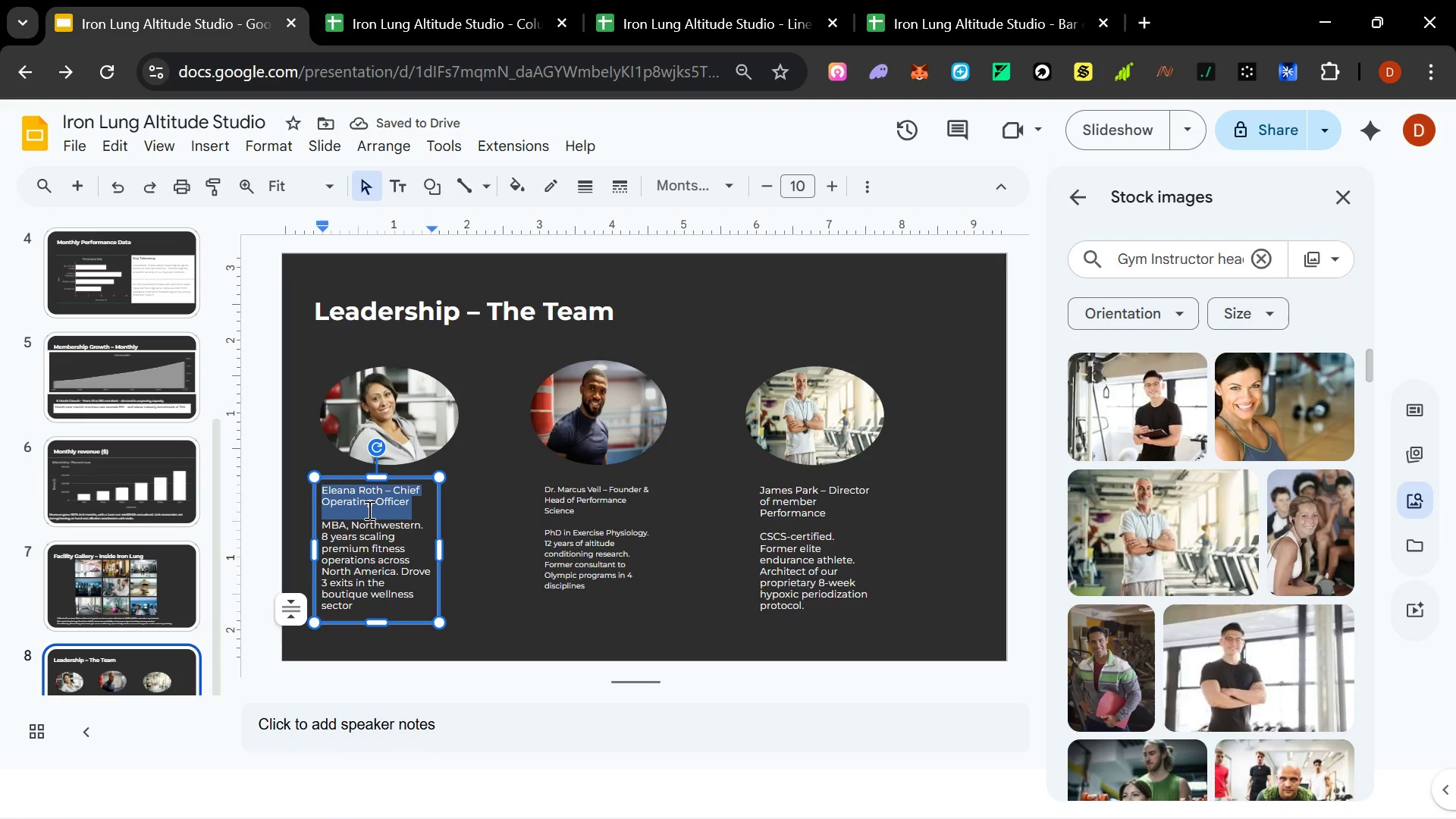 
key(Shift+ArrowLeft)
 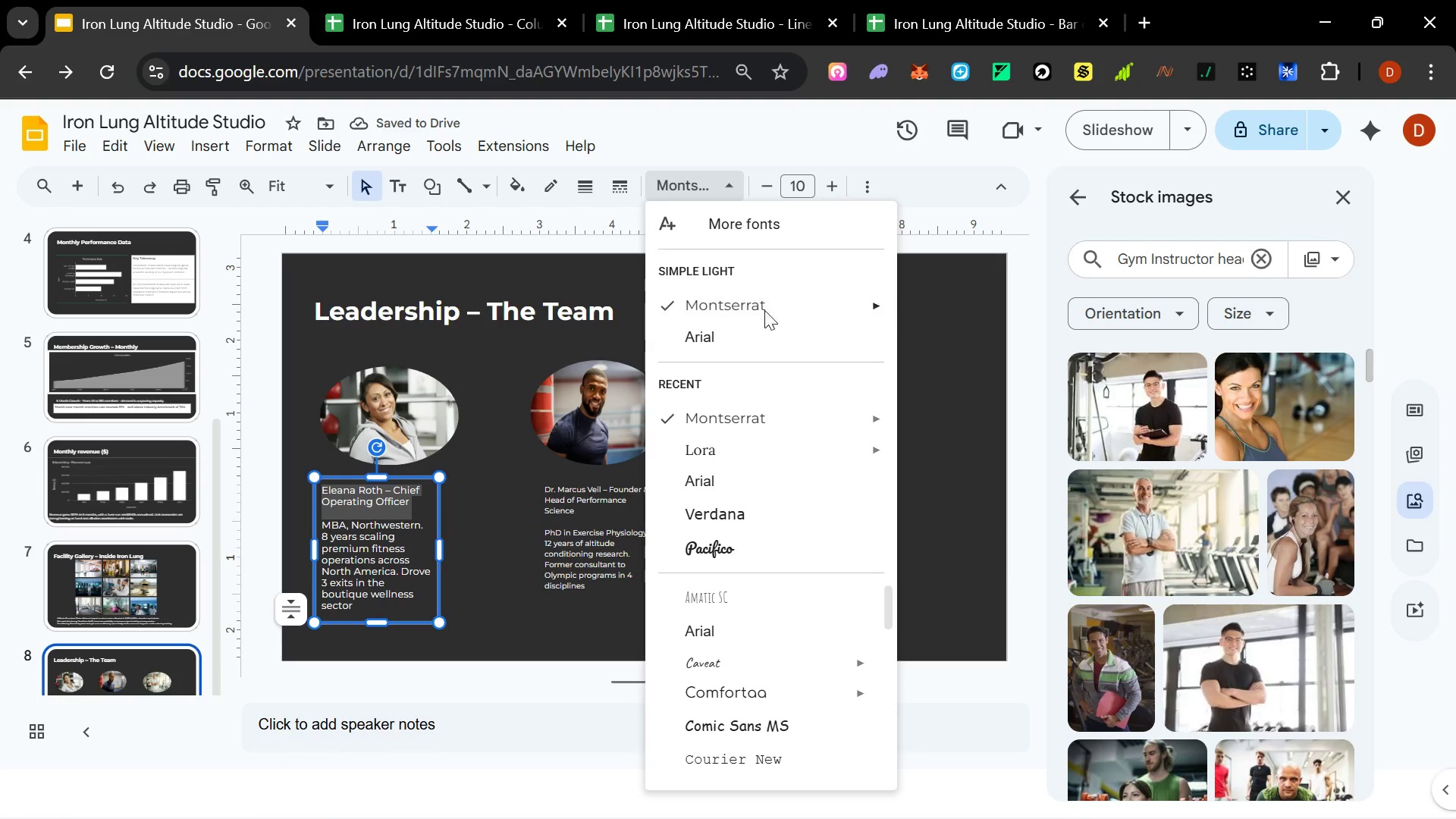 
left_click([782, 429])
 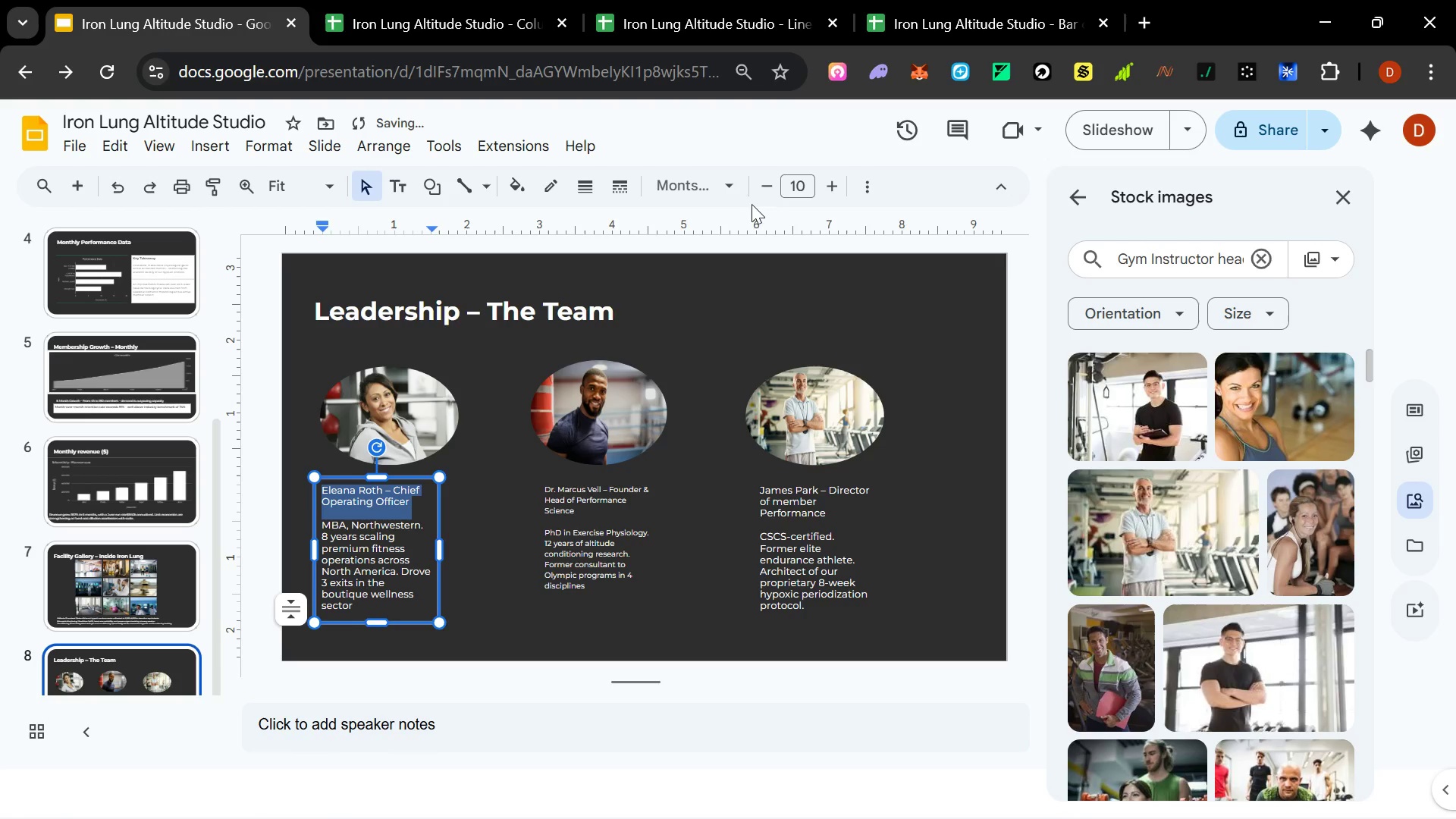 
left_click([733, 181])
 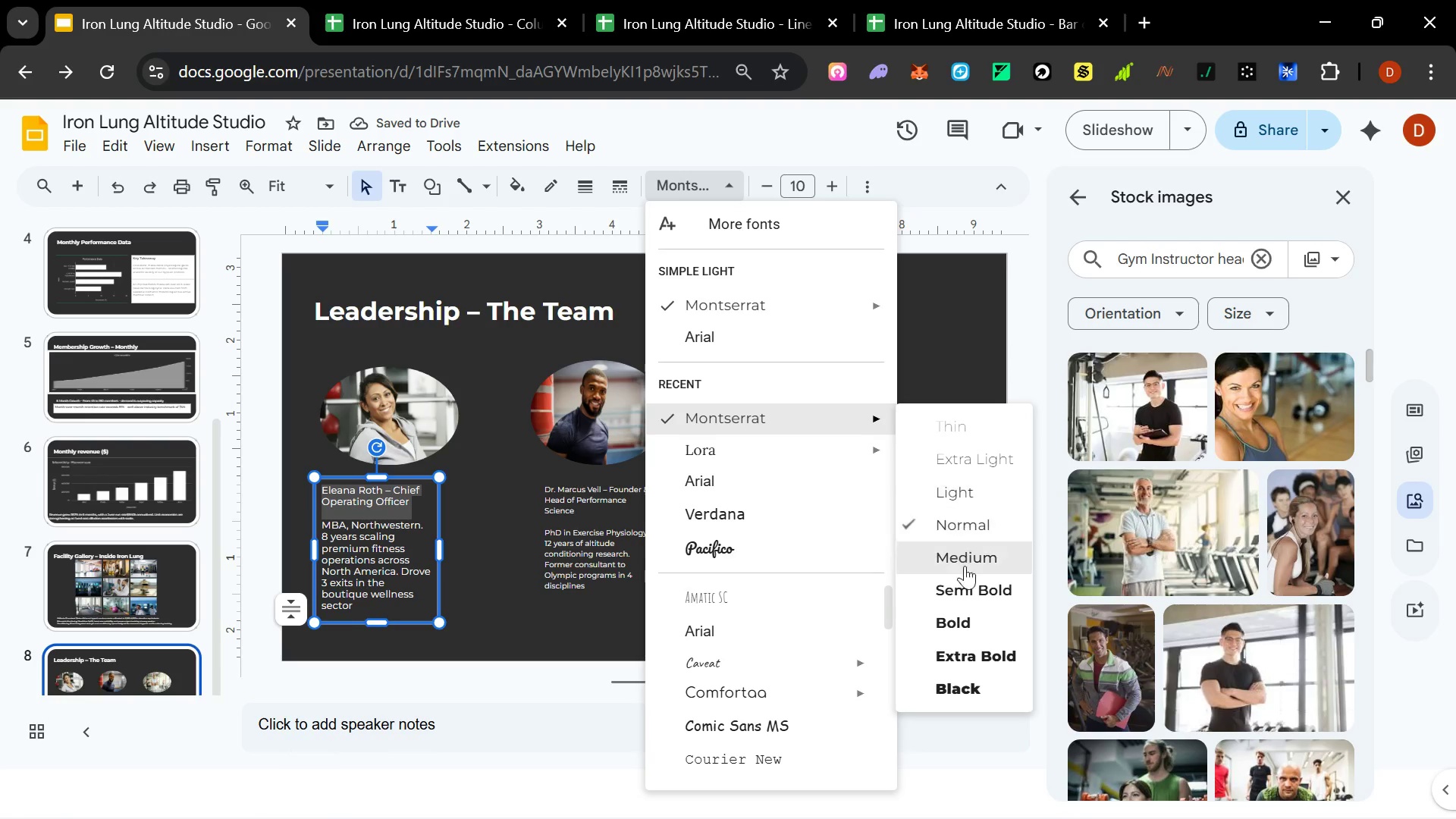 
left_click([968, 584])
 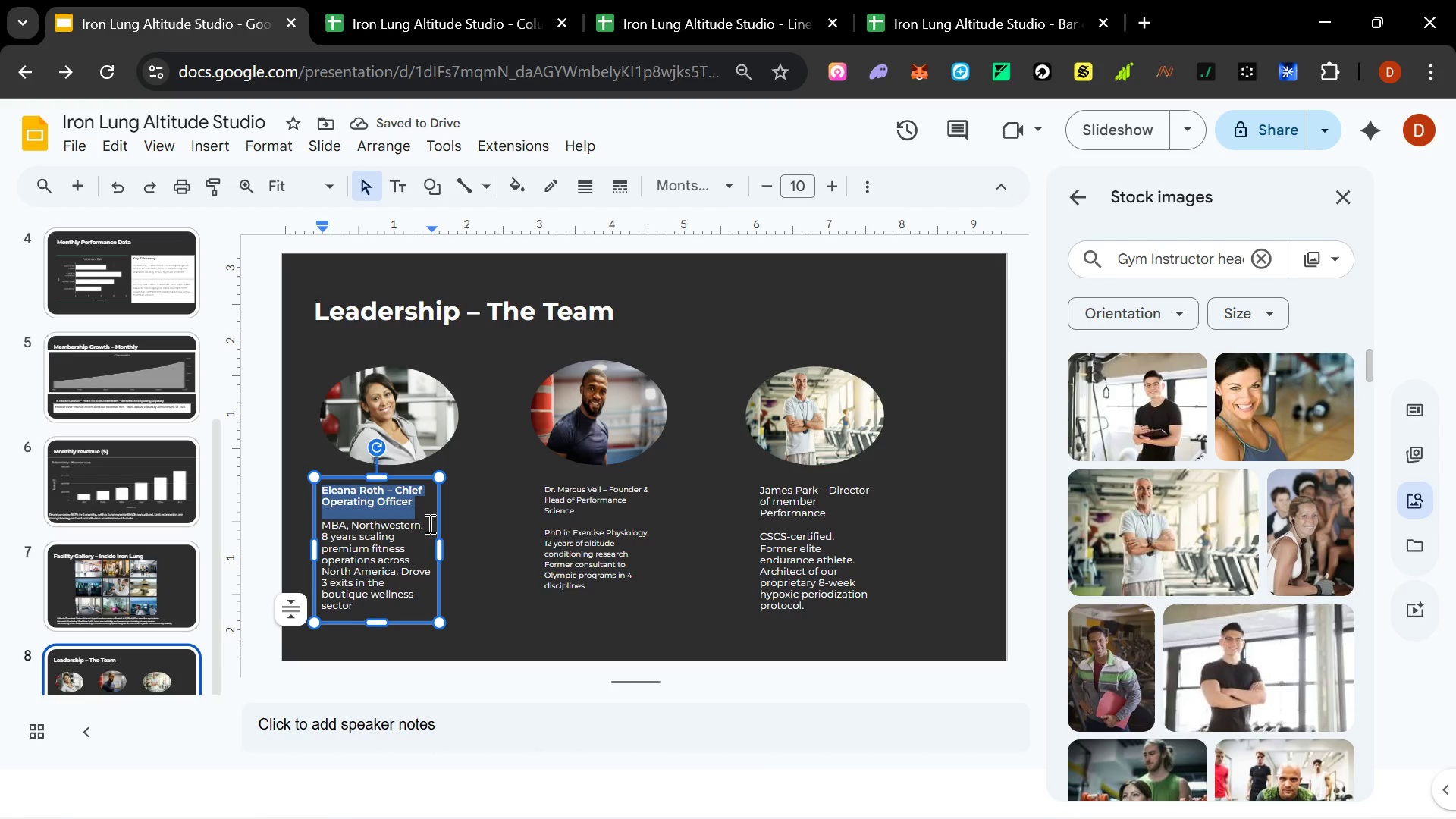 
wait(8.97)
 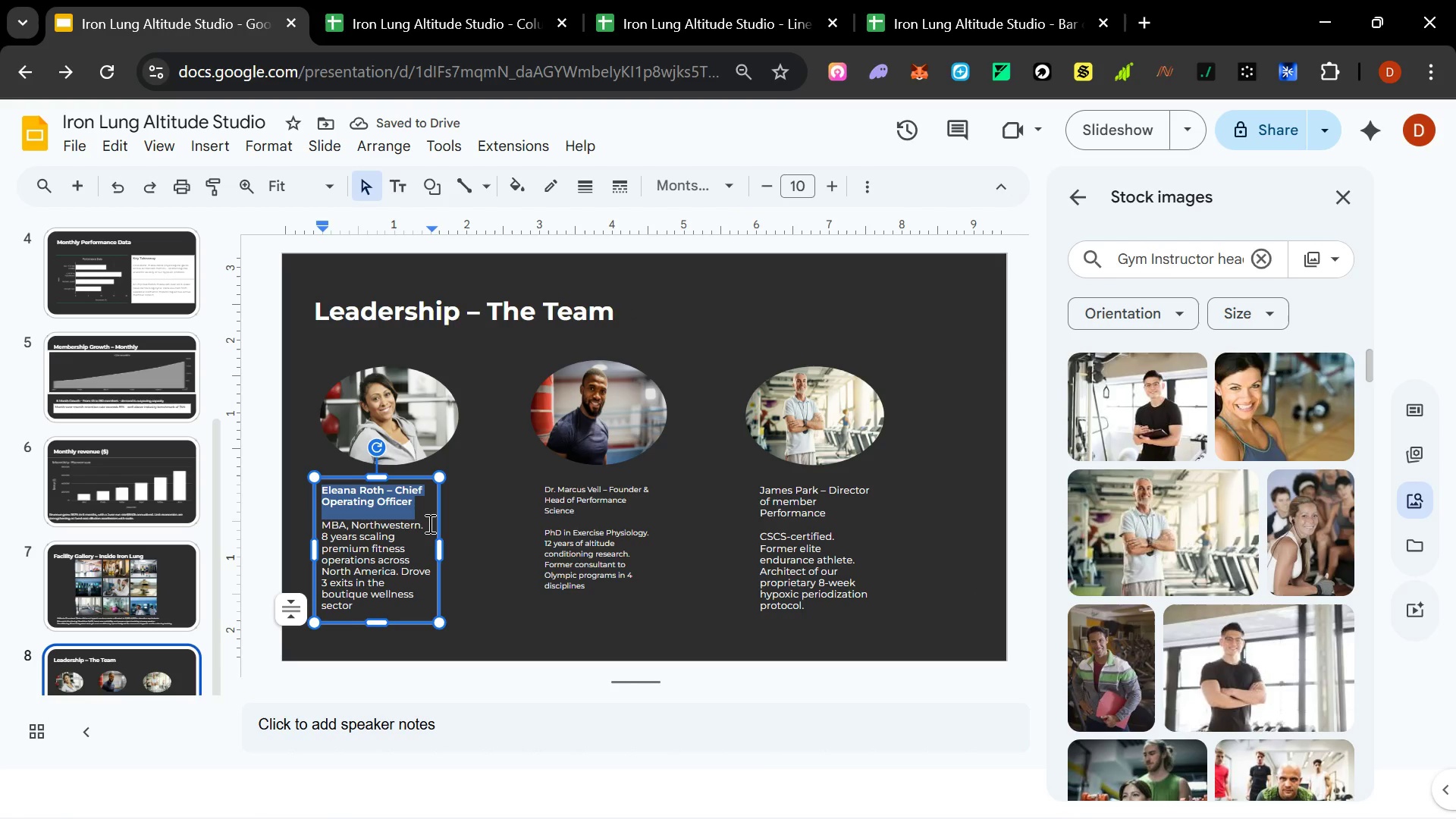 
left_click_drag(start_coordinate=[575, 513], to_coordinate=[522, 481])
 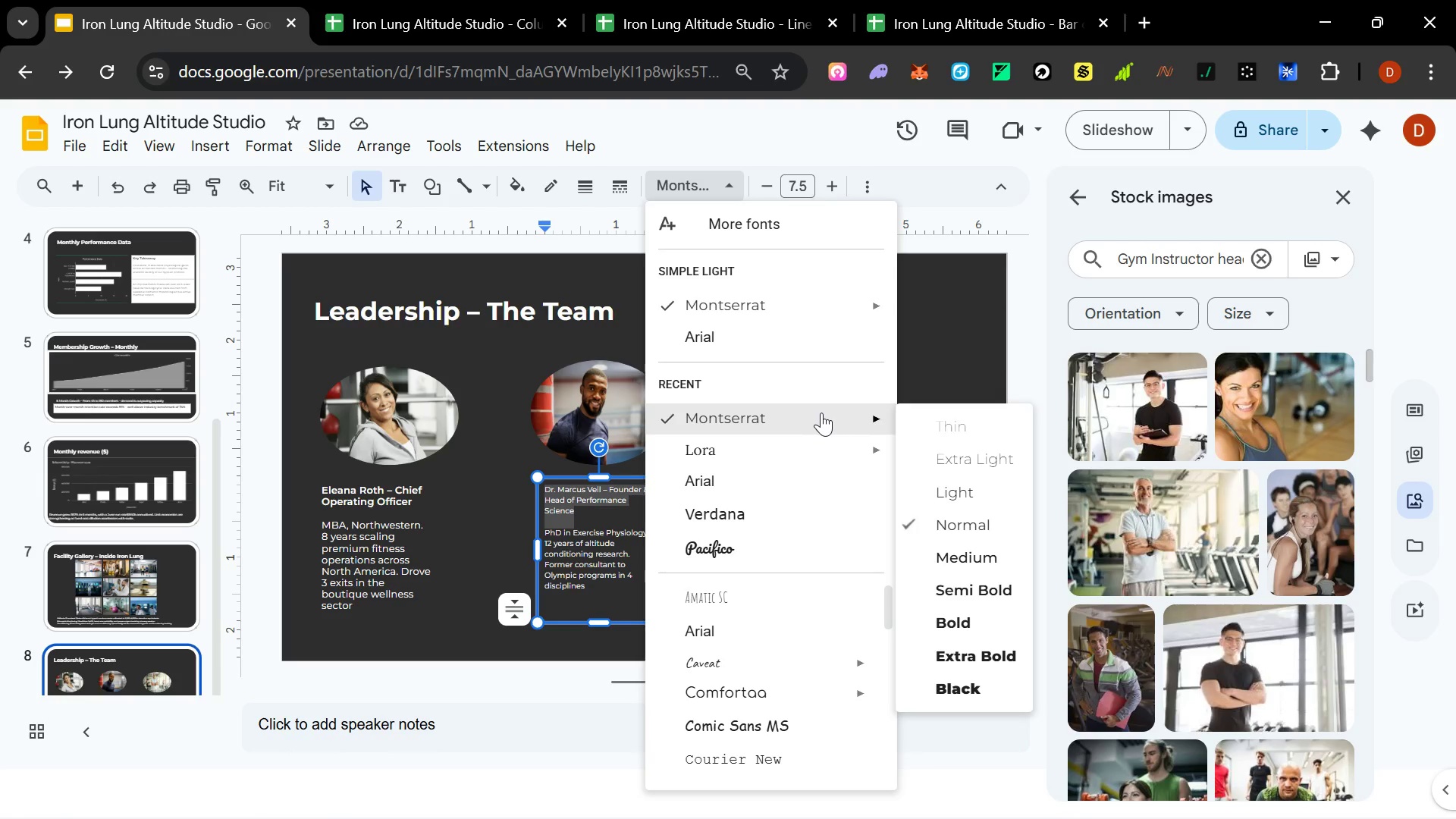 
left_click([974, 601])
 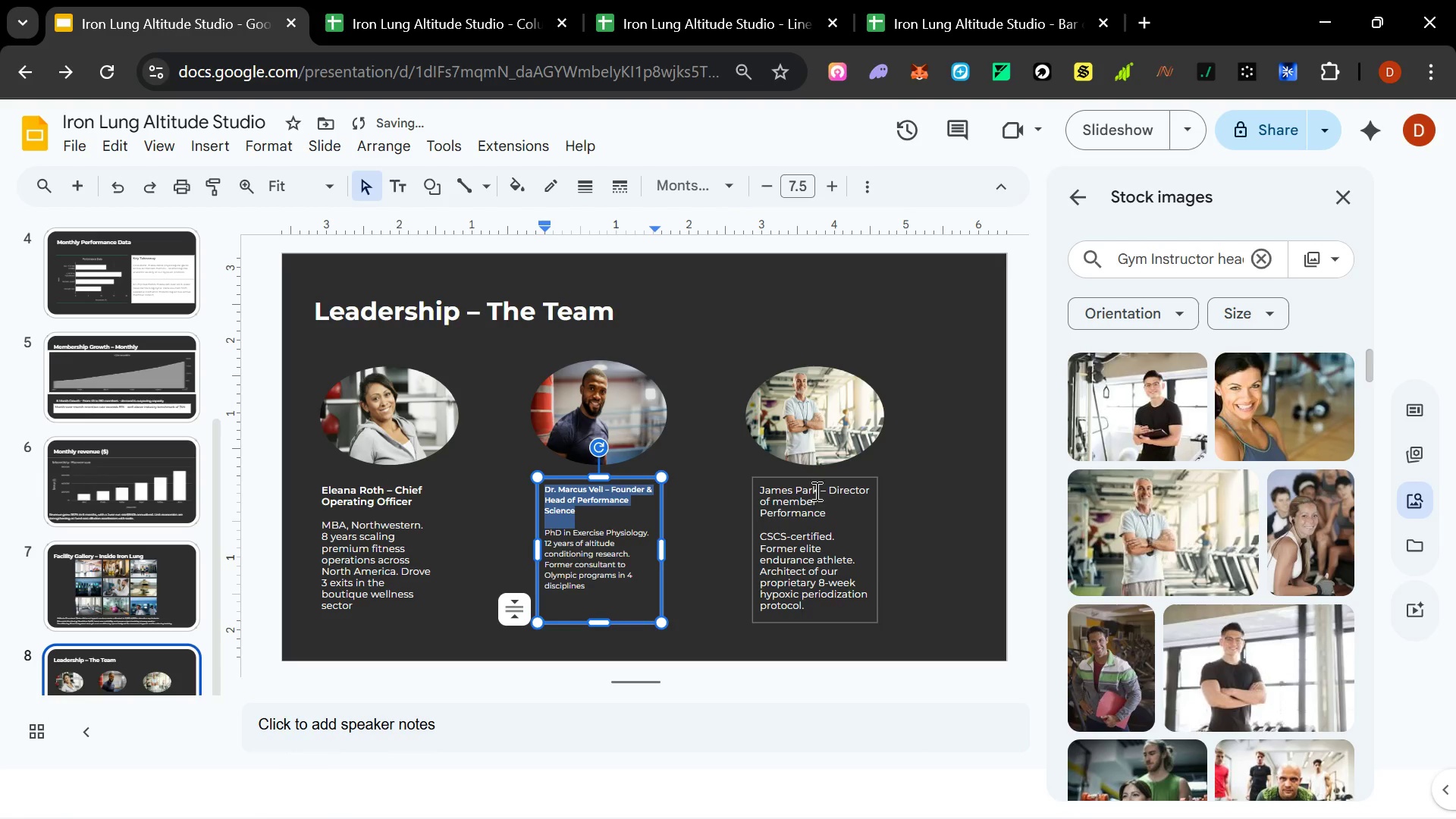 
left_click([832, 501])
 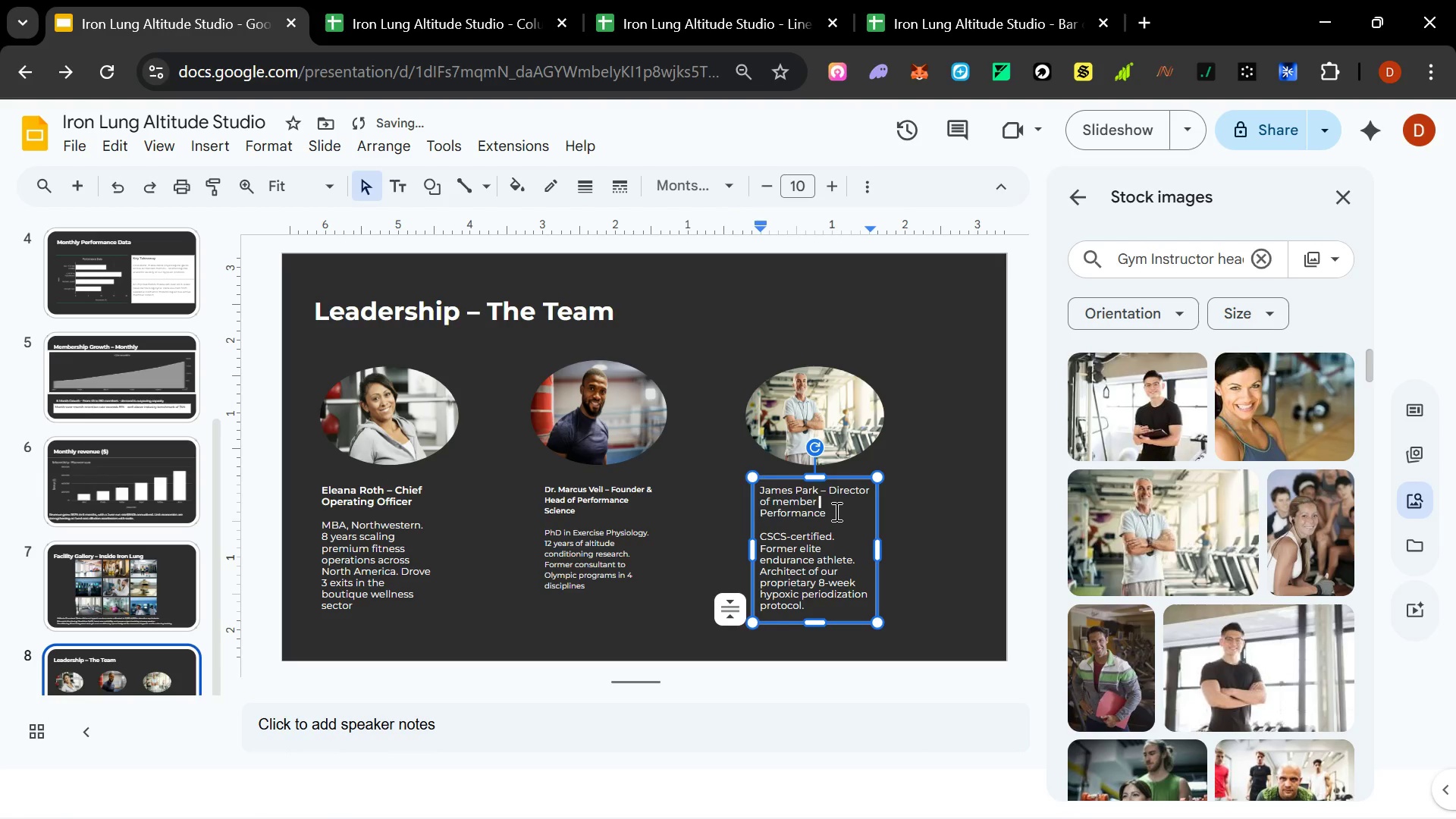 
left_click_drag(start_coordinate=[835, 511], to_coordinate=[736, 482])
 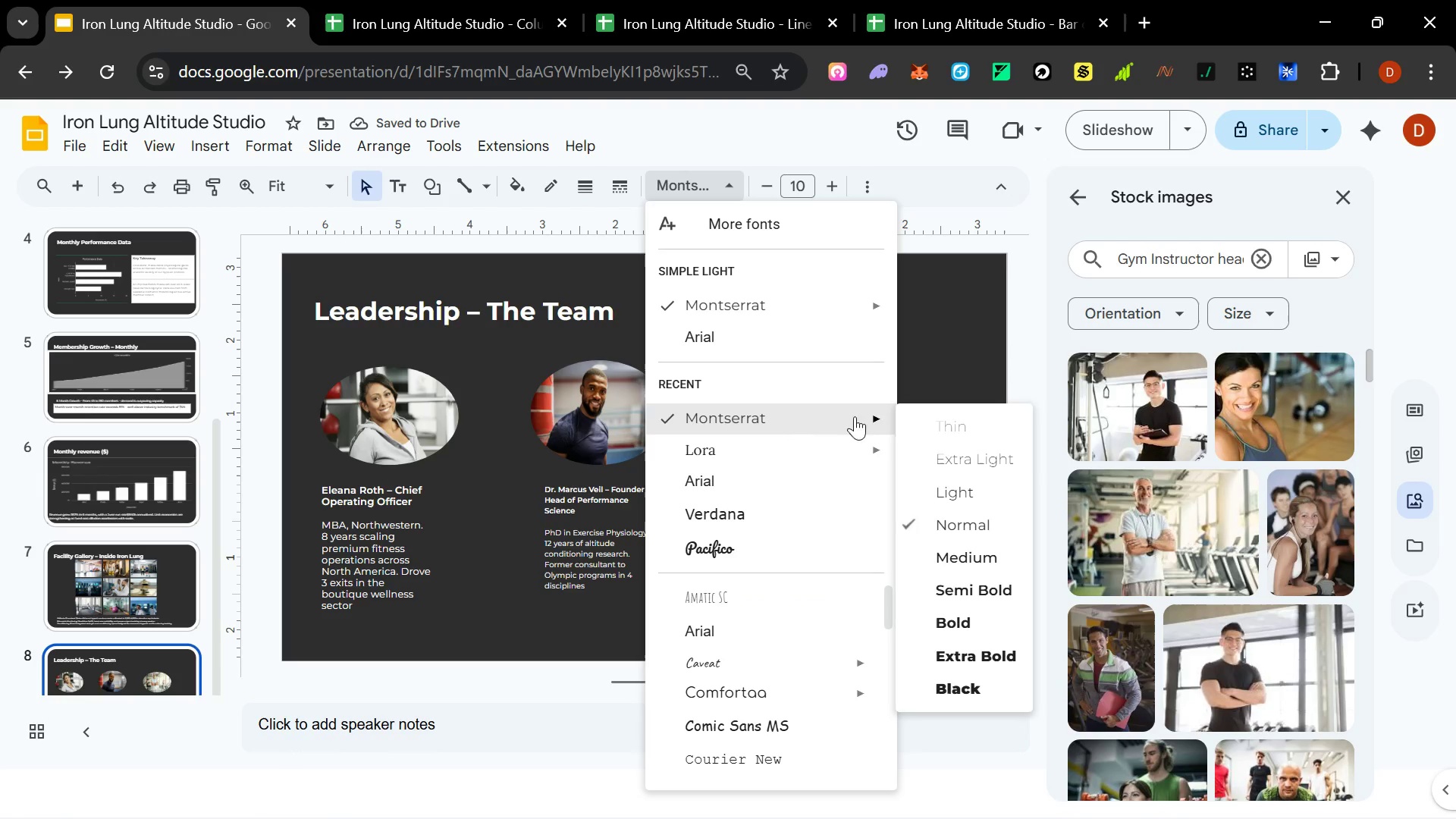 
left_click([985, 585])
 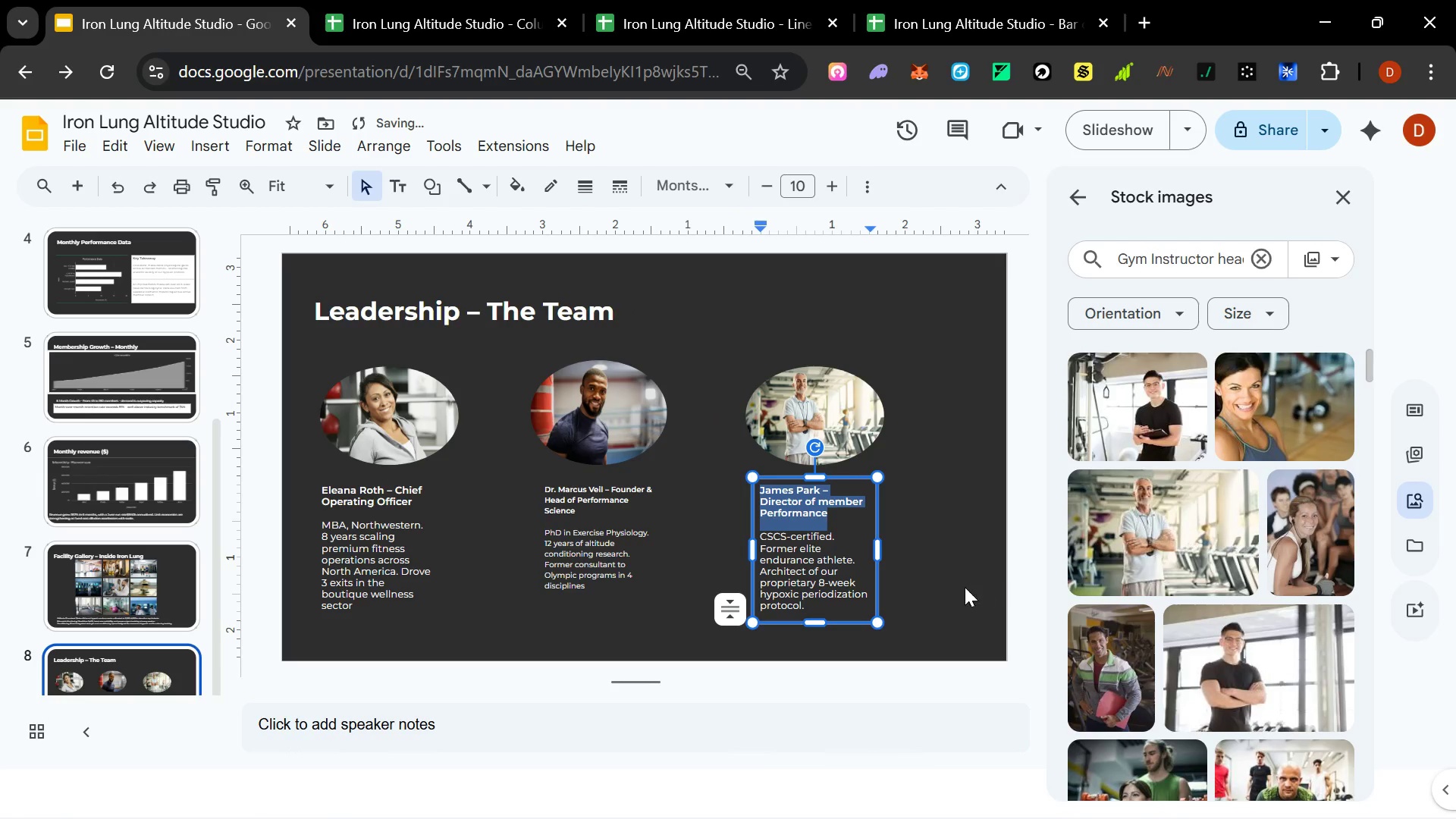 
left_click([985, 572])
 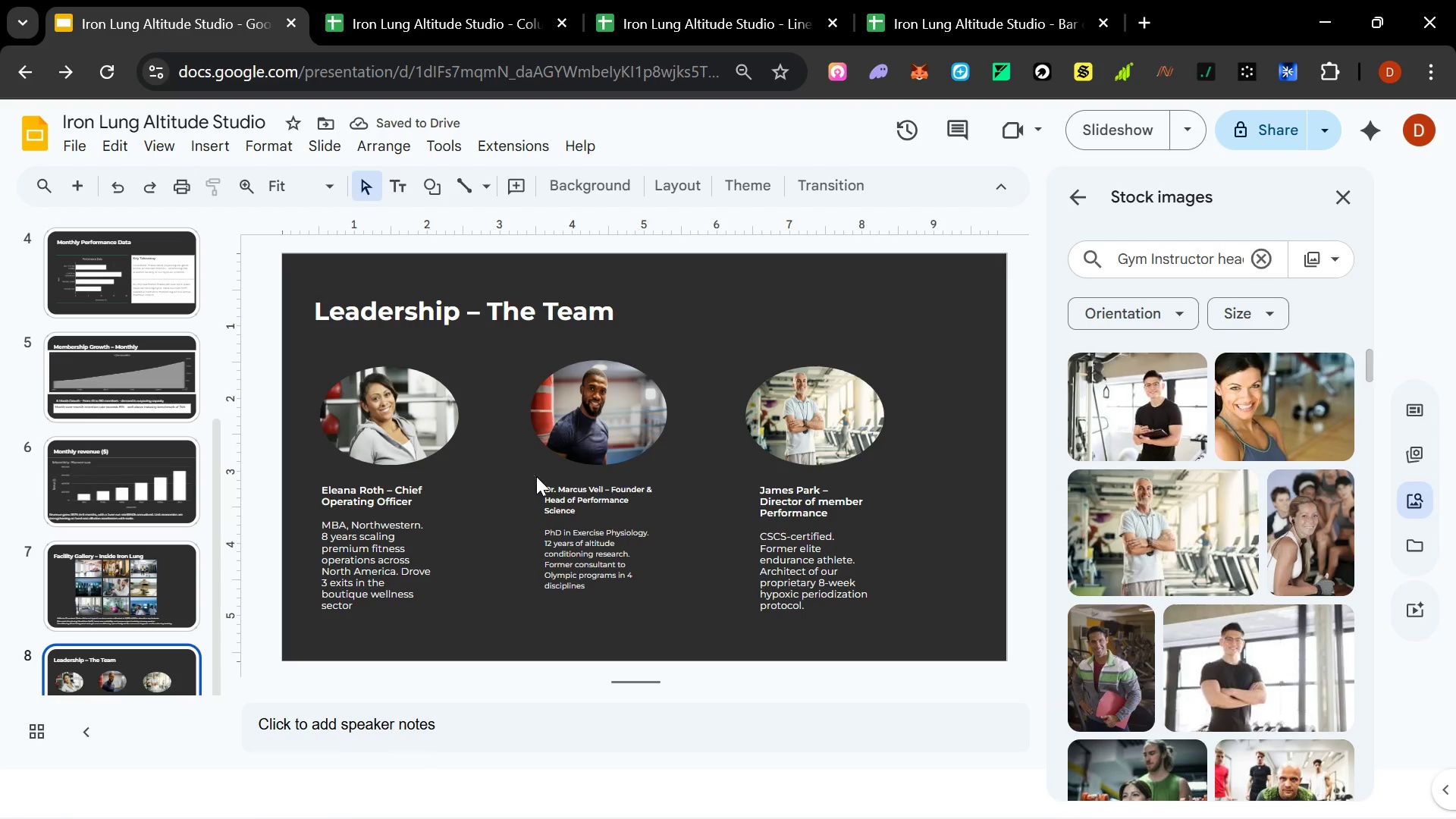 
left_click([576, 497])
 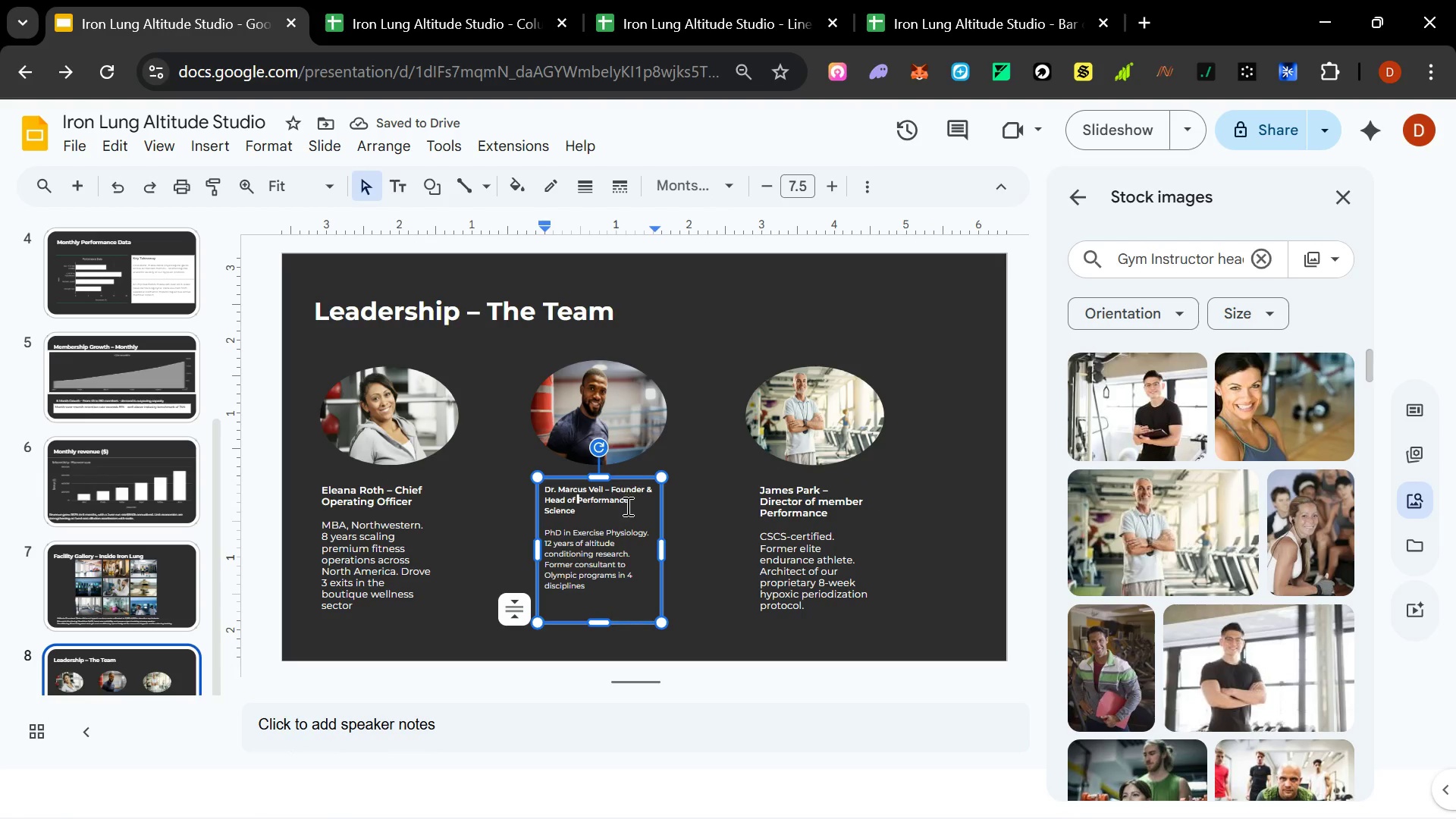 
left_click_drag(start_coordinate=[598, 511], to_coordinate=[539, 486])
 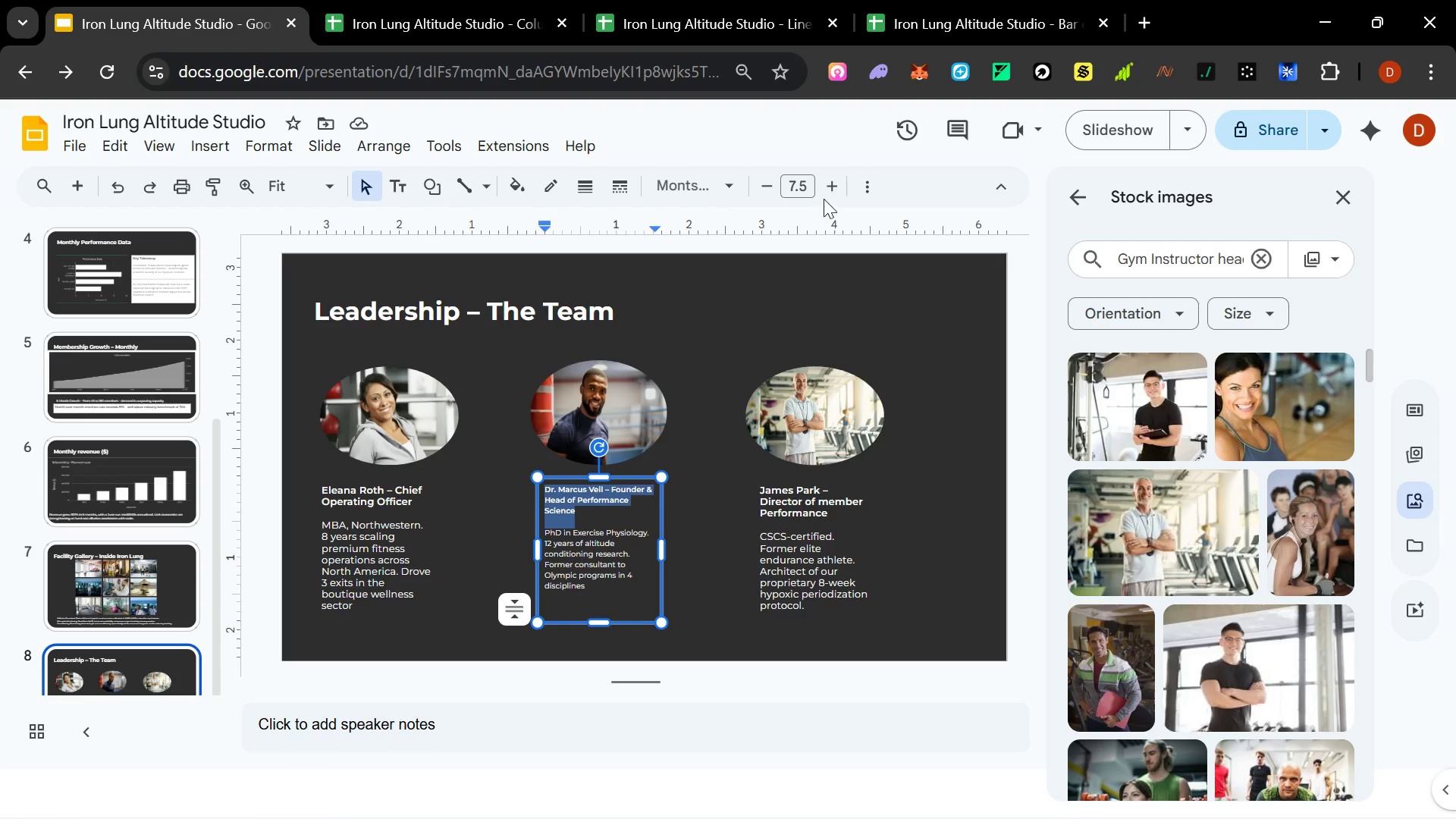 
left_click([831, 188])
 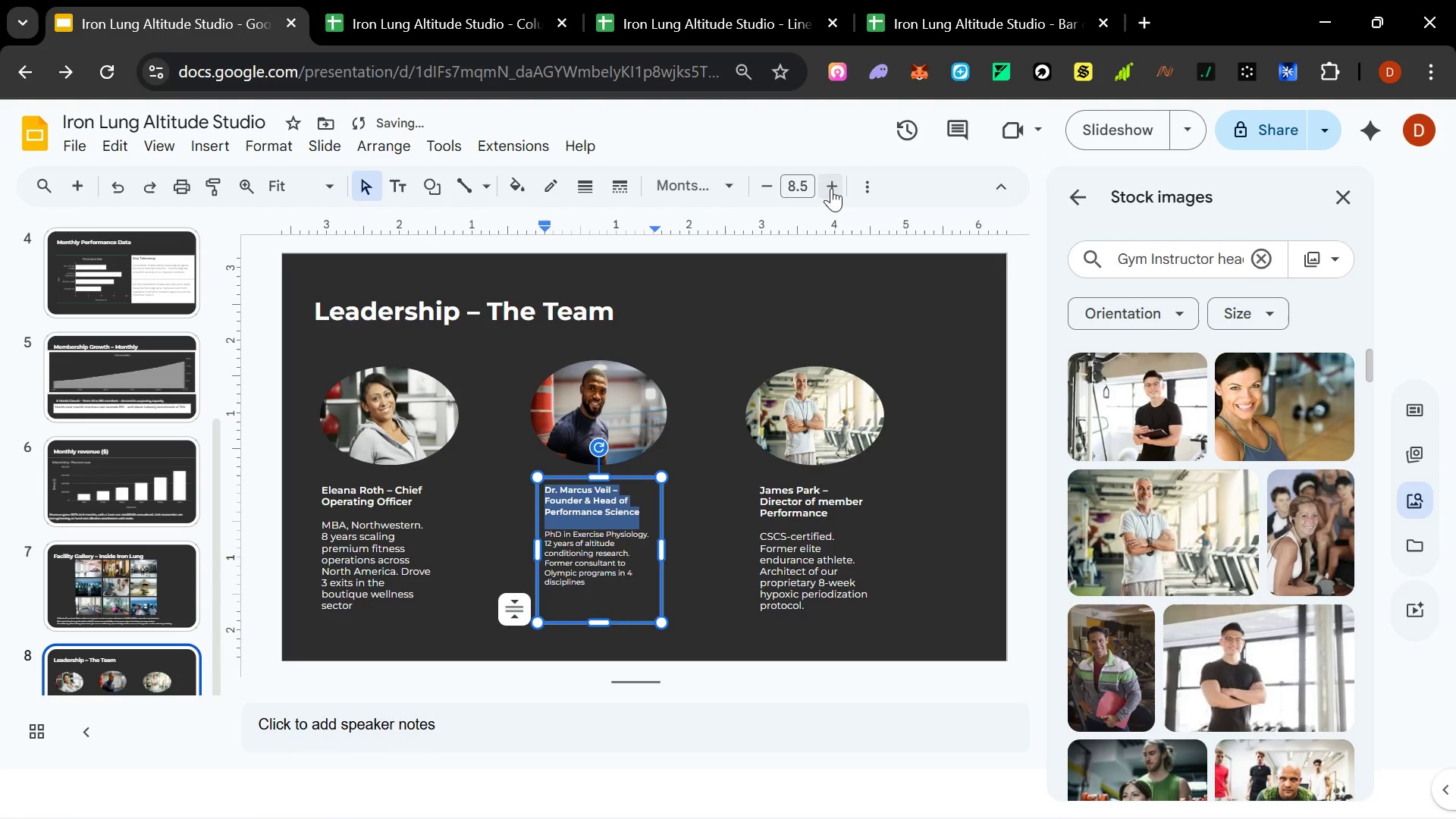 
left_click([831, 188])
 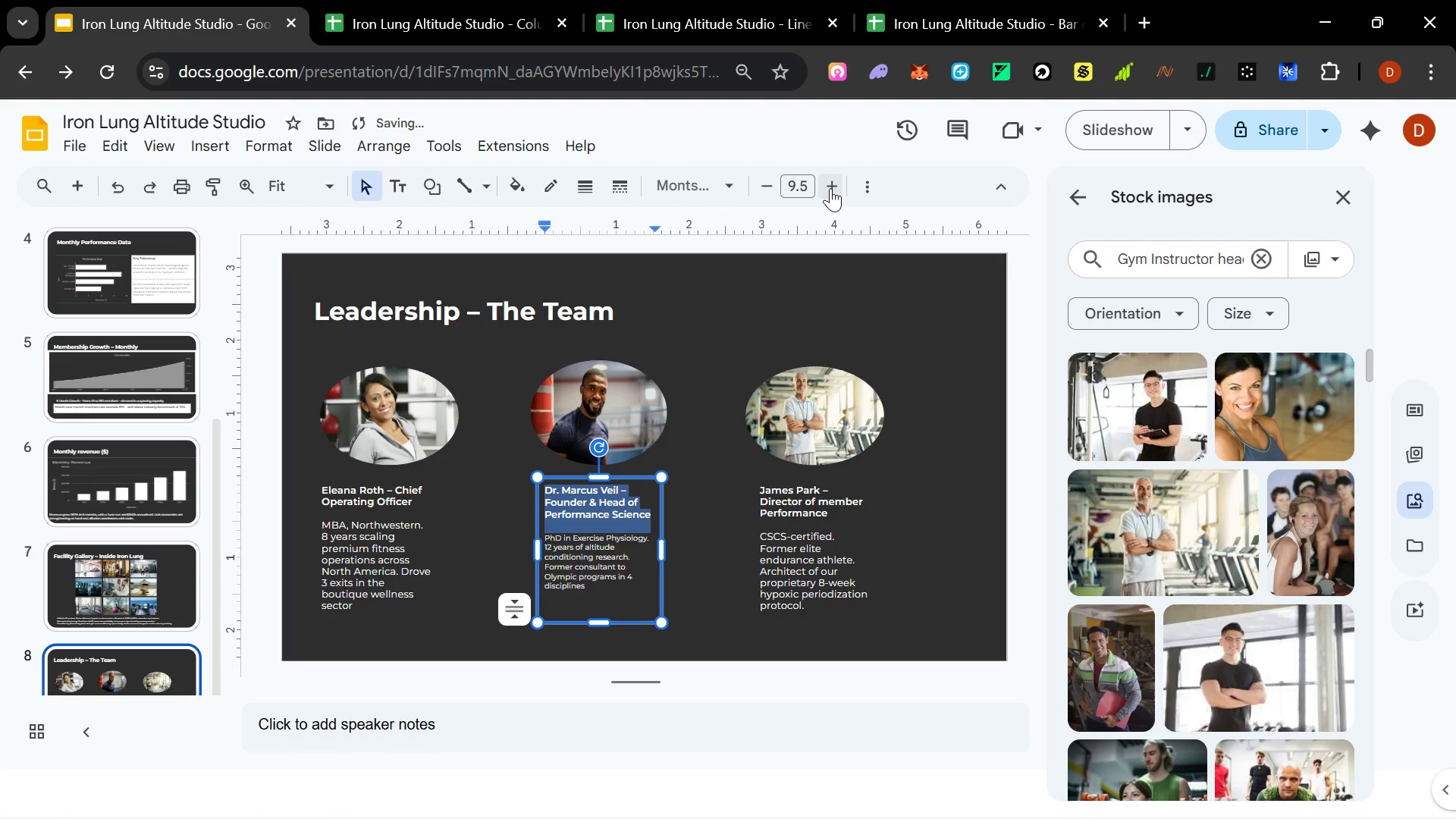 
left_click([830, 188])
 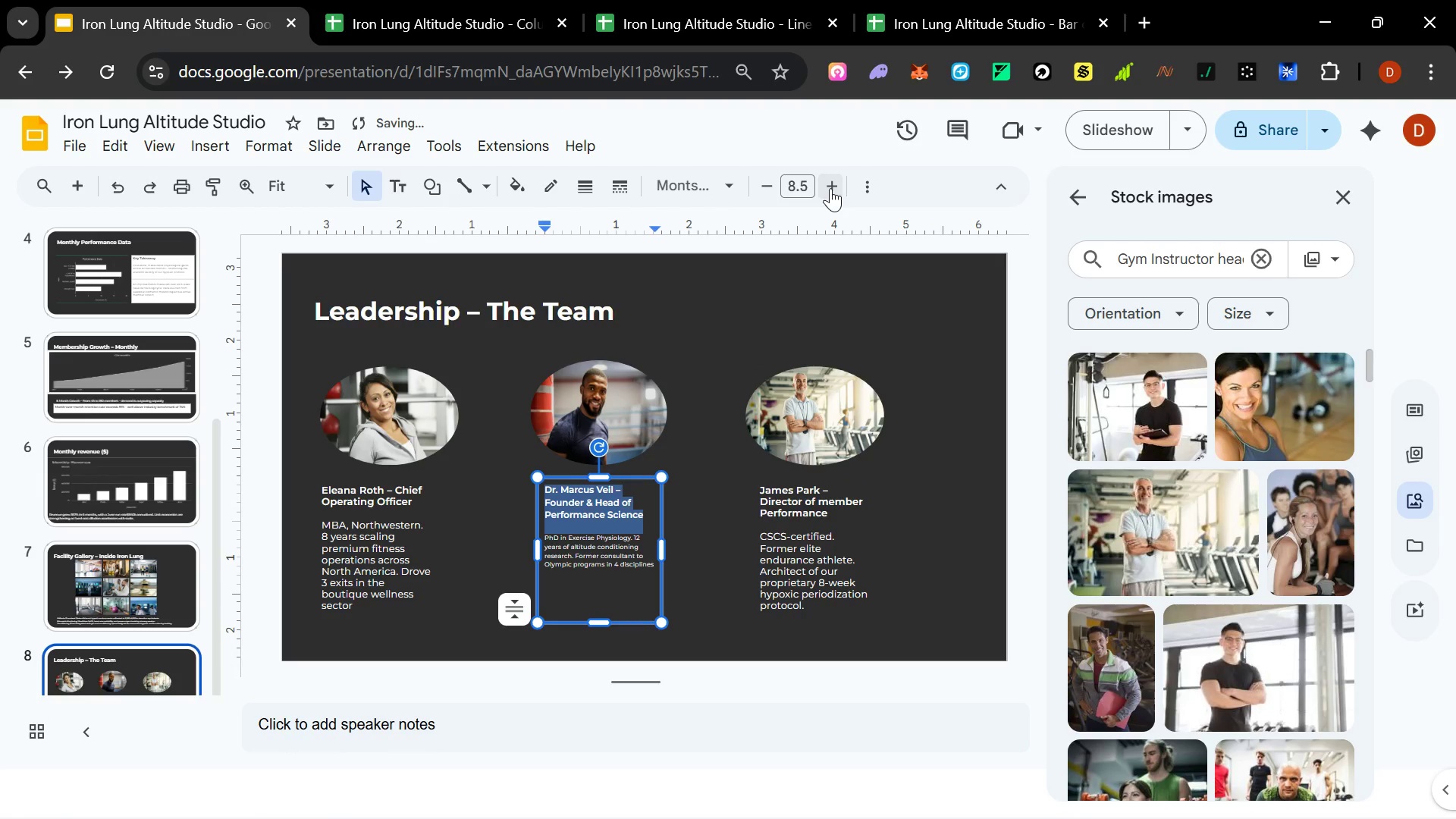 
left_click([830, 188])
 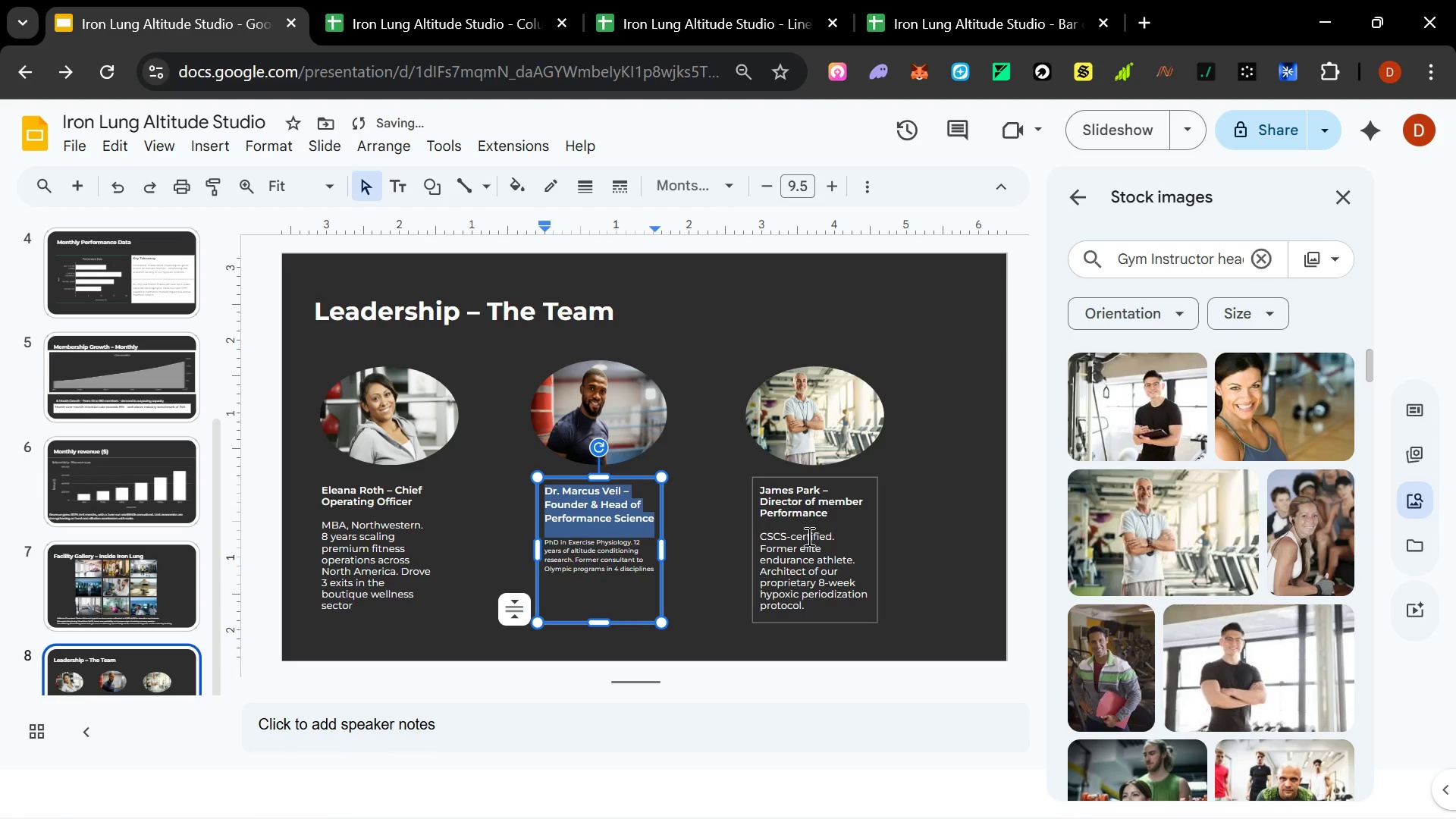 
left_click([814, 513])
 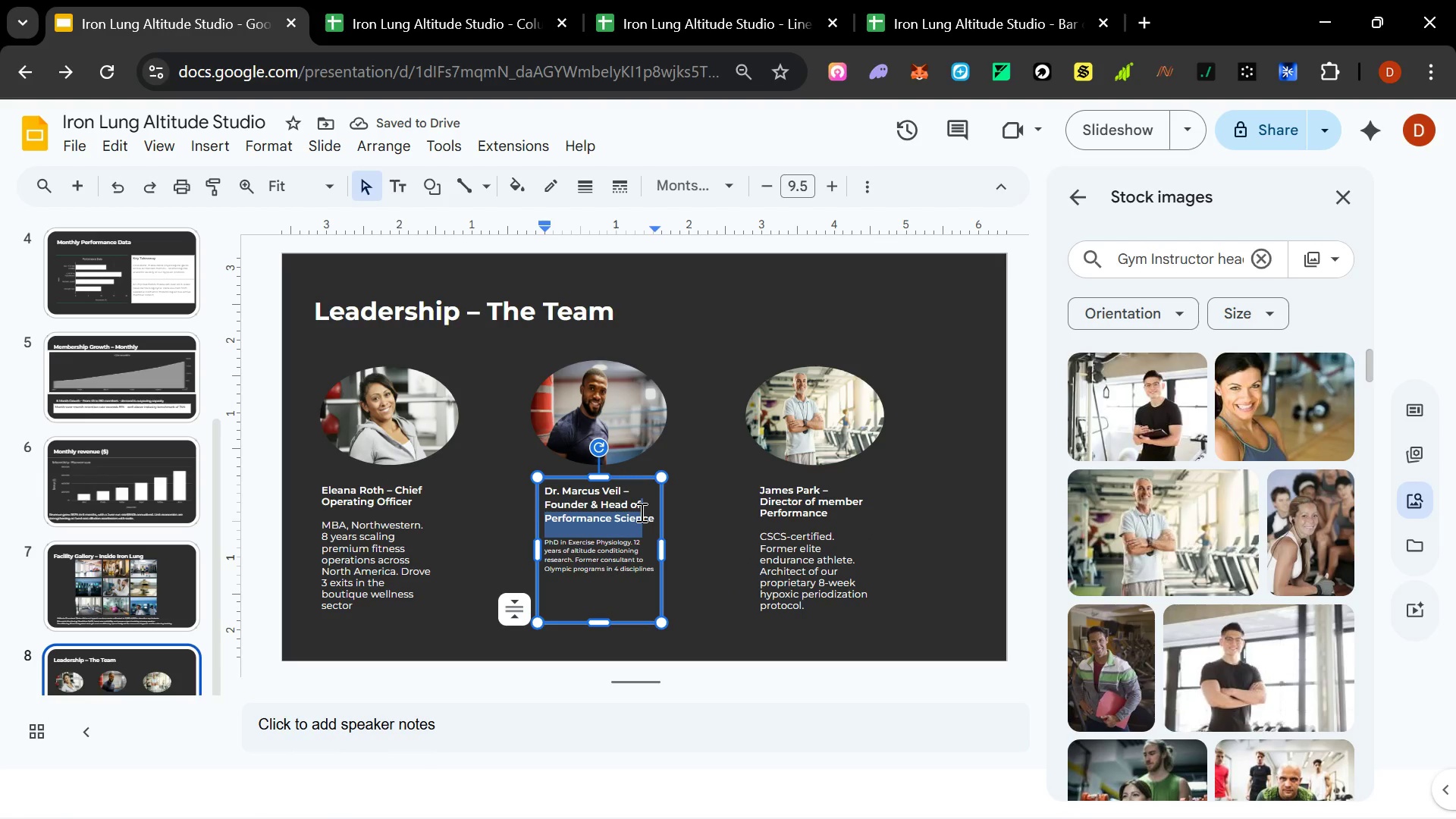 
left_click([654, 519])
 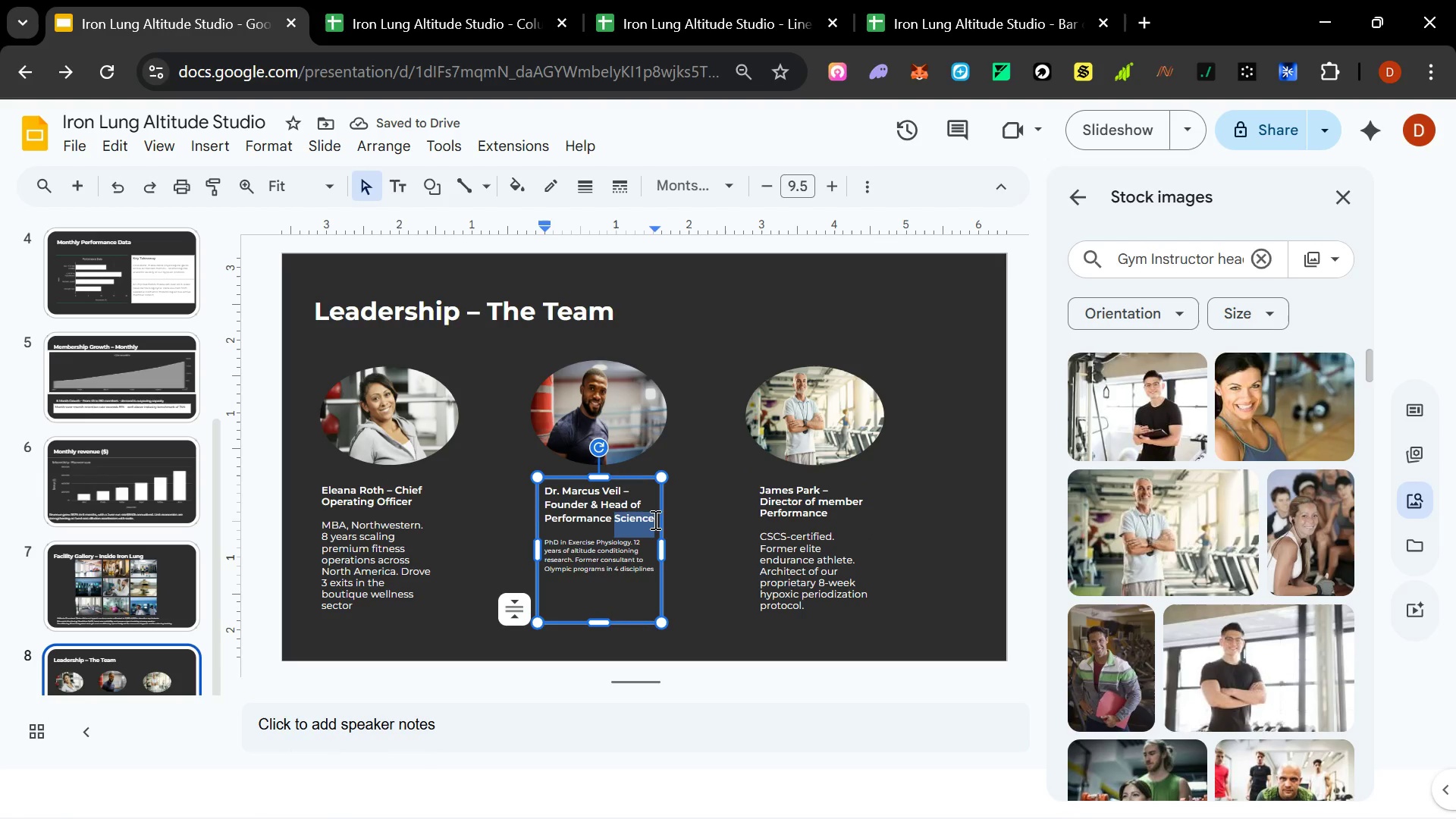 
left_click_drag(start_coordinate=[654, 519], to_coordinate=[532, 484])
 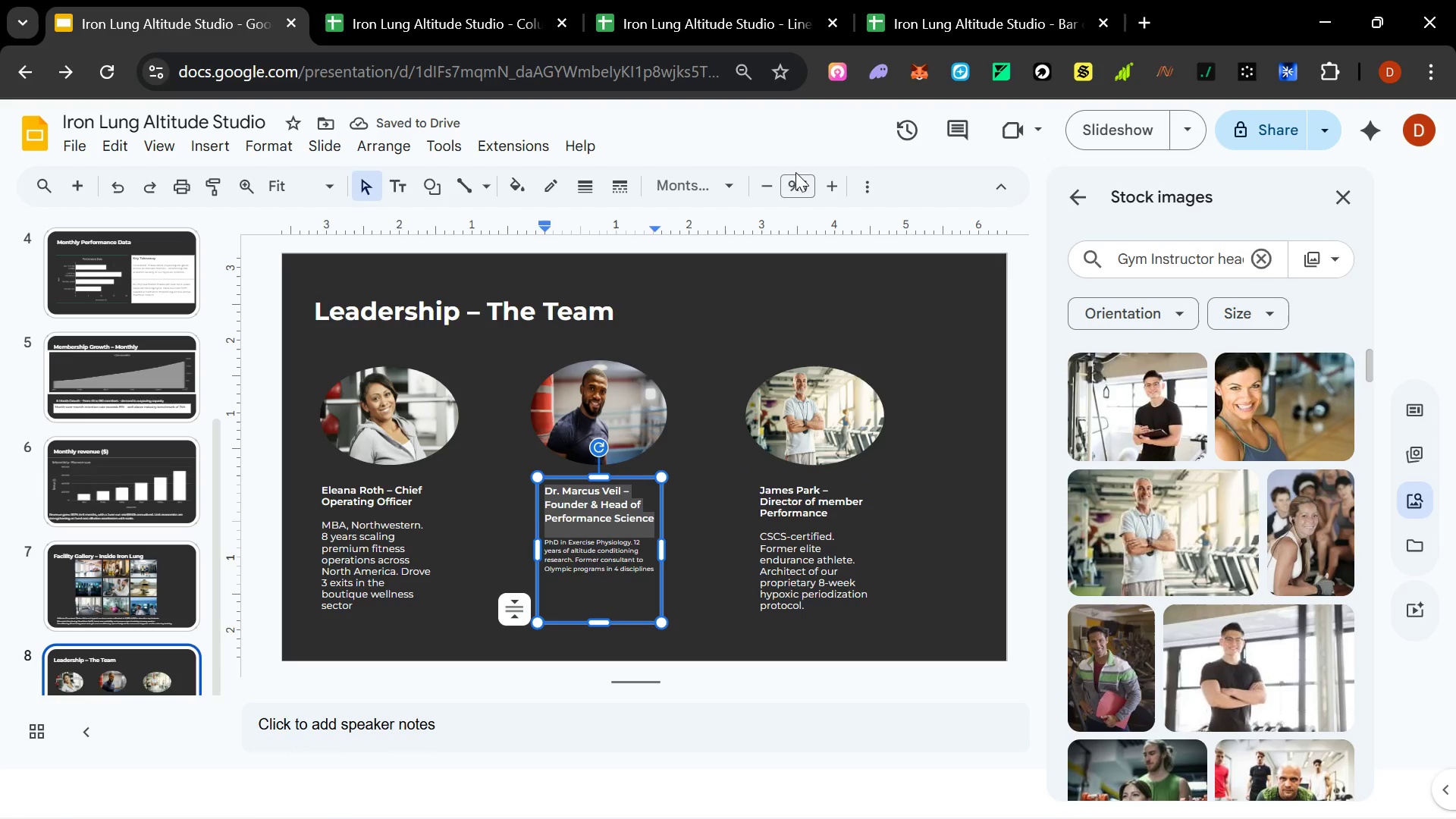 
left_click_drag(start_coordinate=[796, 177], to_coordinate=[798, 183])
 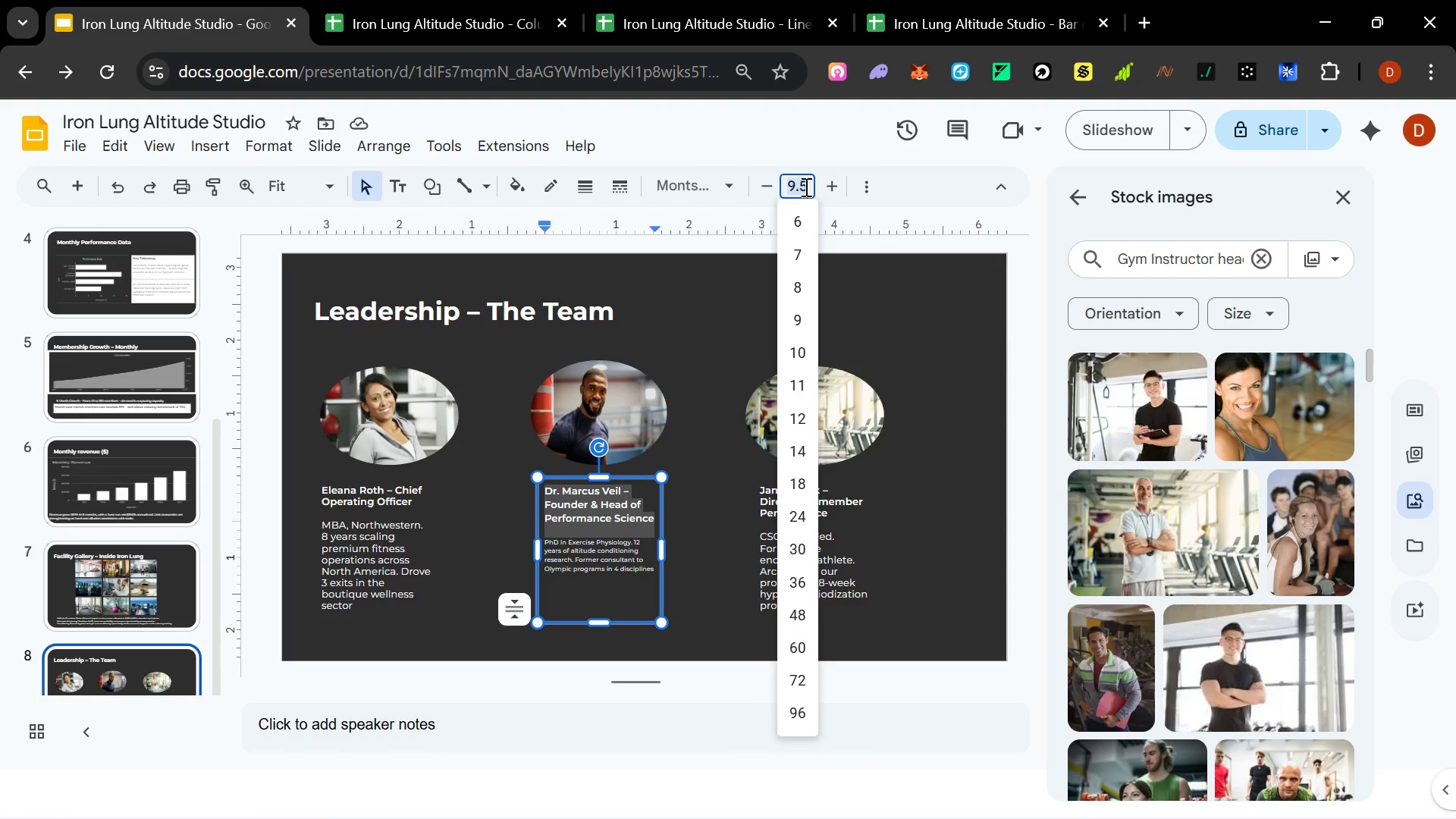 
type(10)
 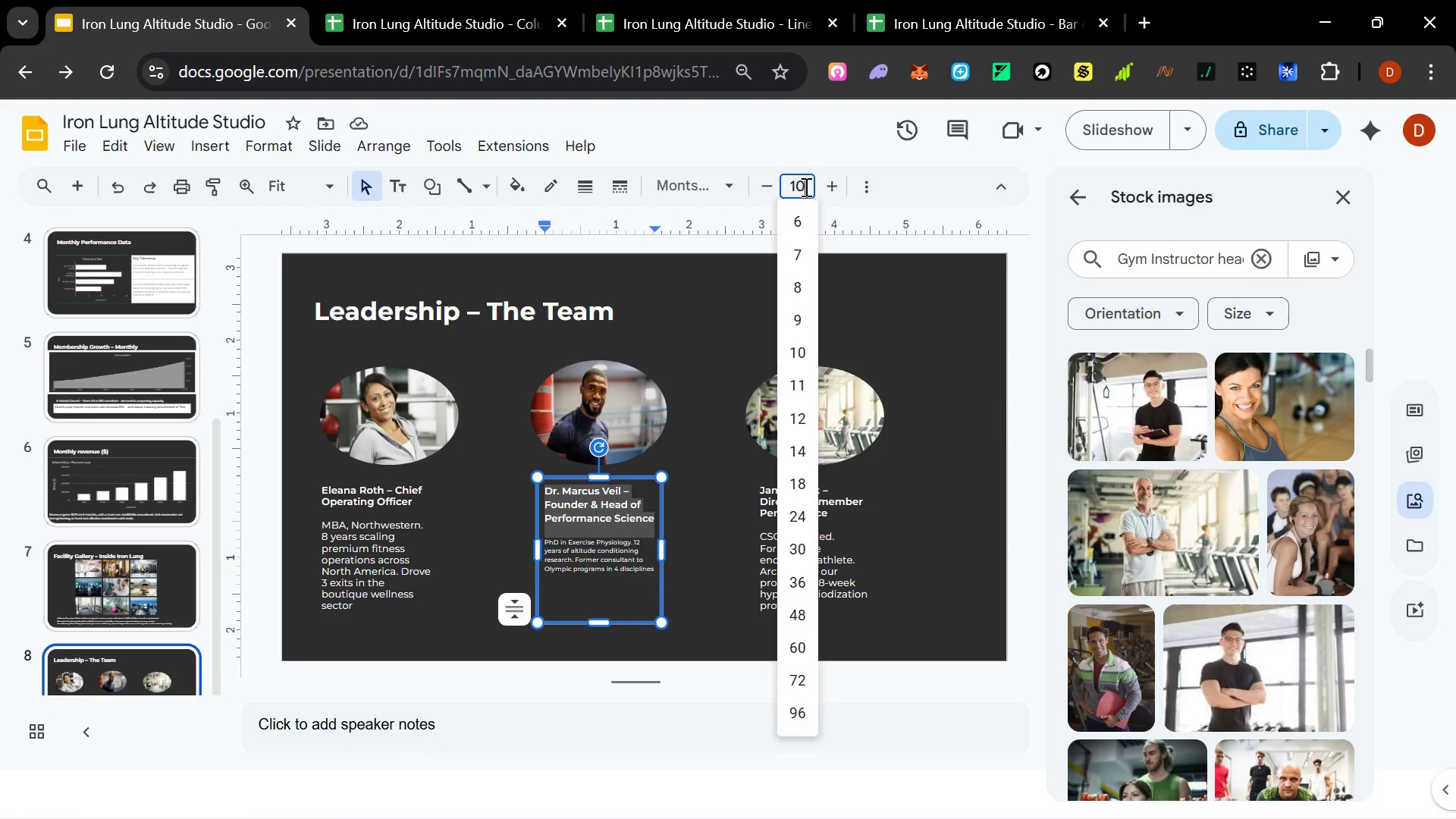 
key(Enter)
 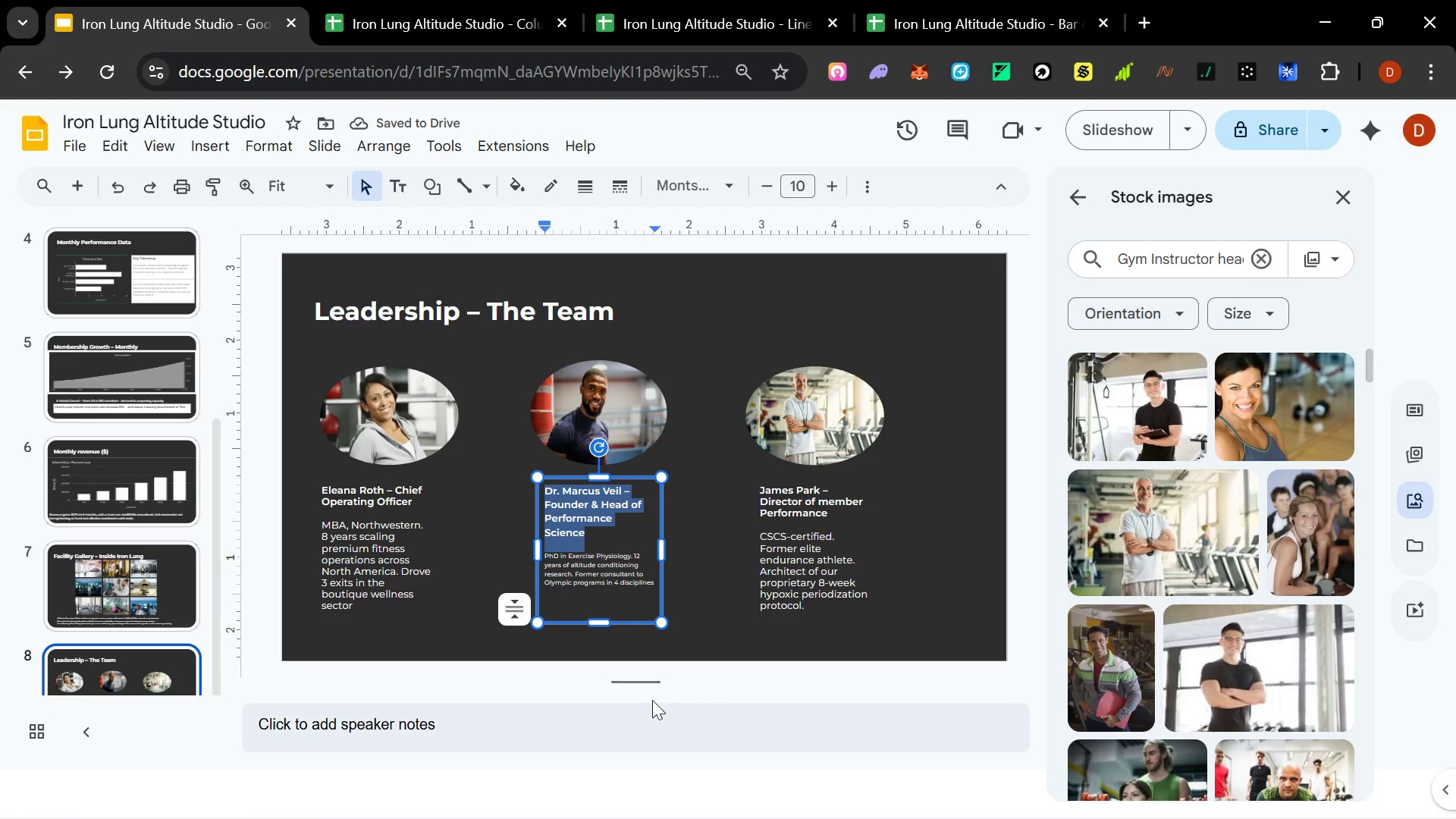 
left_click_drag(start_coordinate=[605, 625], to_coordinate=[601, 642])
 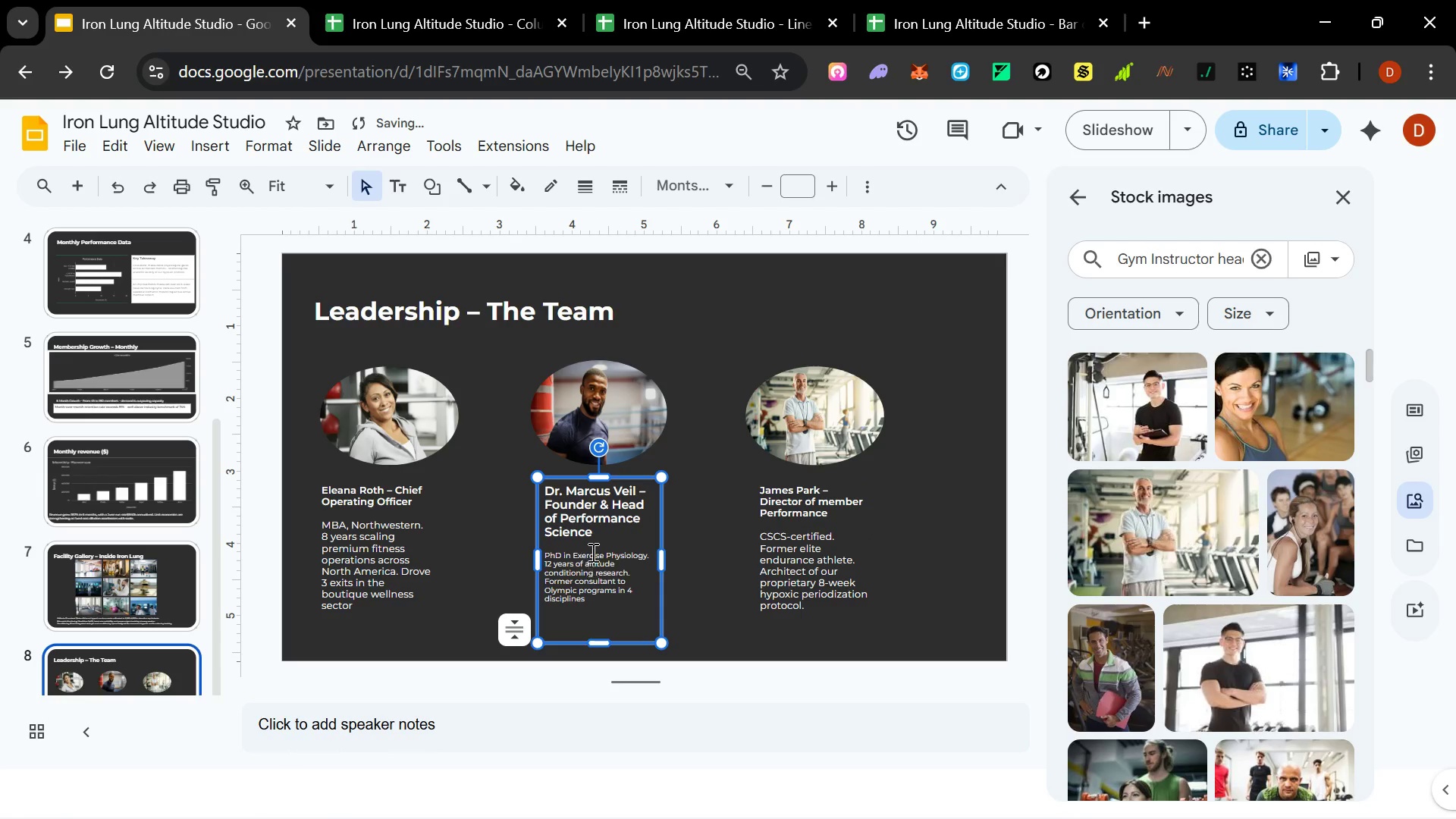 
left_click([588, 535])
 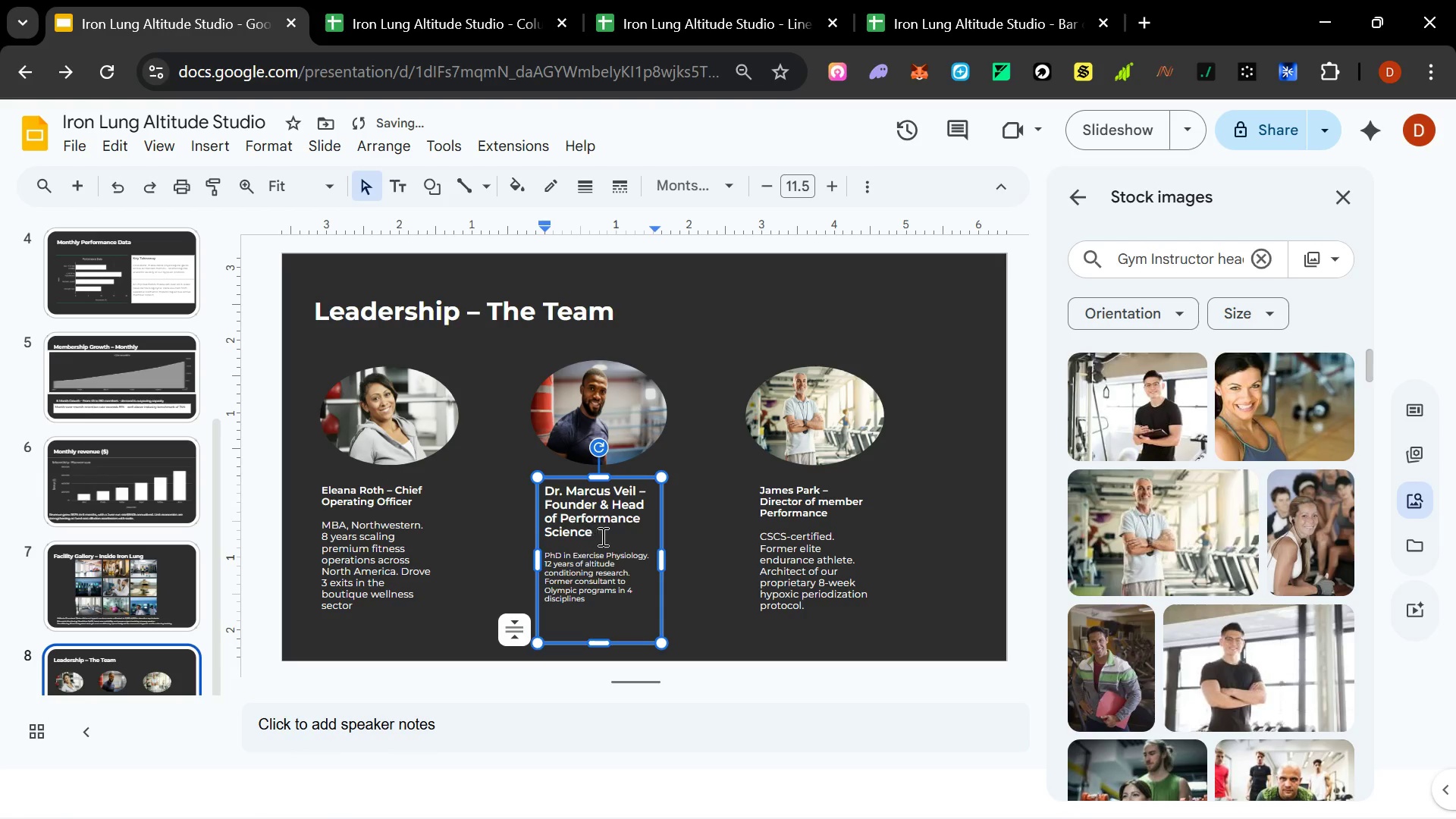 
left_click_drag(start_coordinate=[604, 534], to_coordinate=[543, 480])
 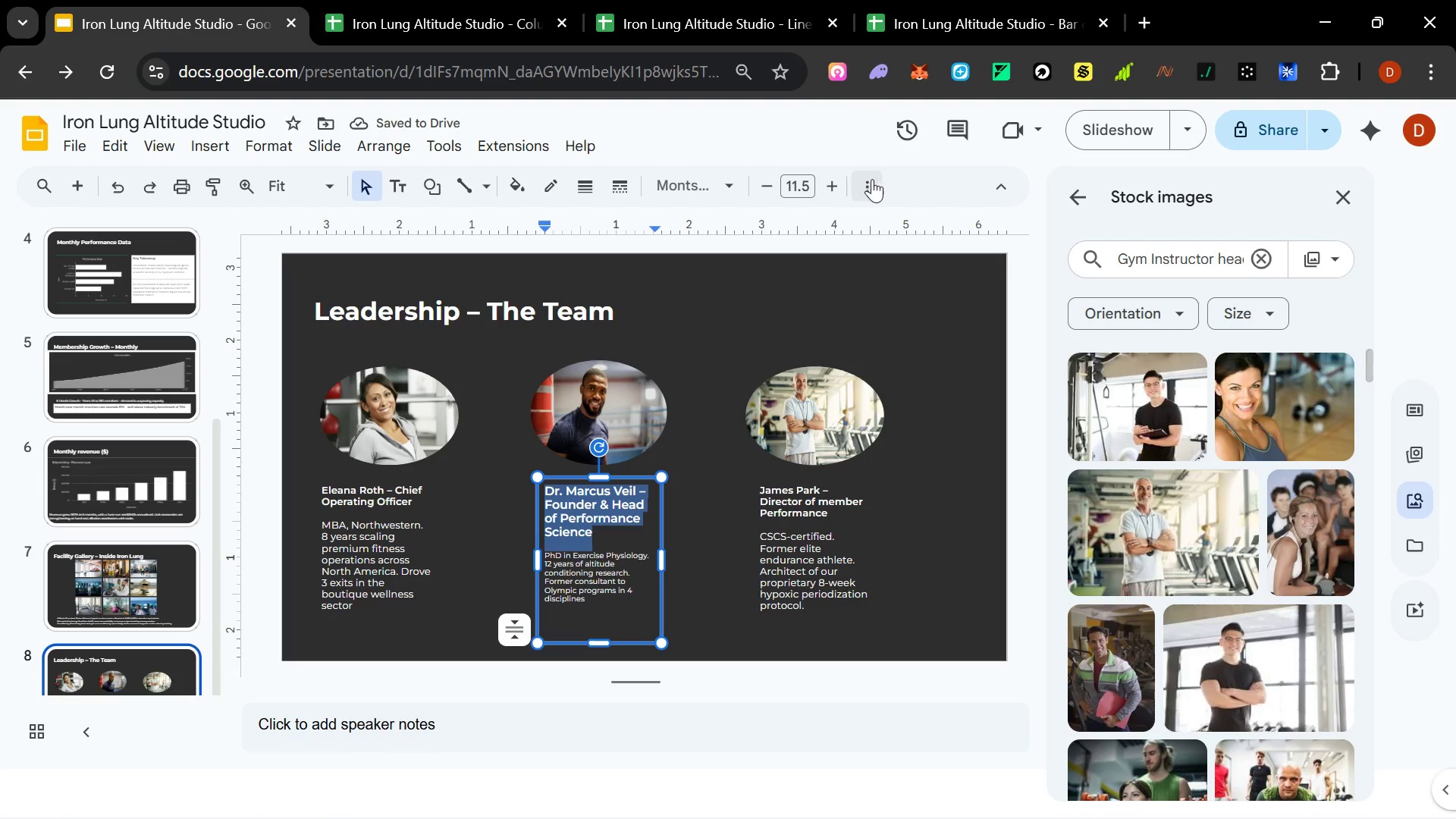 
left_click([789, 189])
 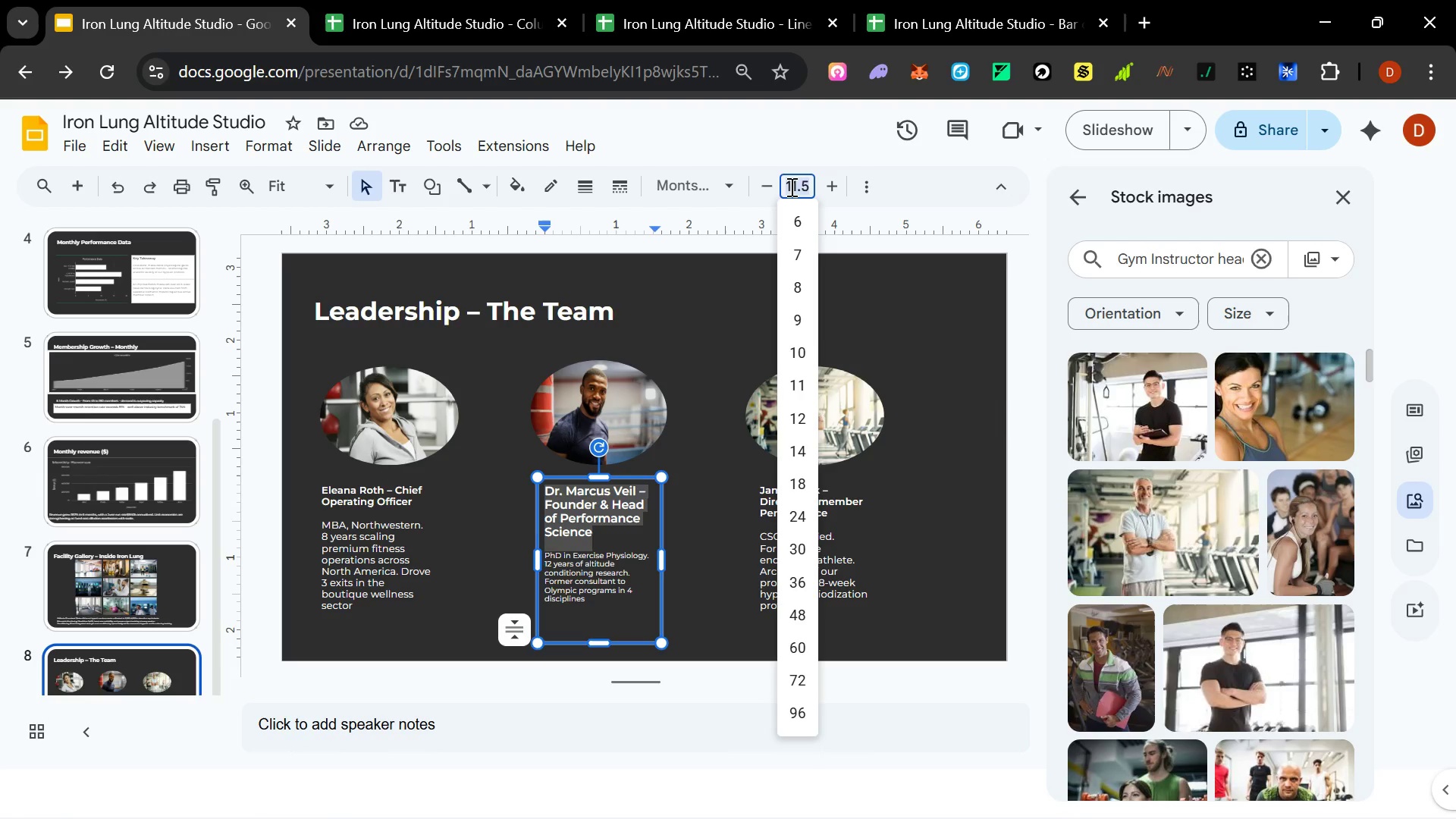 
type(10)
 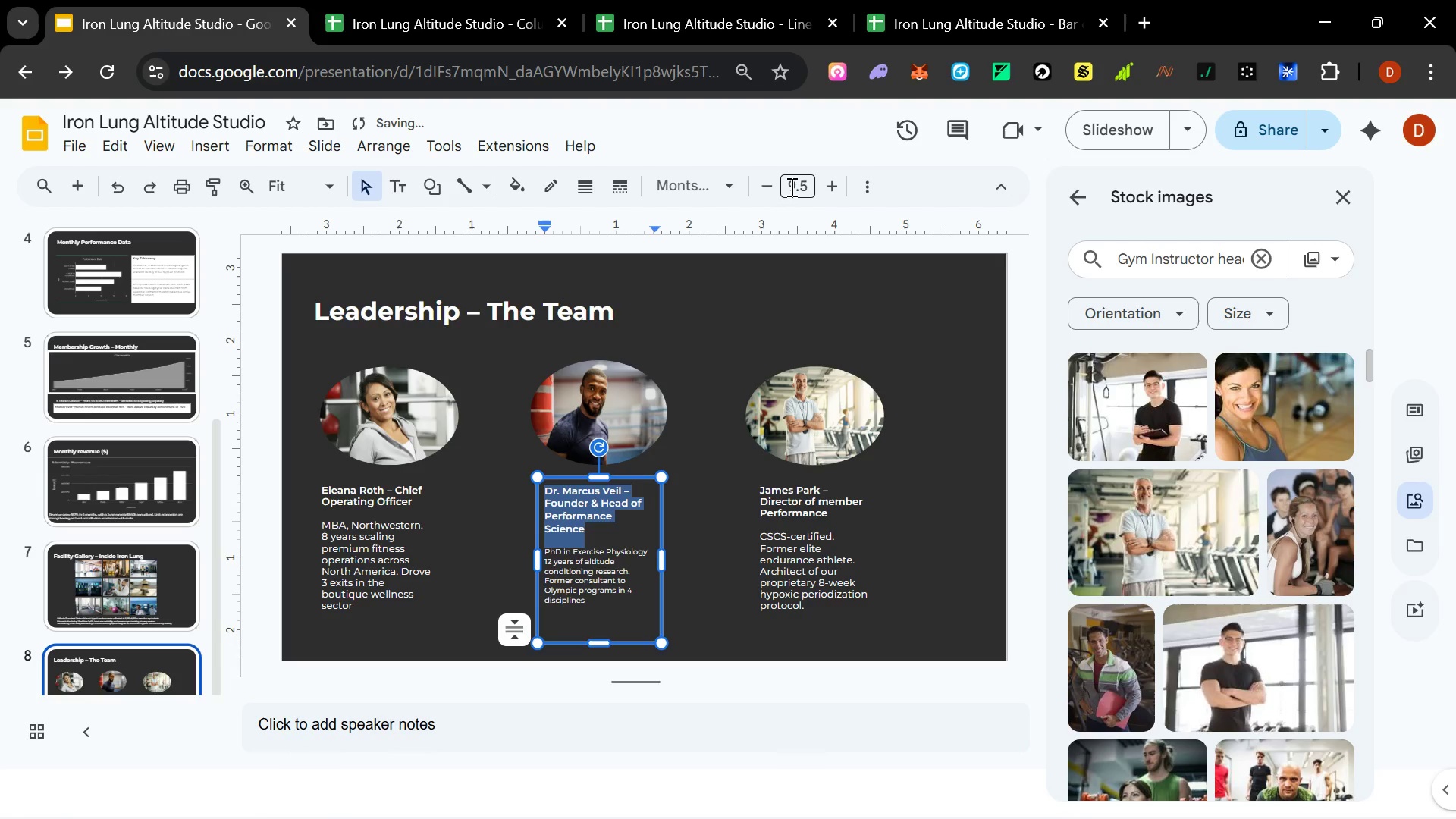 
key(Enter)
 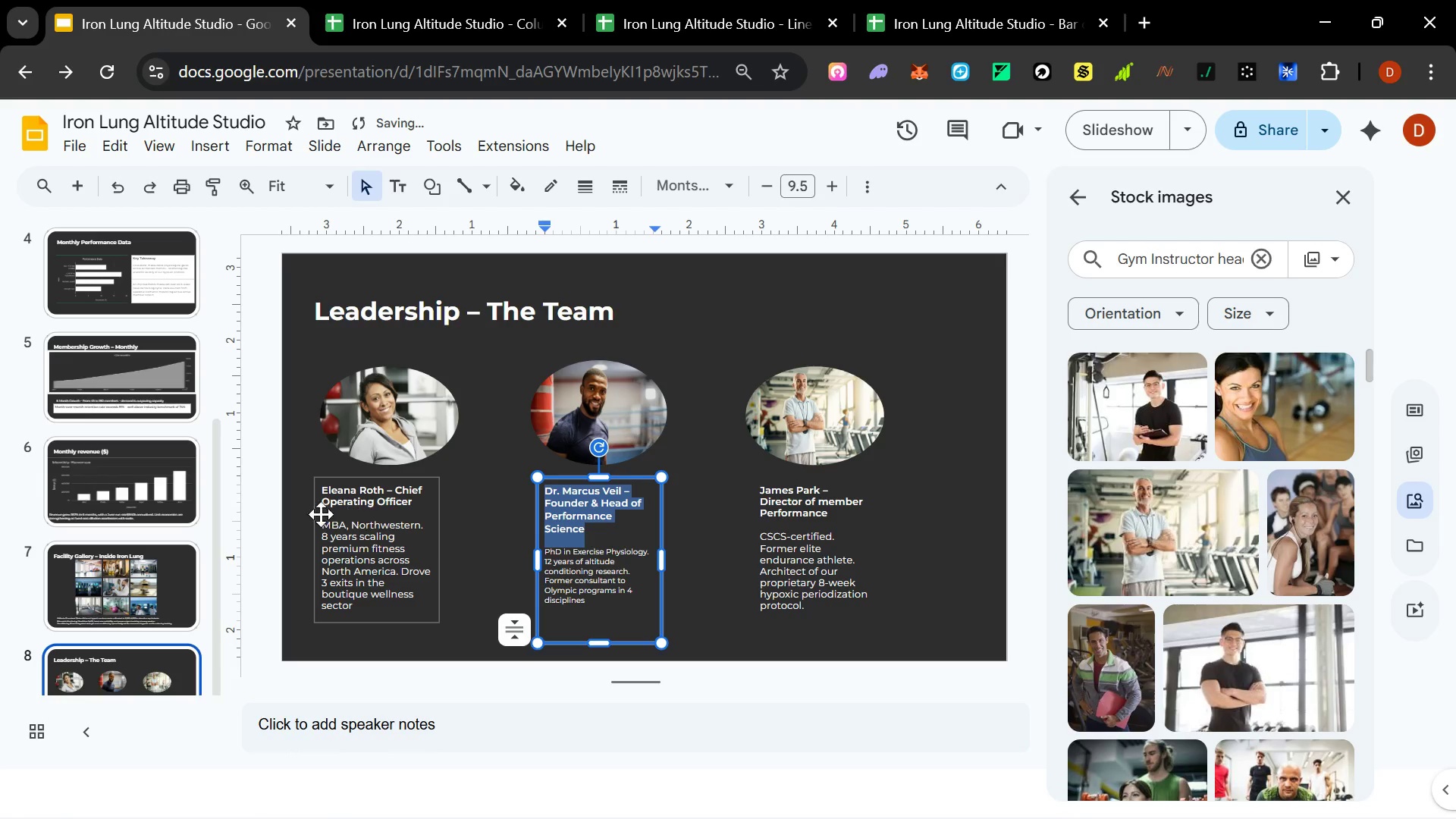 
left_click([358, 535])
 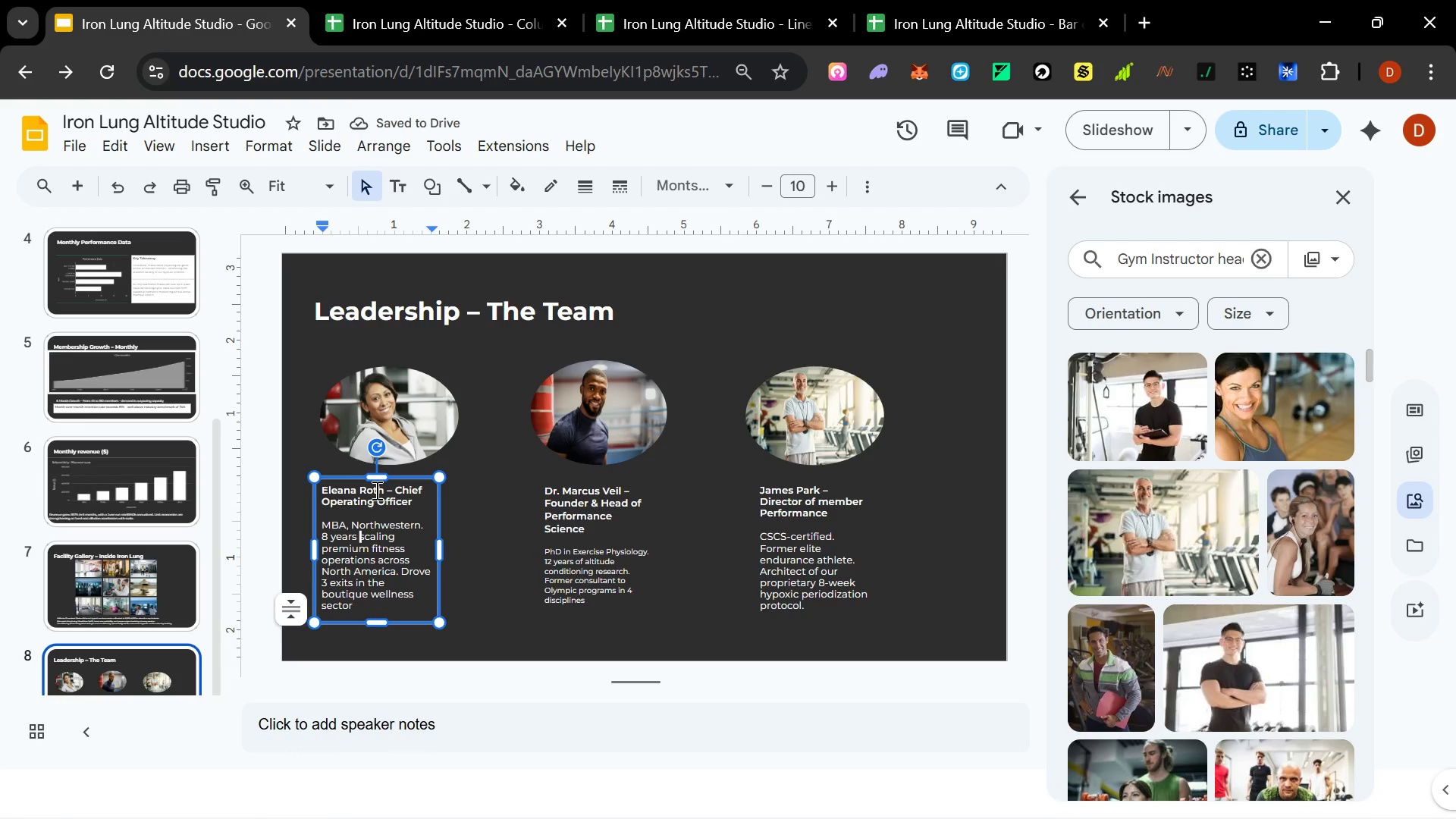 
left_click([375, 489])
 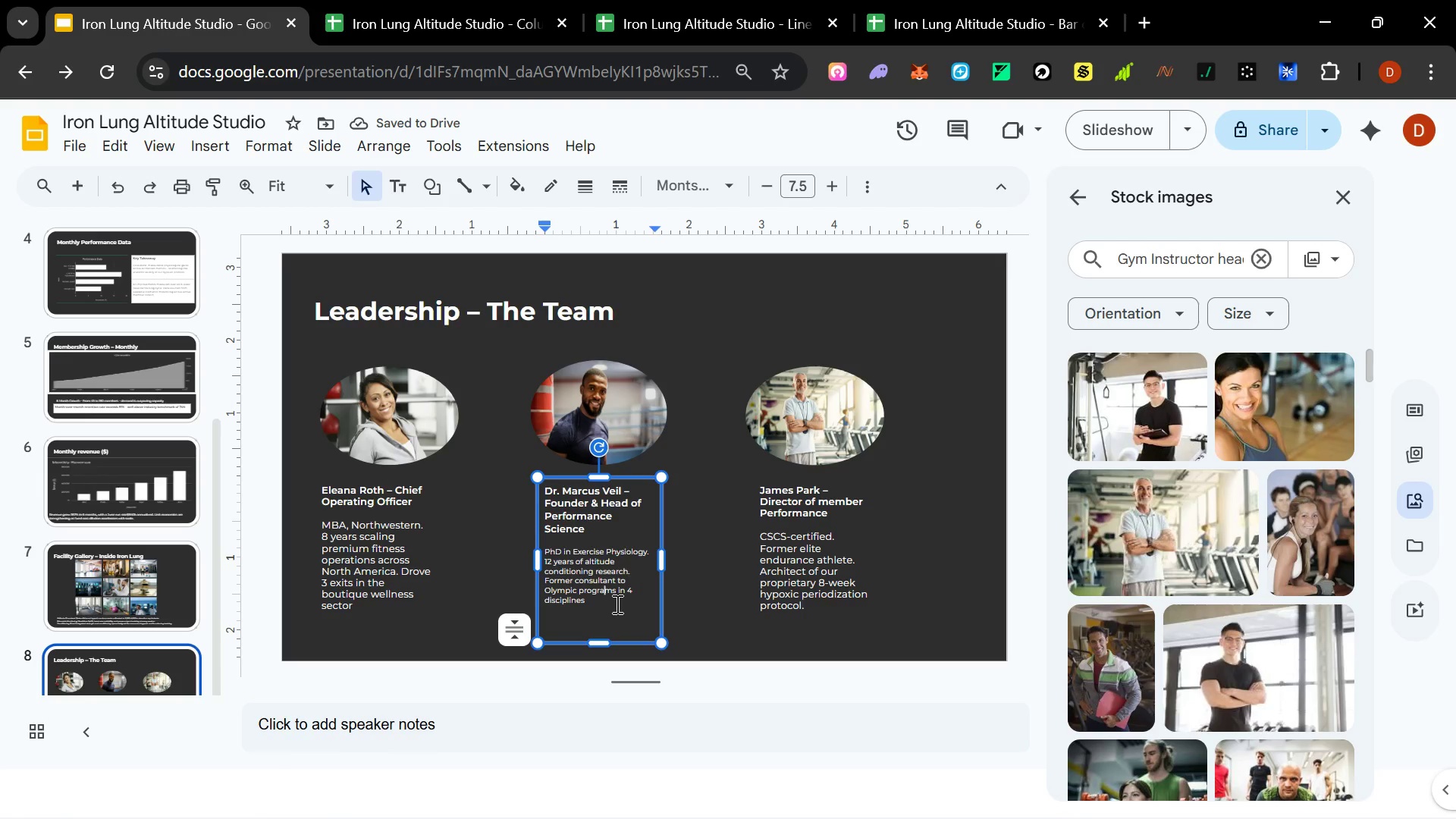 
left_click_drag(start_coordinate=[592, 647], to_coordinate=[592, 660])
 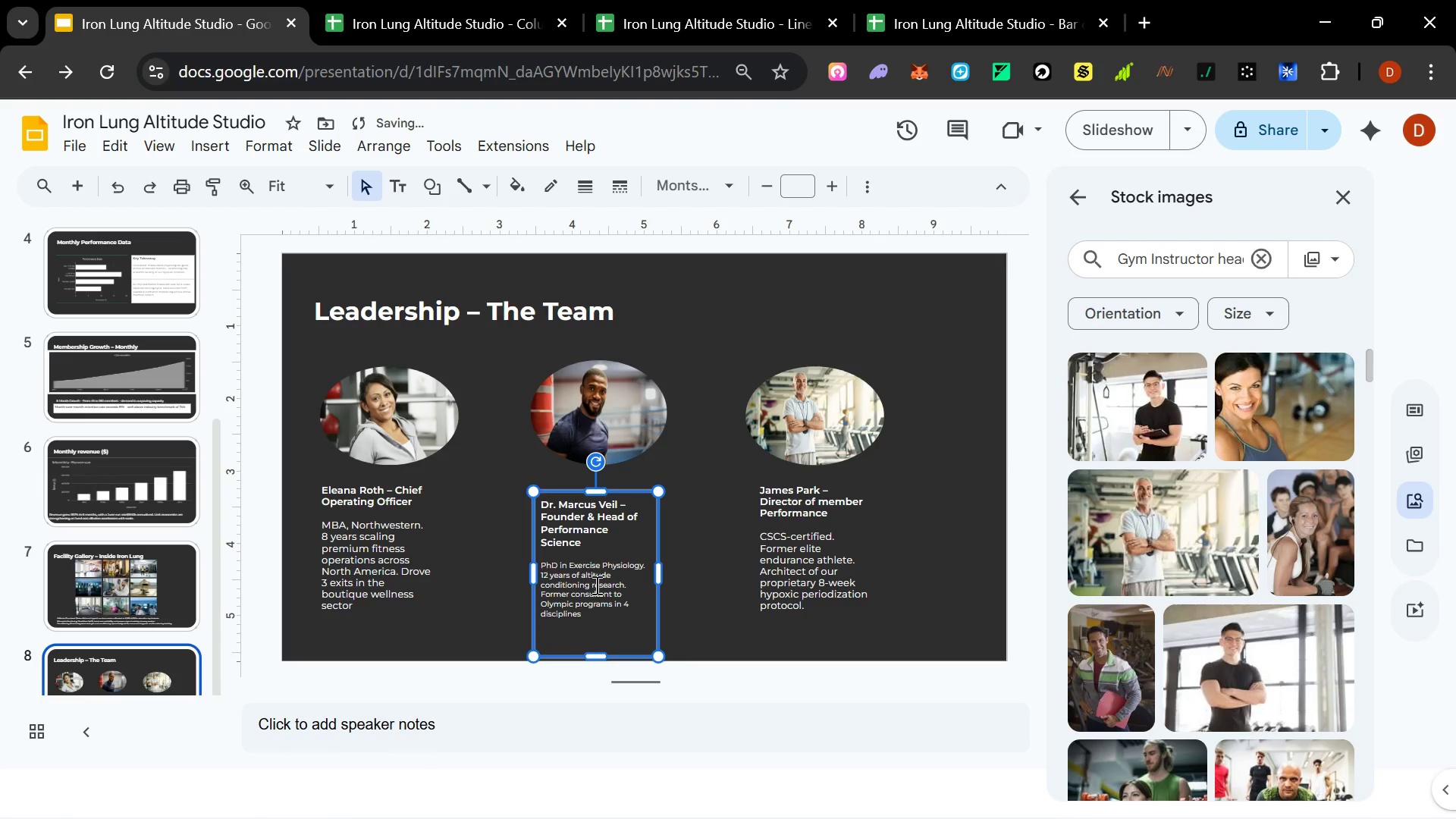 
left_click([595, 584])
 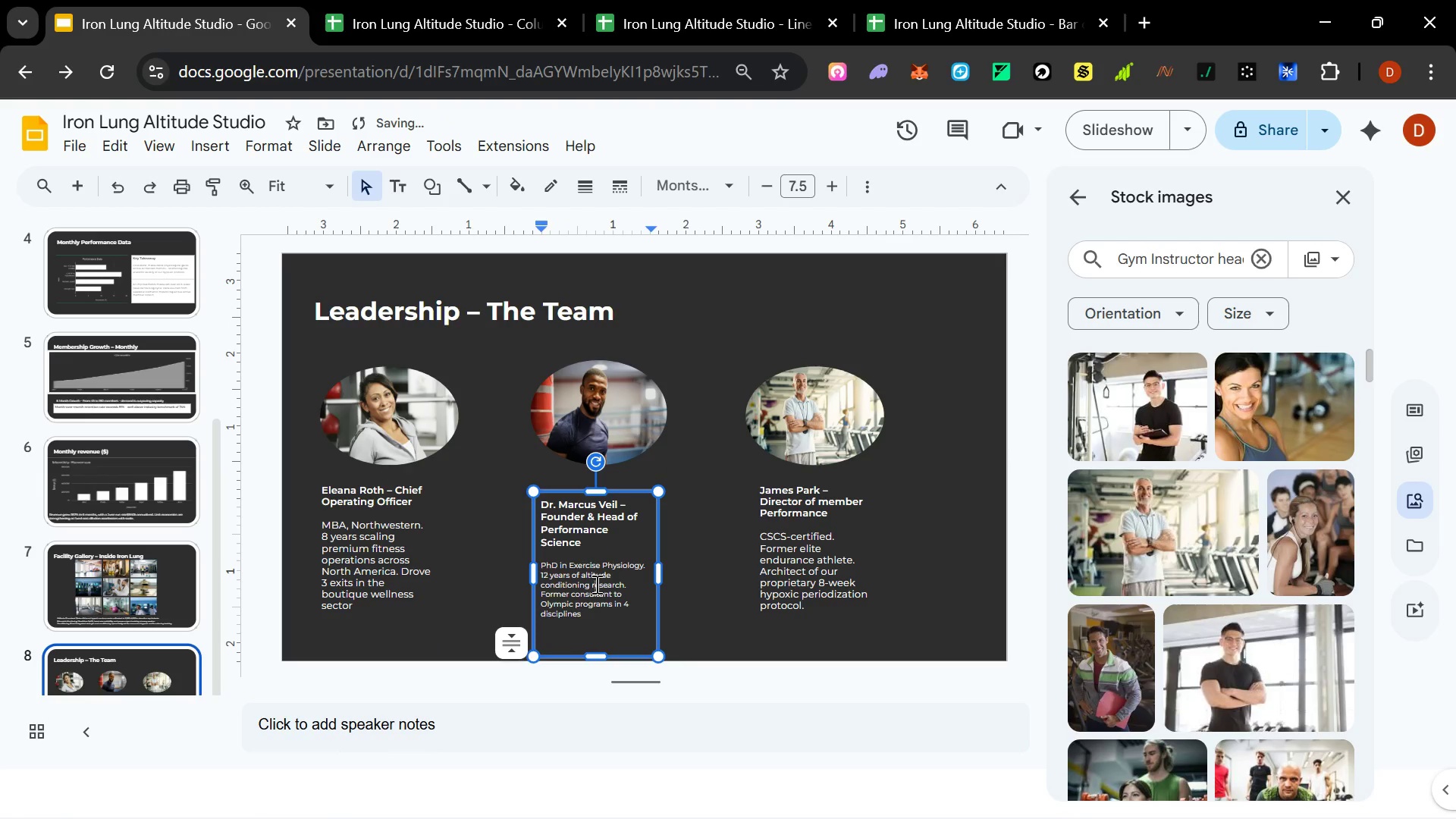 
key(Control+Z)
 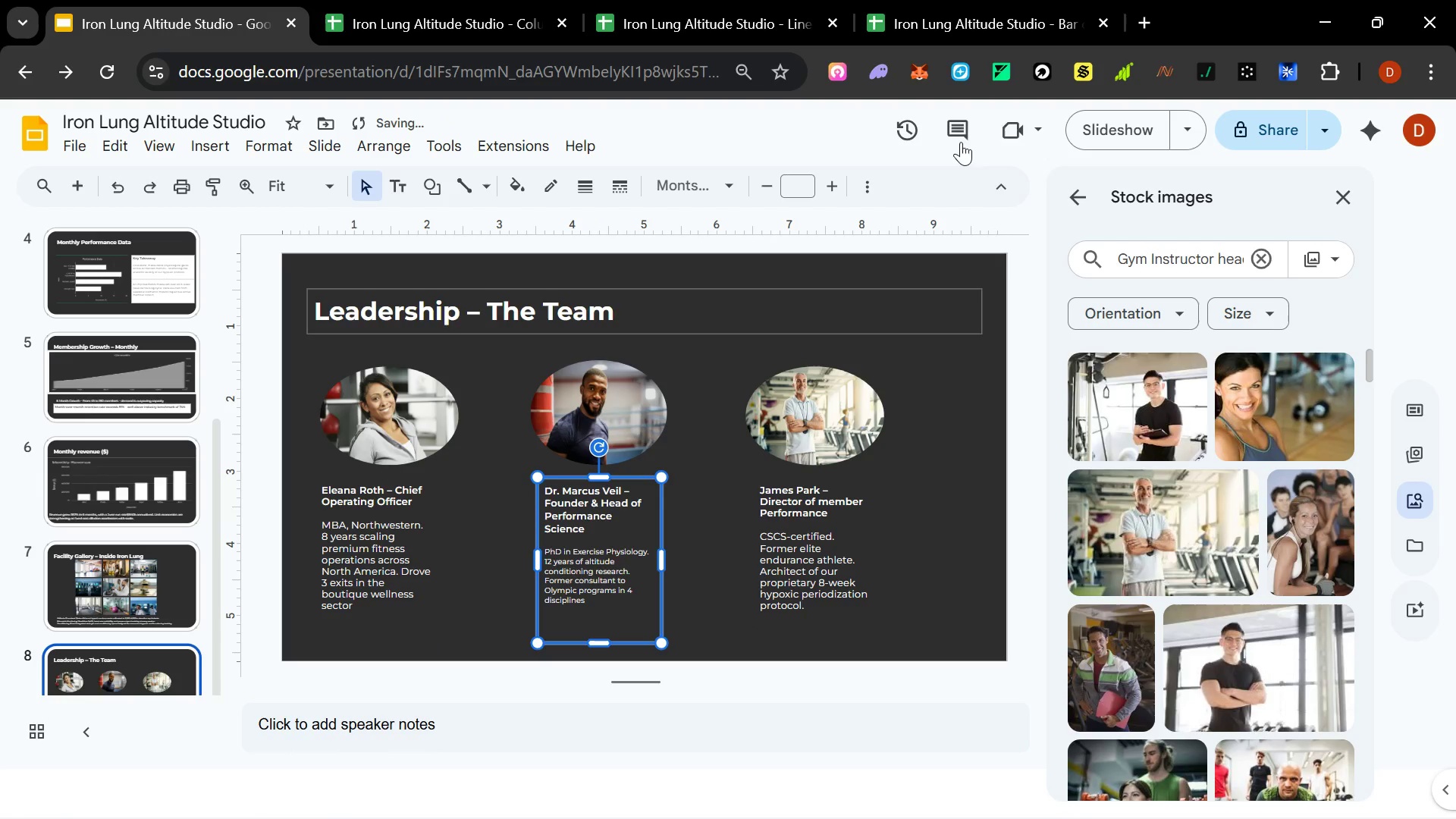 
left_click([1117, 127])
 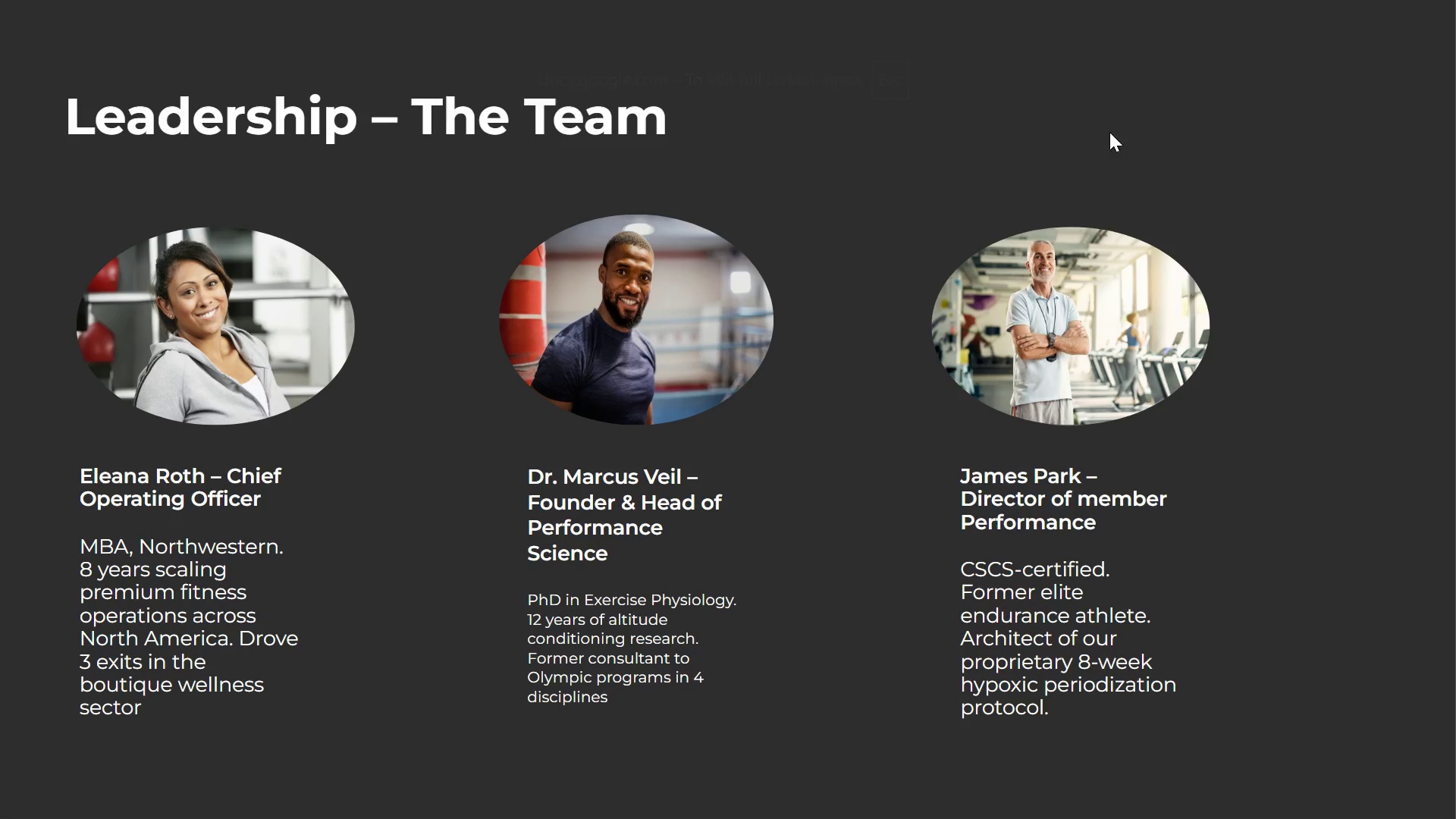 
wait(6.02)
 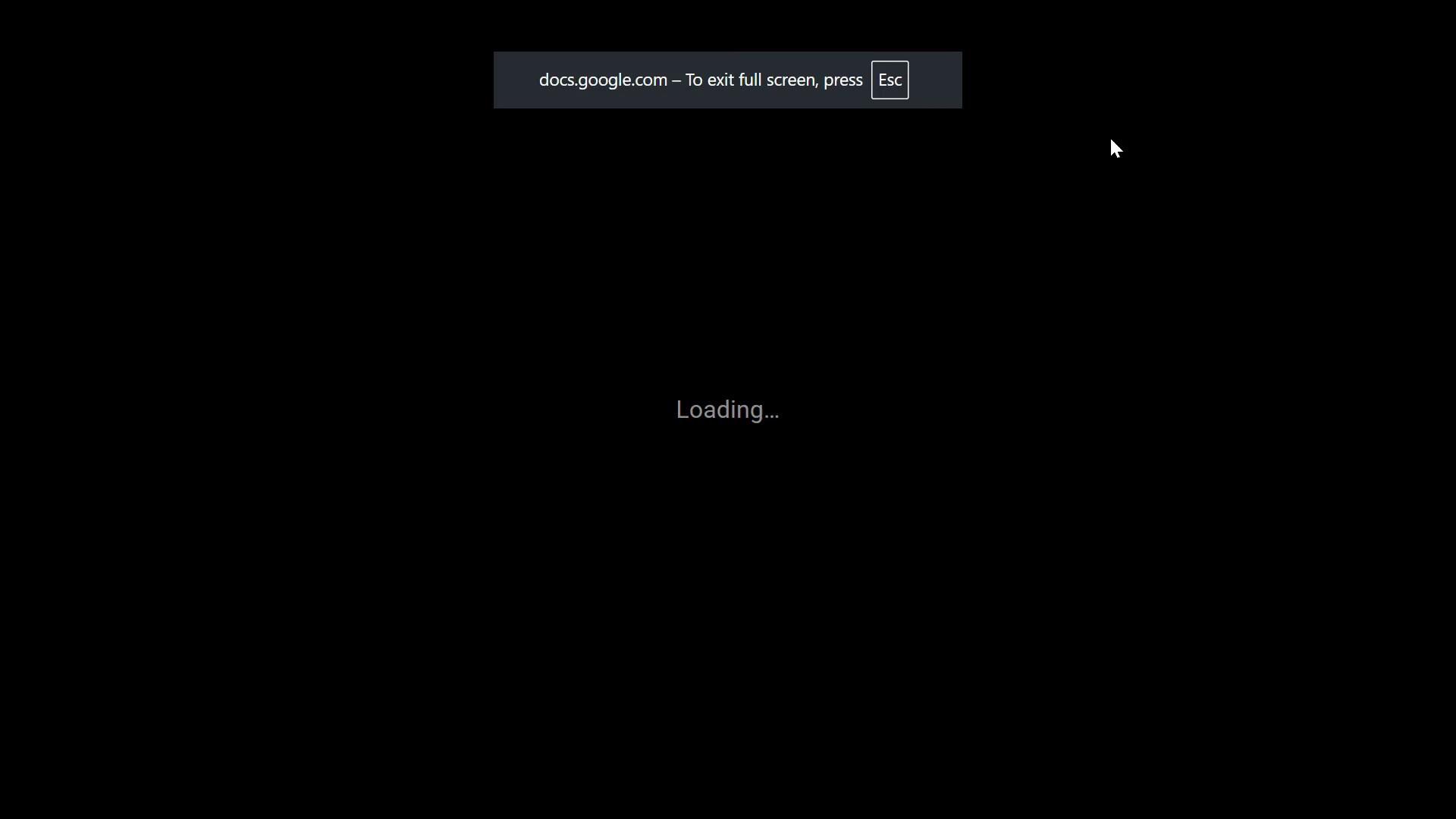 
key(Escape)
 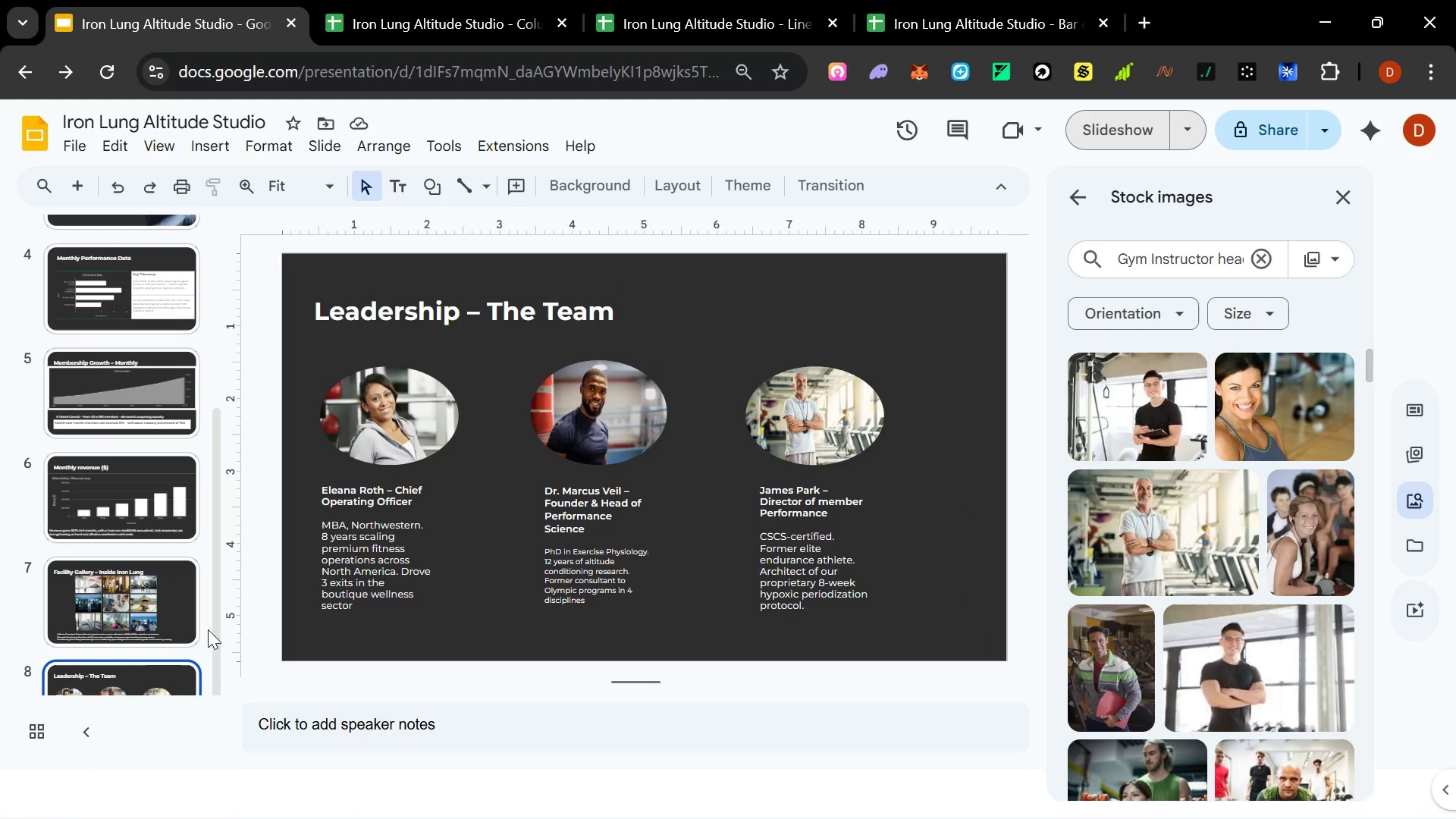 
right_click([141, 671])
 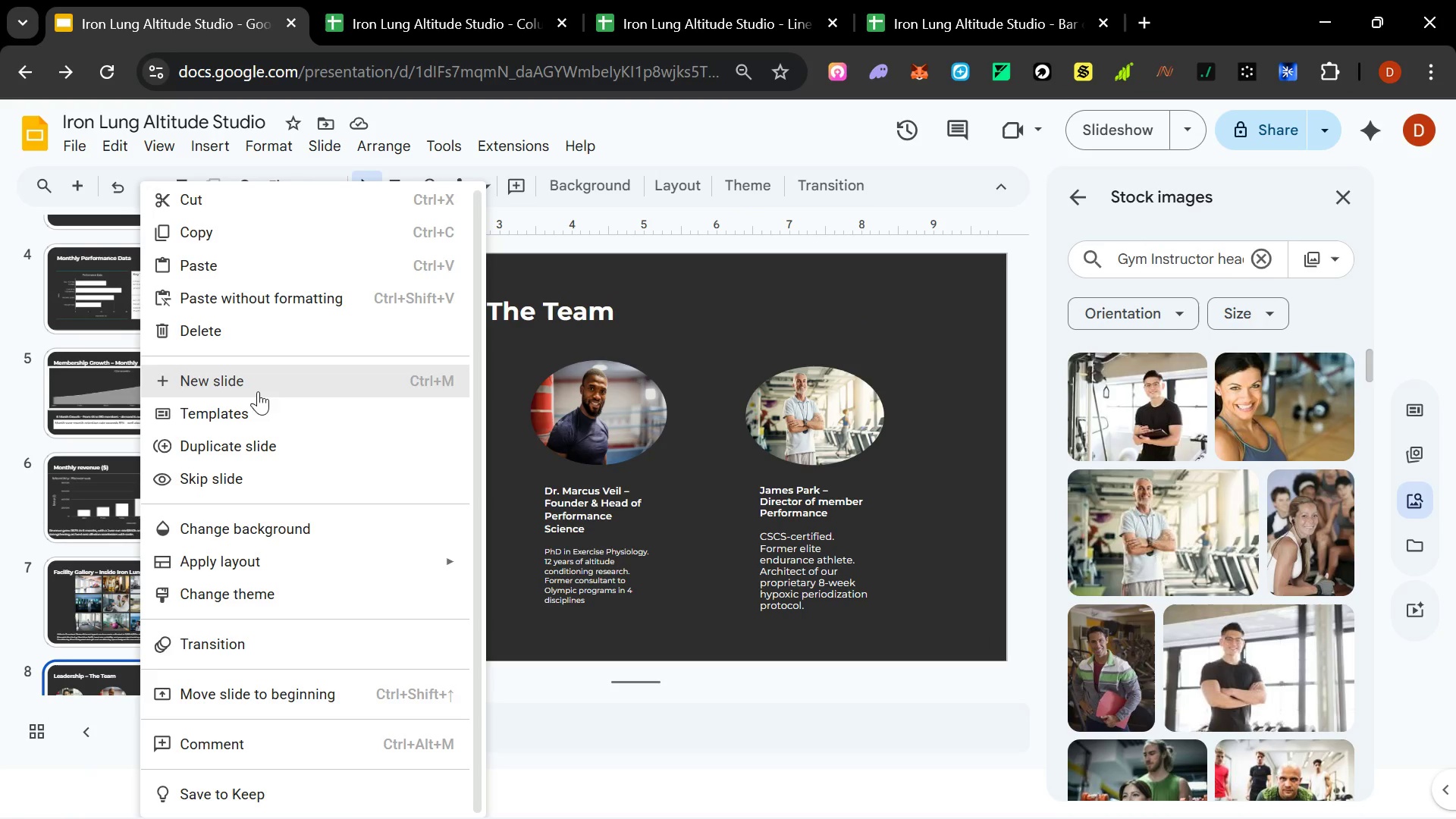 
left_click([260, 382])
 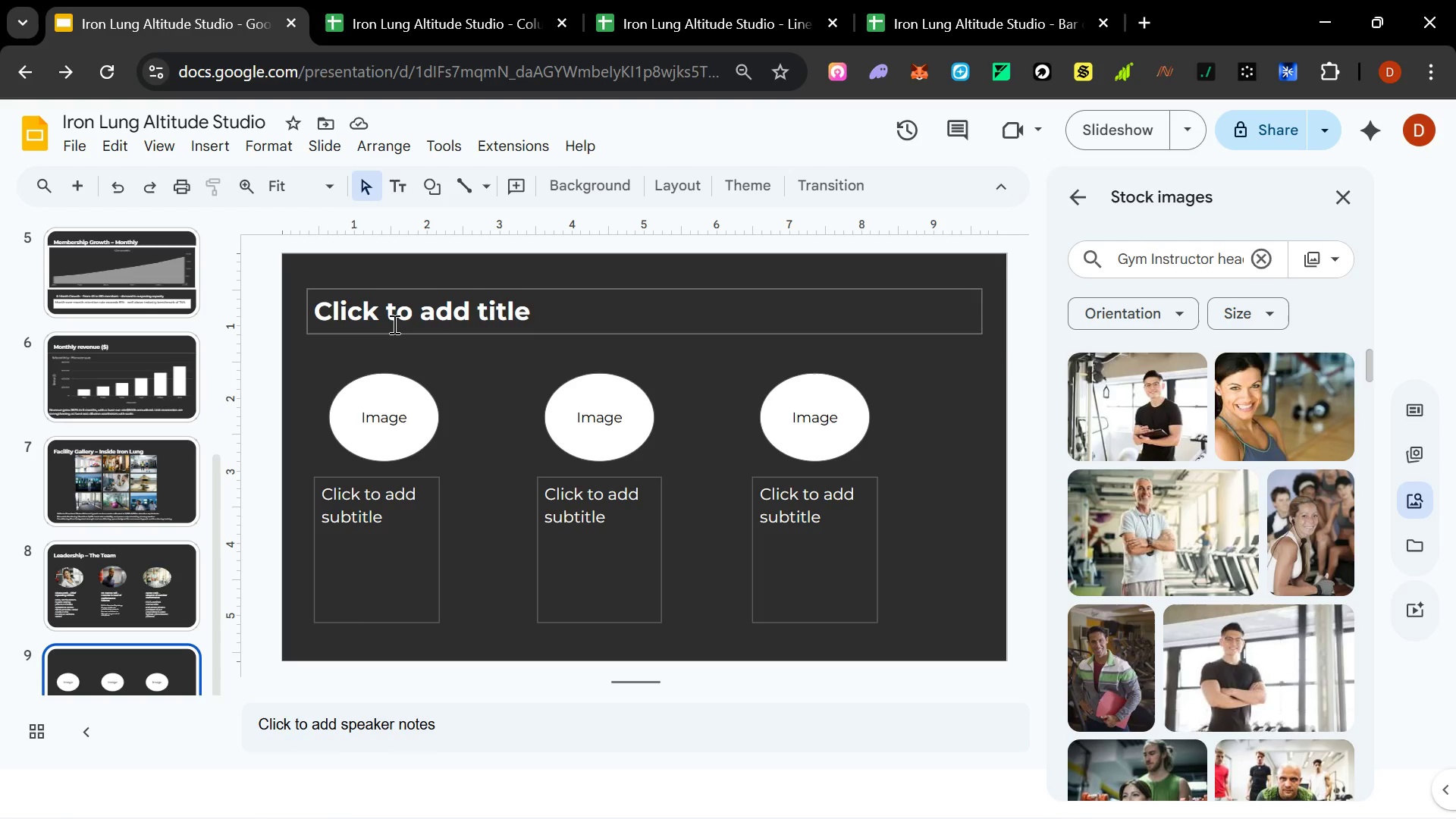 
wait(7.58)
 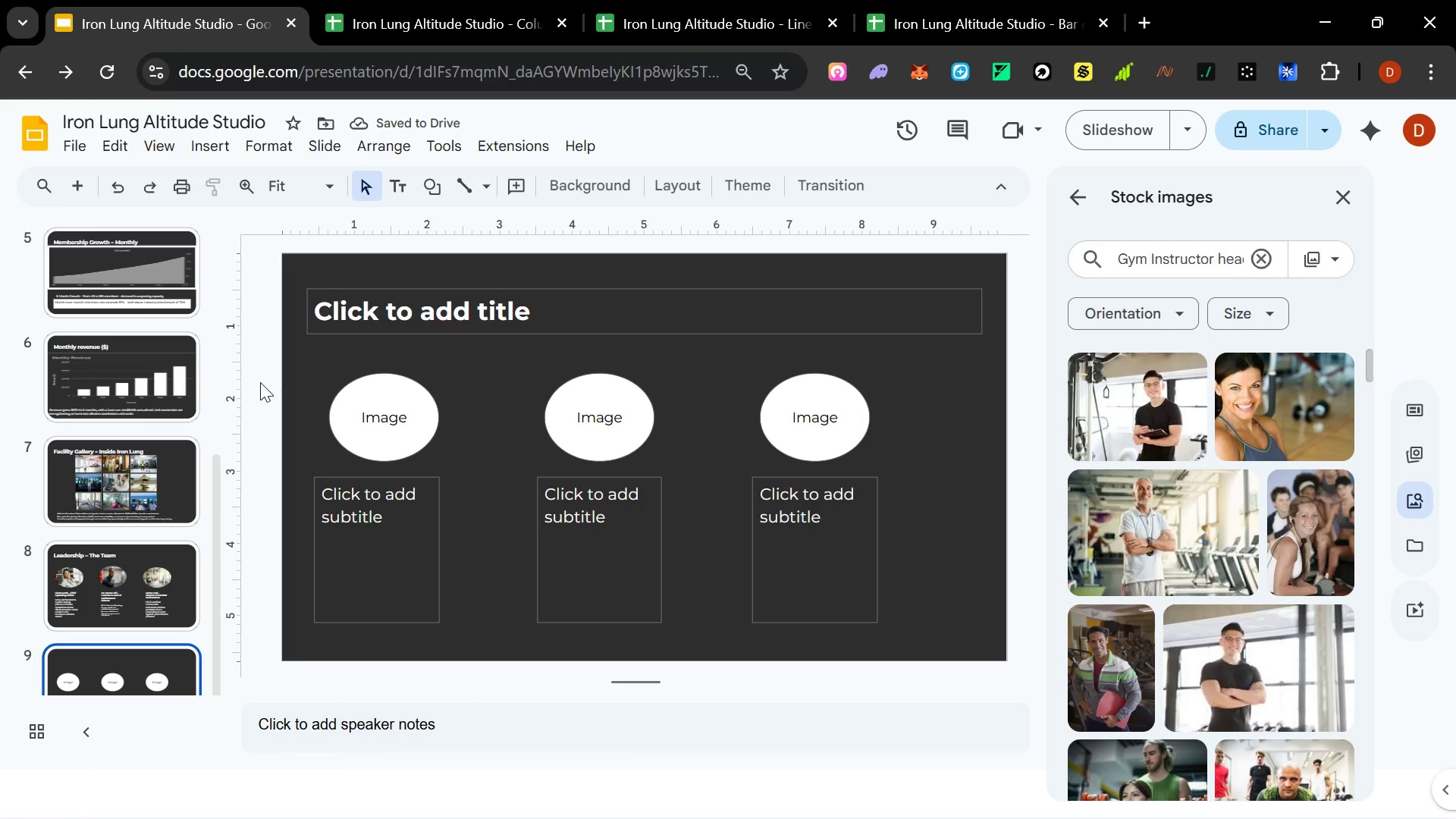 
right_click([168, 651])
 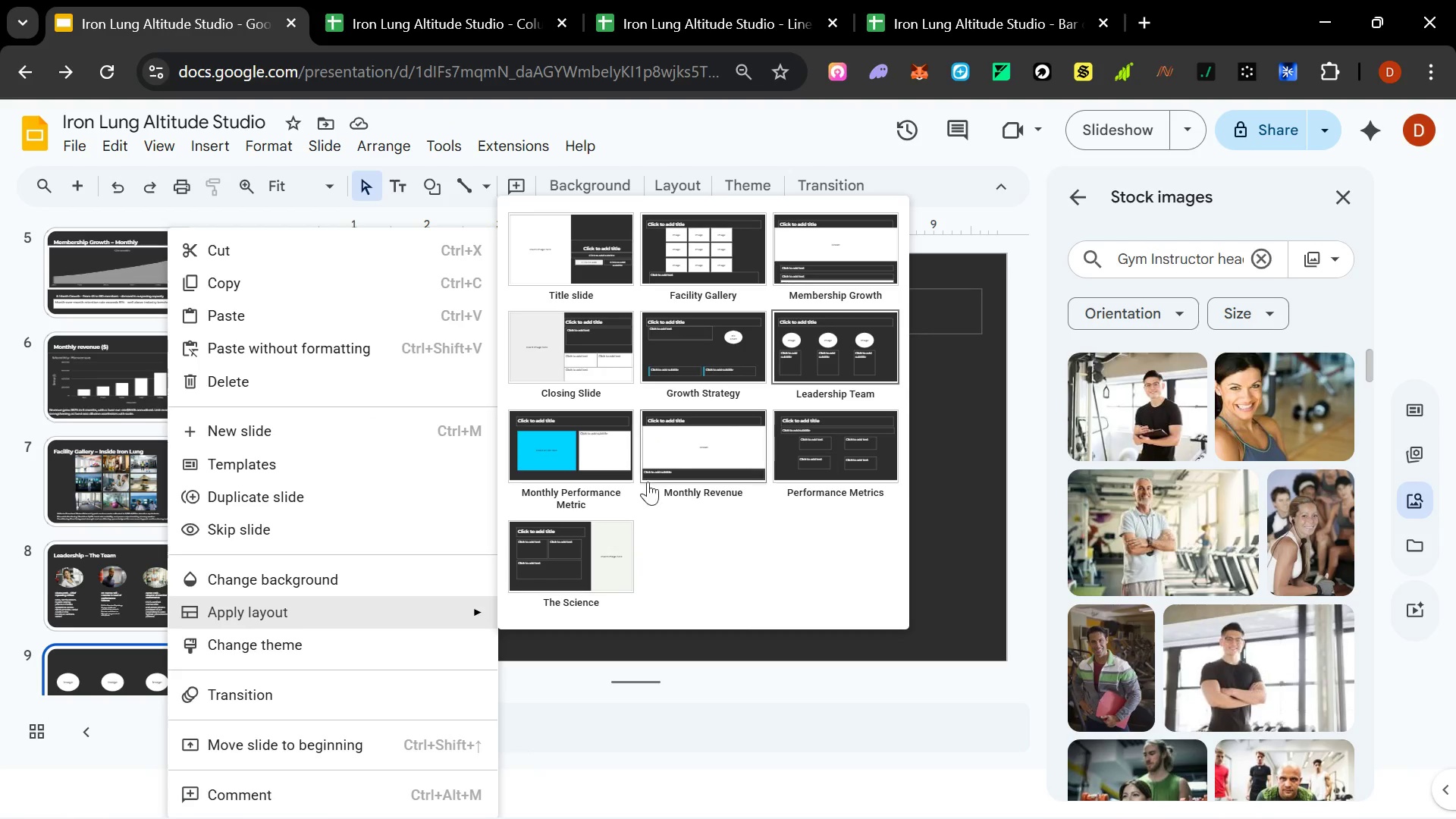 
left_click([675, 361])
 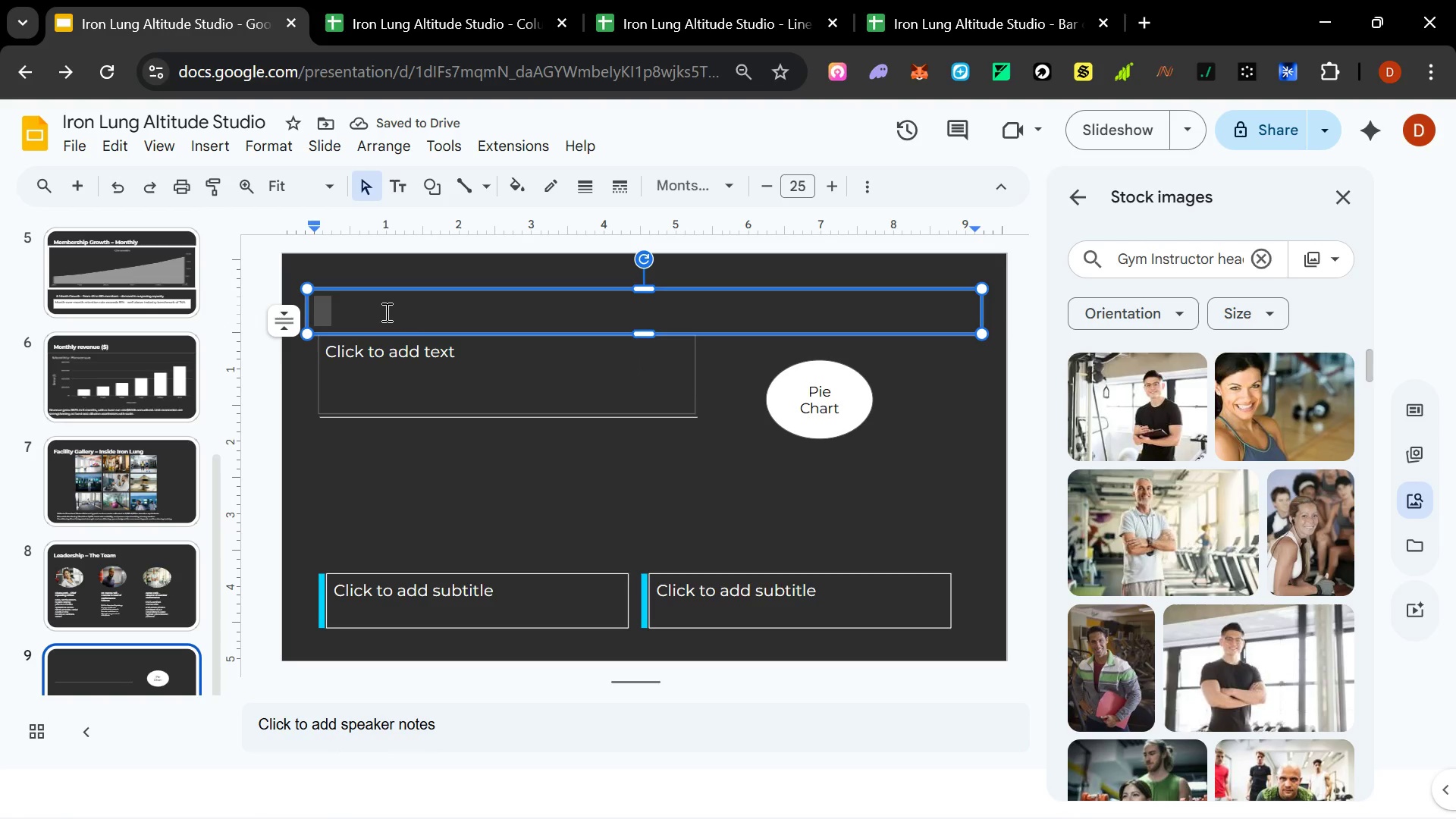 
wait(6.05)
 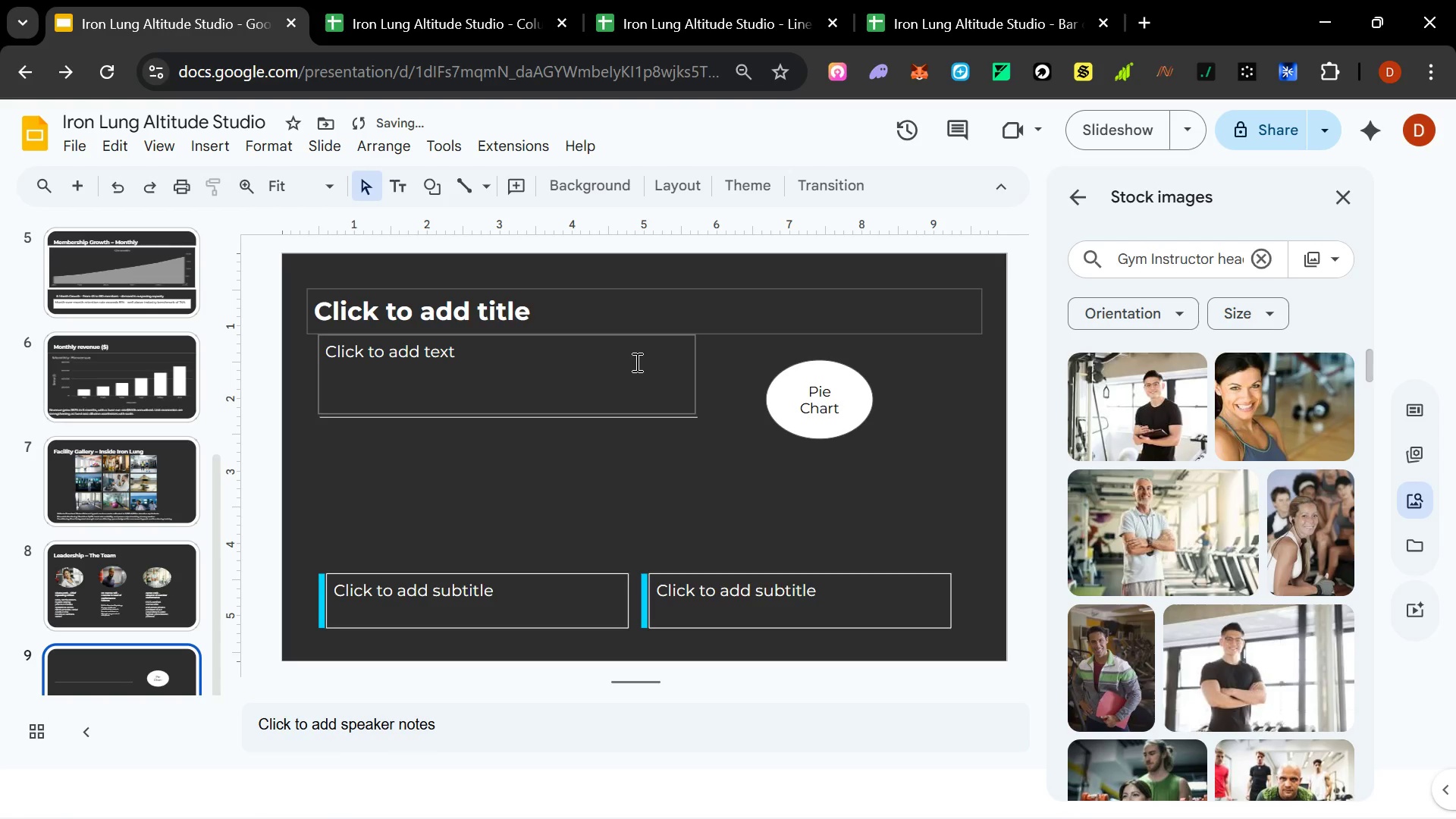 
type(Ex)
key(Backspace)
key(Backspace)
type(Growth Strategy -- Expansion Capital Allocation)
 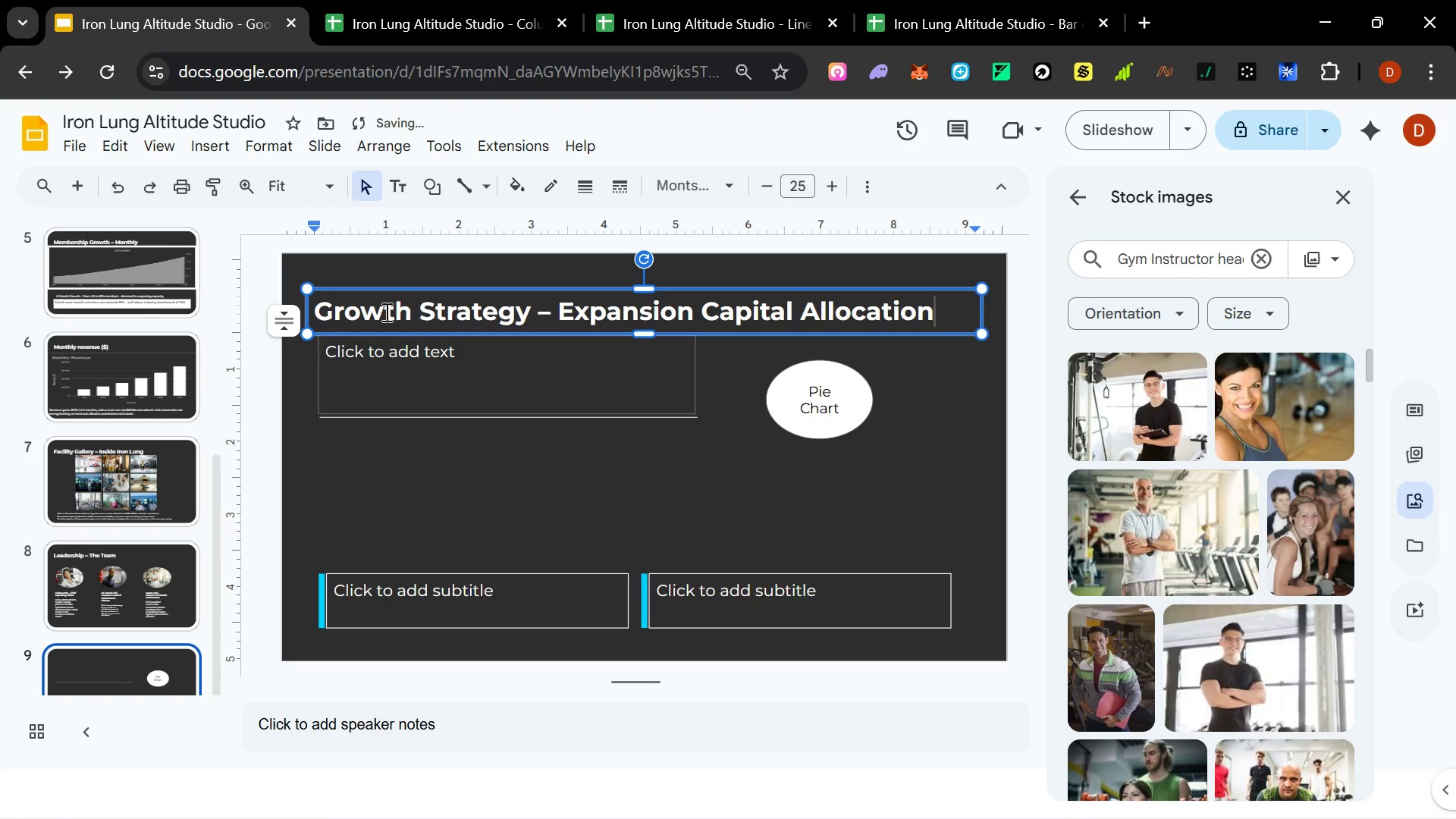 
left_click([365, 348])
 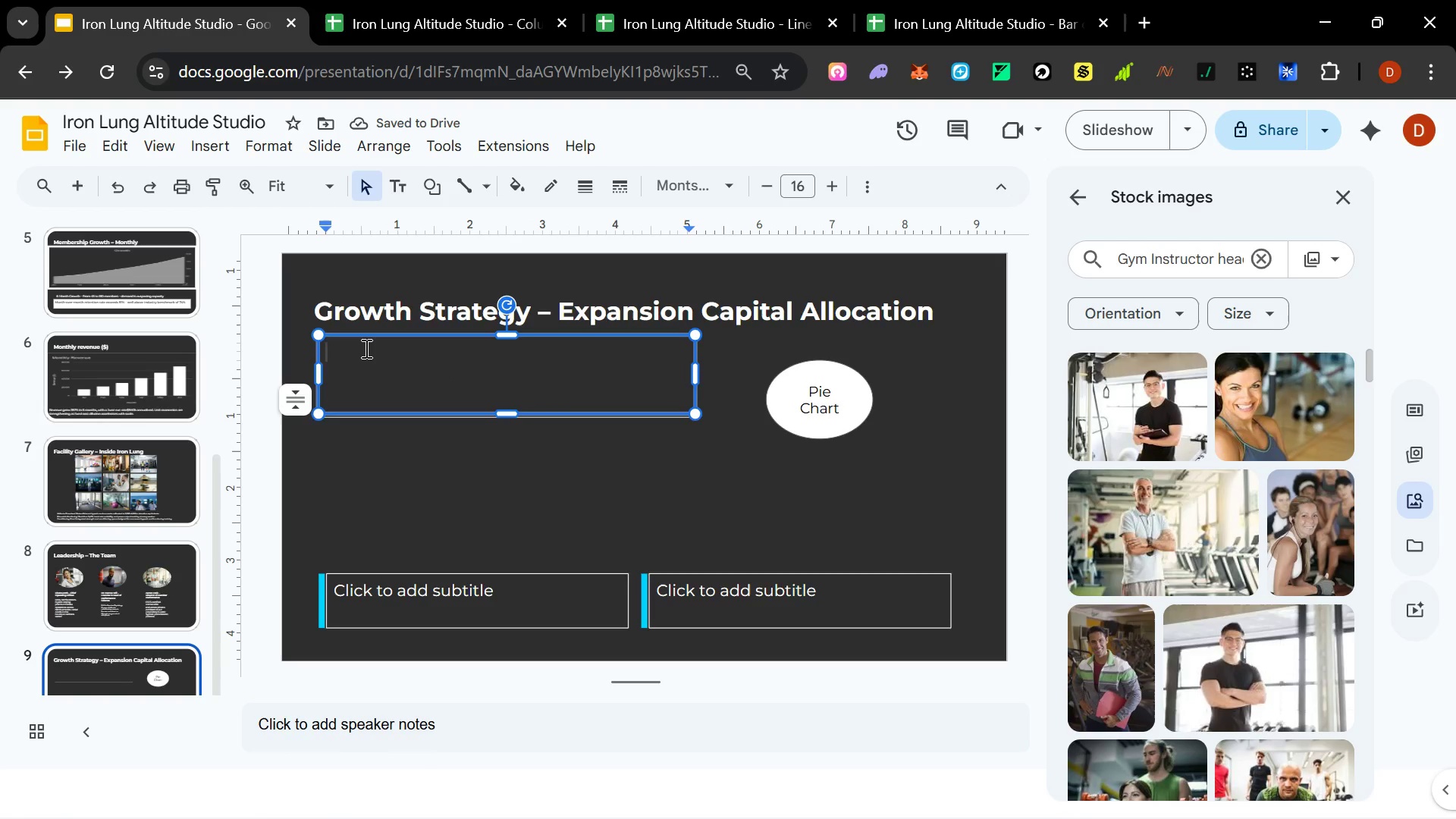 
type(Use of Funds)
 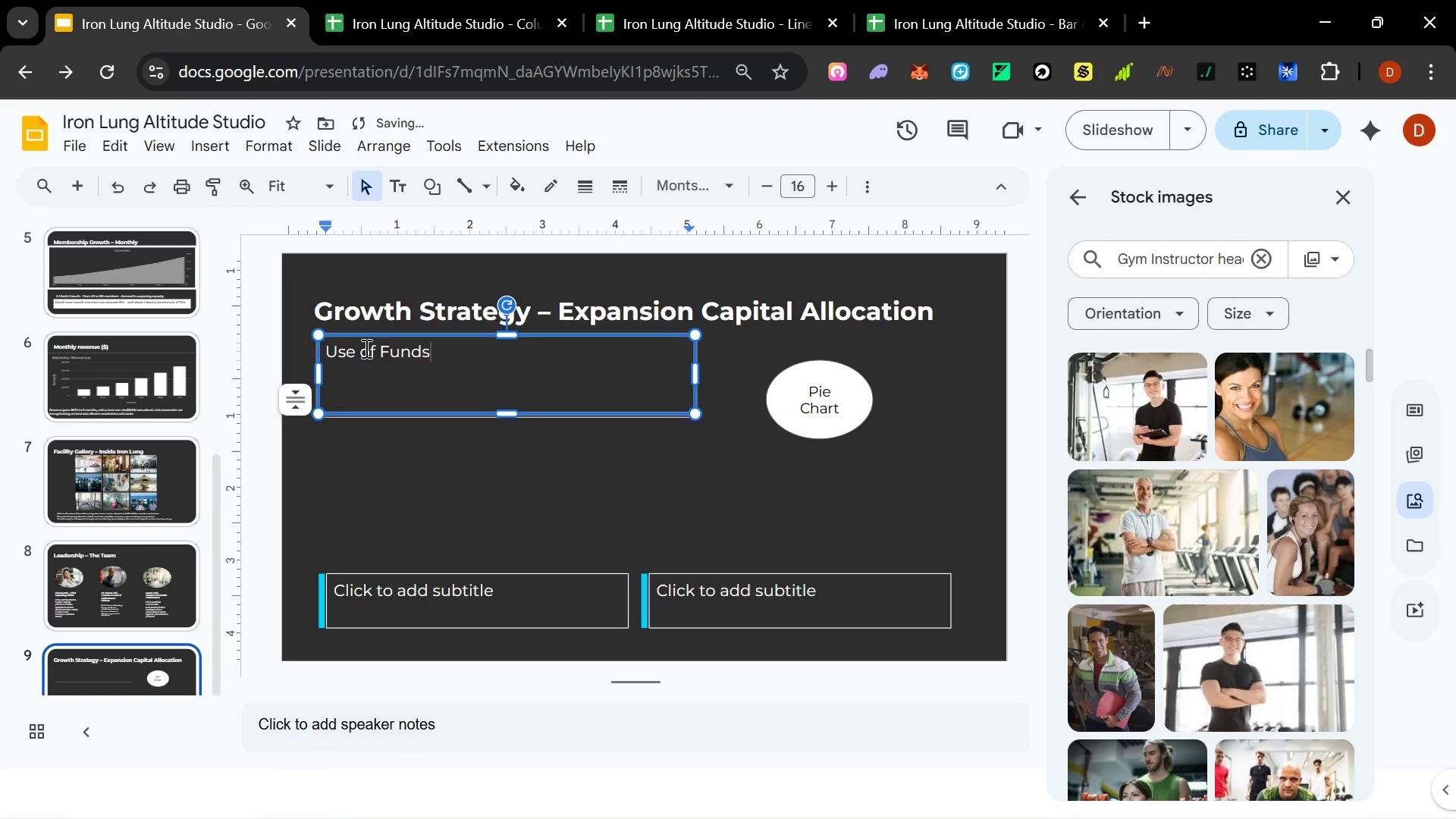 
key(Enter)
 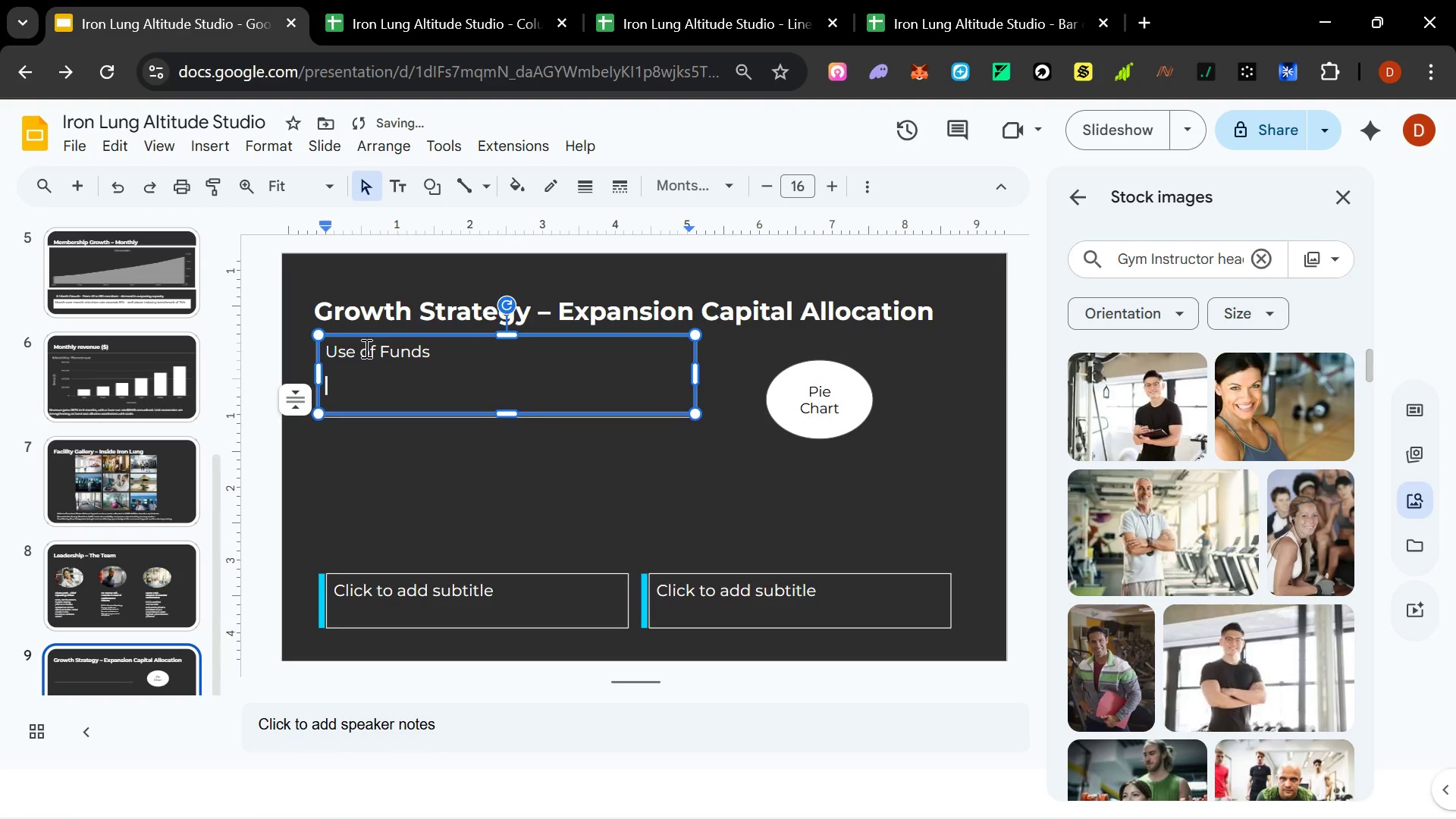 
type(Expansion capital is structured to prioritize revenue-generating assets first, with operational reserves ensuring runaw)
key(Backspace)
key(Backspace)
type(ea)
key(Backspace)
key(Backspace)
type(way stability through Year 2)
 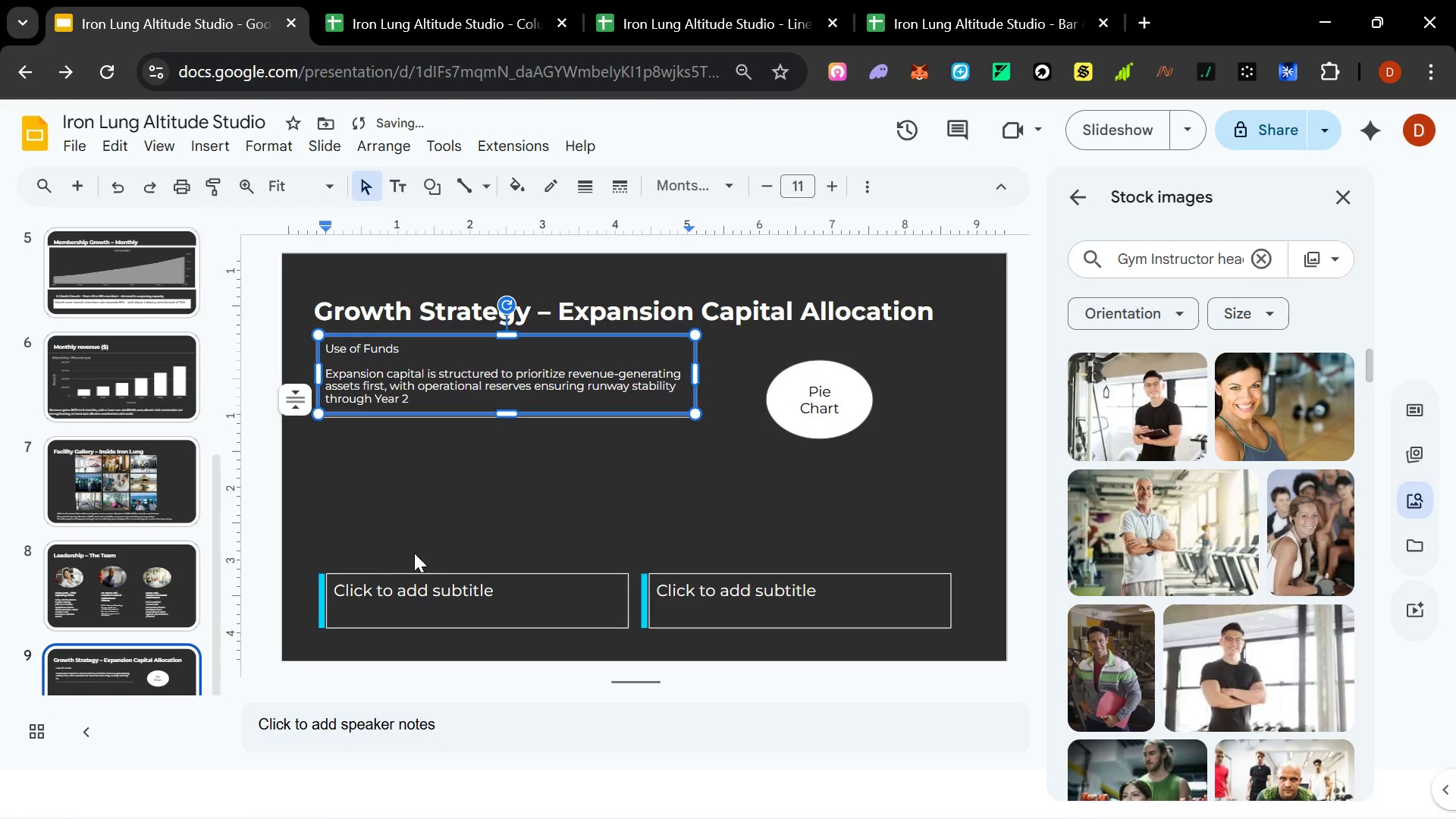 
left_click([373, 610])
 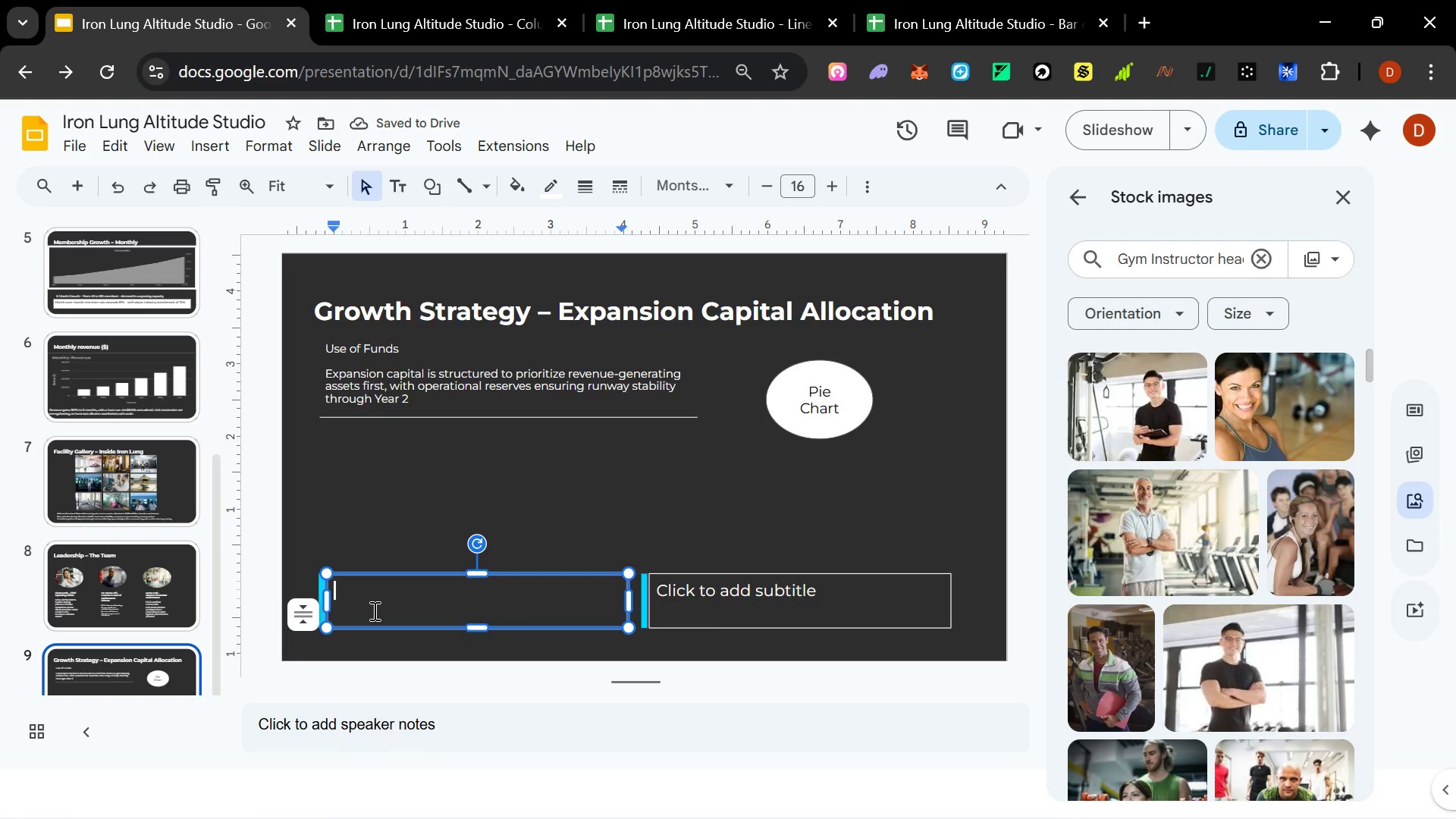 
type(Target: 3 New Locations)
 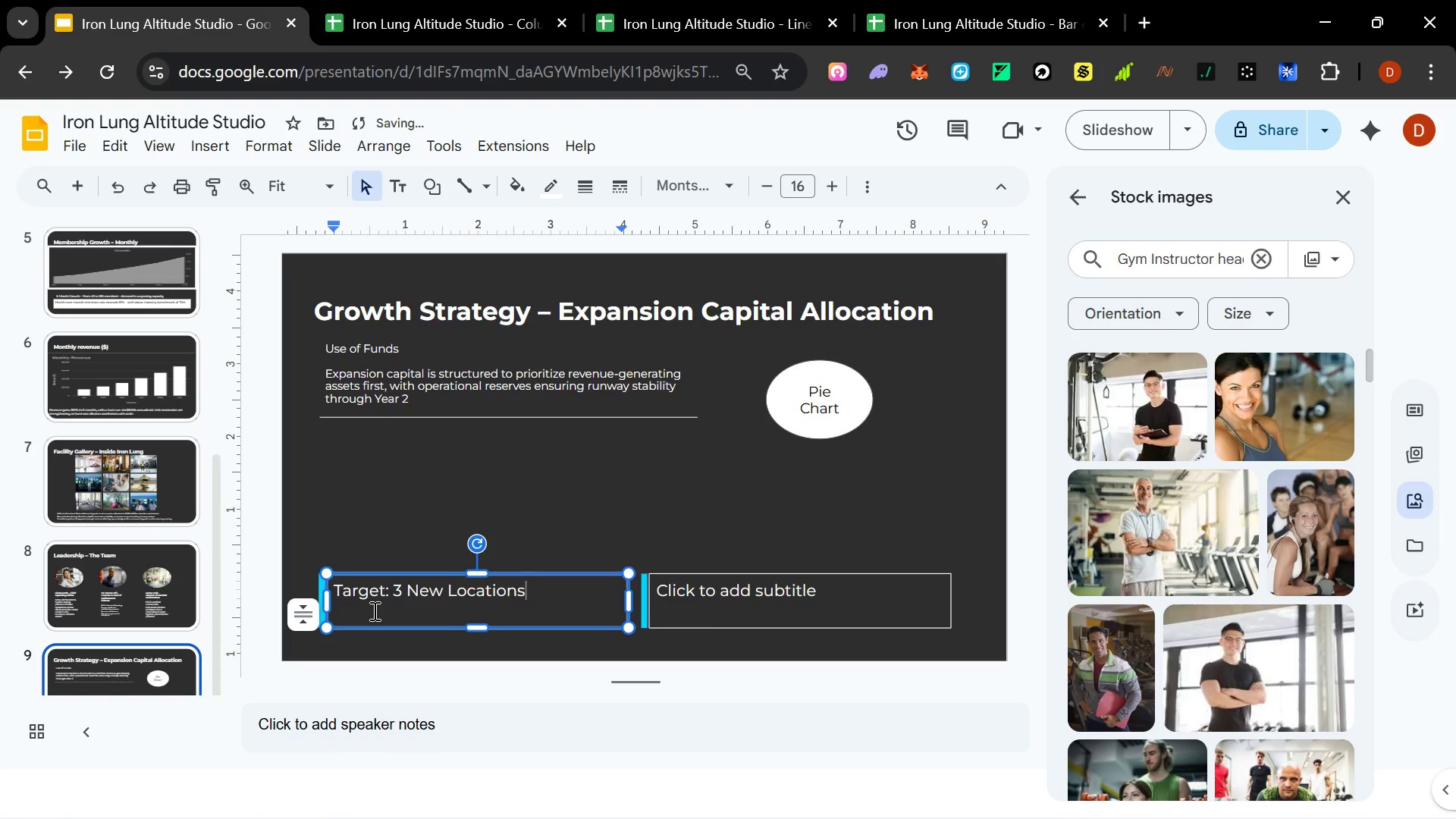 
key(Enter)
 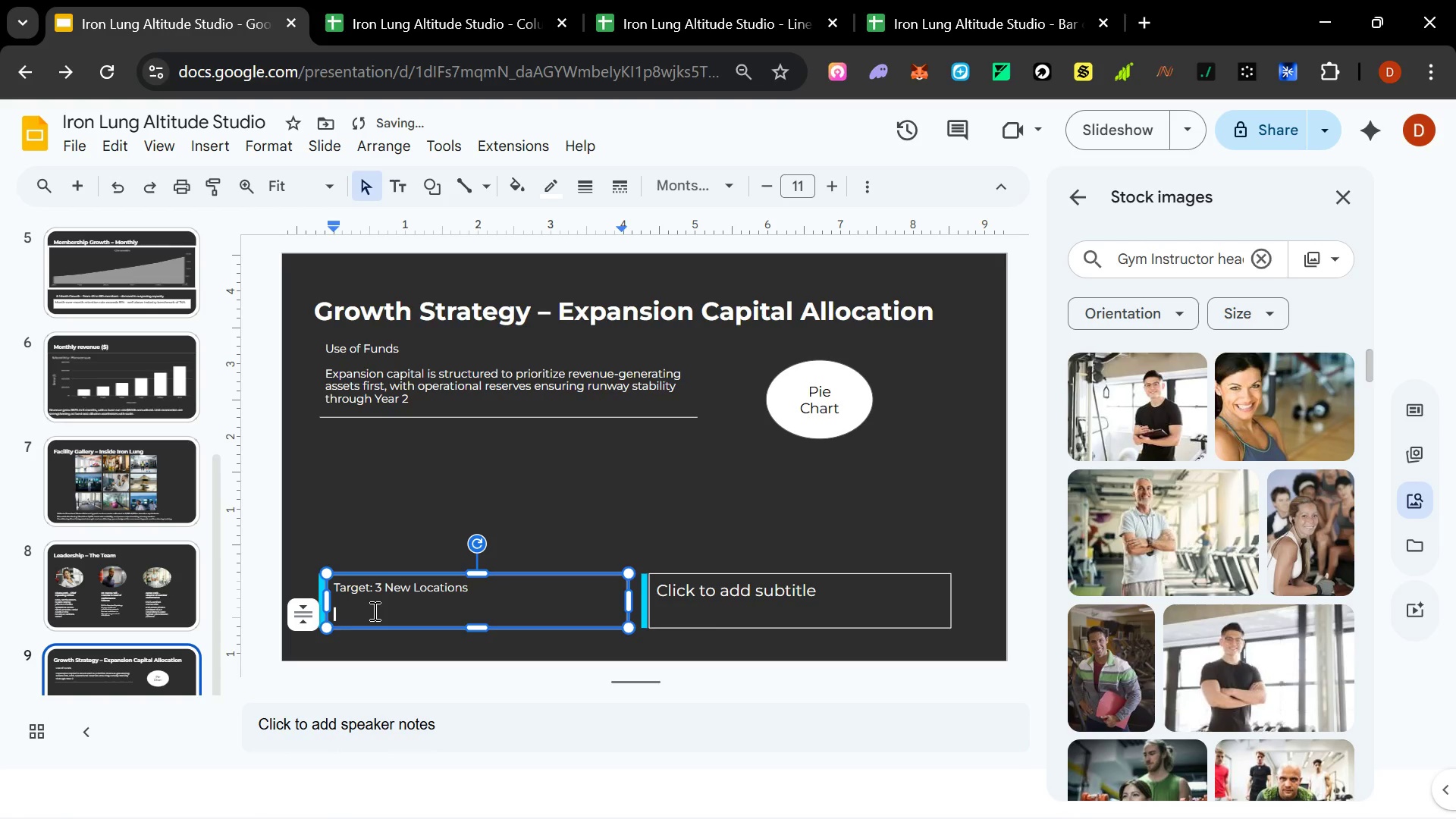 
type(Markets :)
key(Backspace)
key(Backspace)
type(: Ausyt)
key(Backspace)
key(Backspace)
type(tinm)
key(Backspace)
type(, Miami, Chicago)
 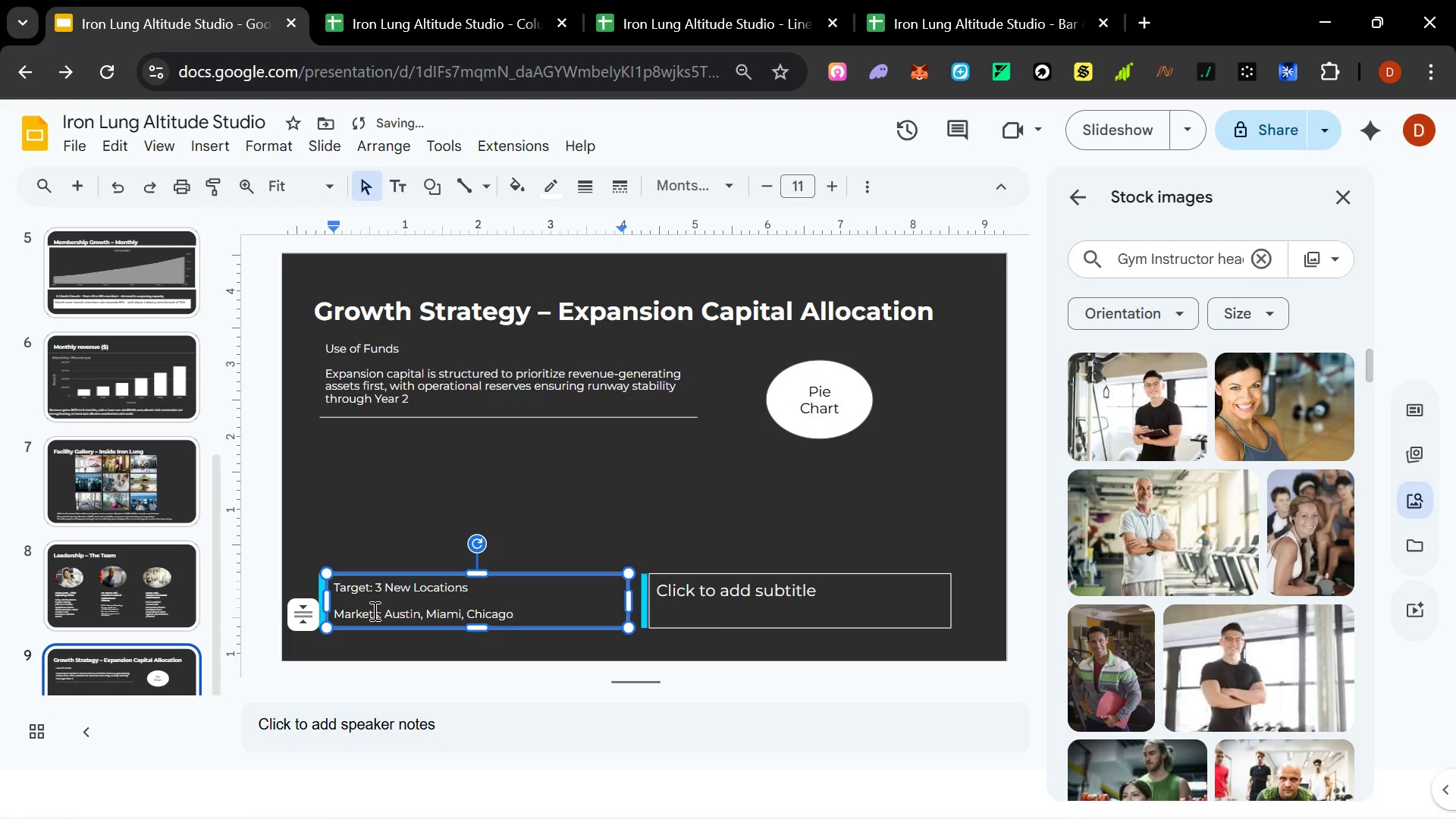 
left_click([683, 589])
 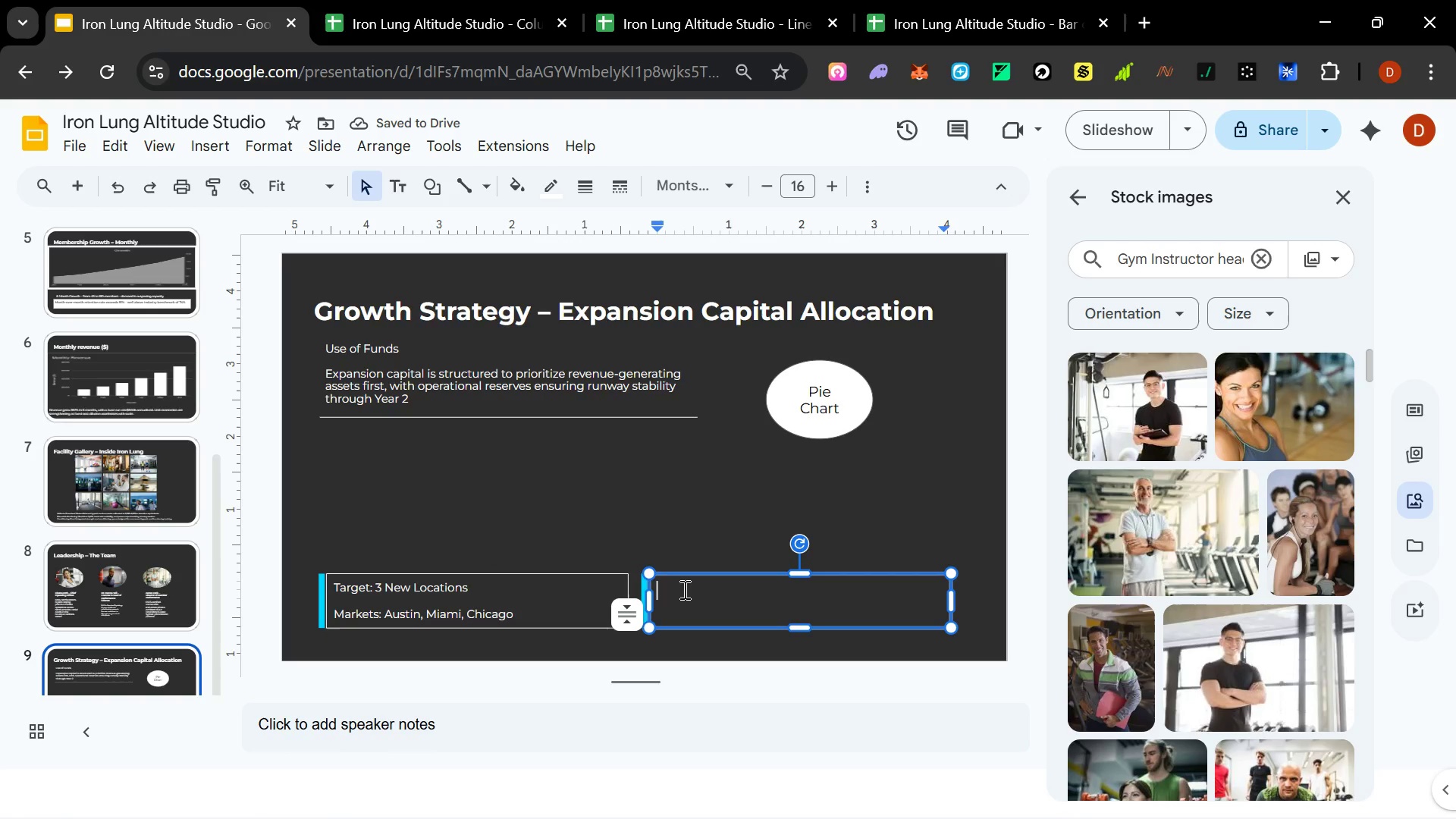 
type(Time =line: )
key(Backspace)
key(Backspace)
key(Backspace)
key(Backspace)
key(Backspace)
key(Backspace)
key(Backspace)
key(Backspace)
type(L)
key(Backspace)
type(line: 18Months)
 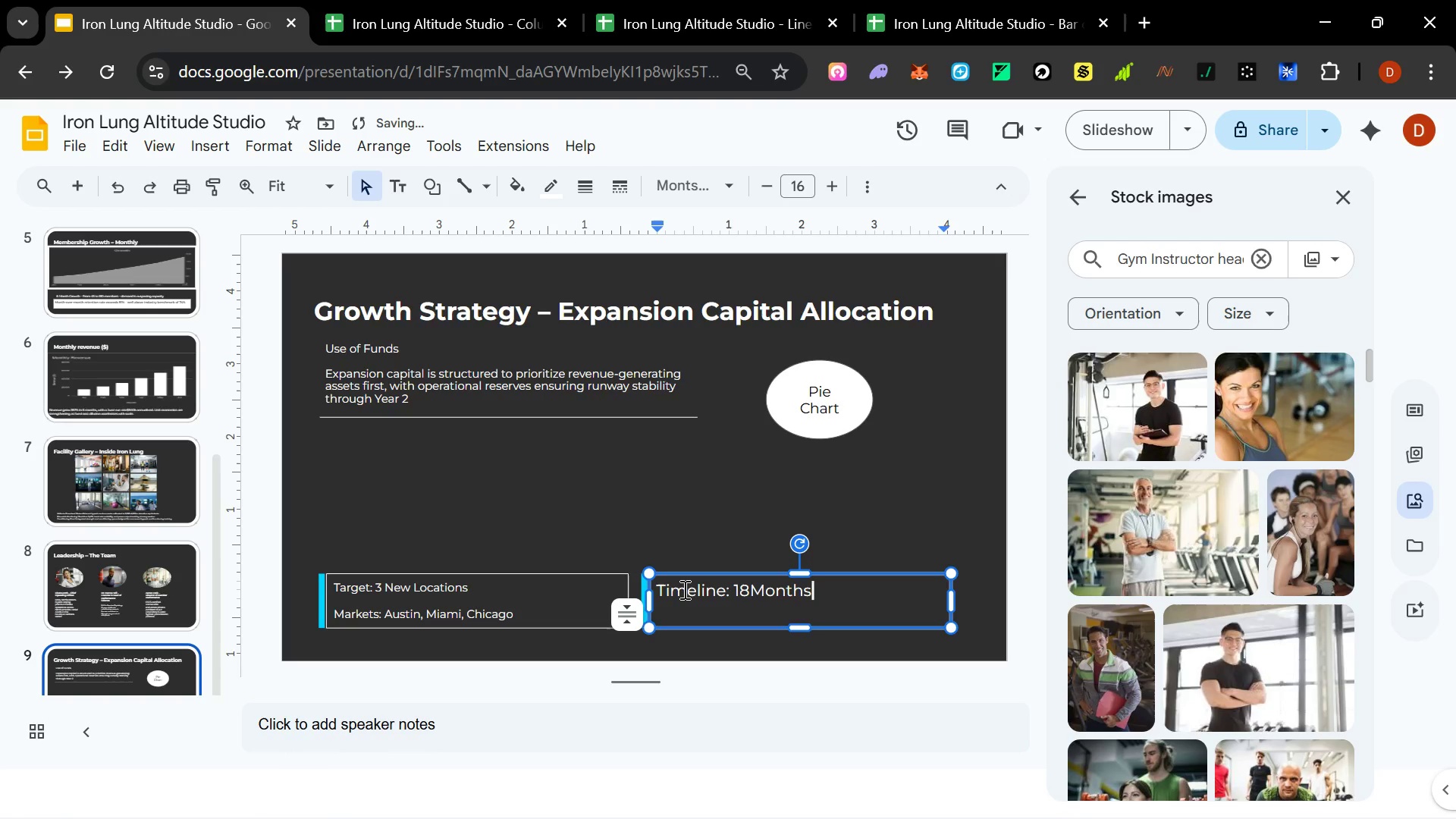 
key(Enter)
 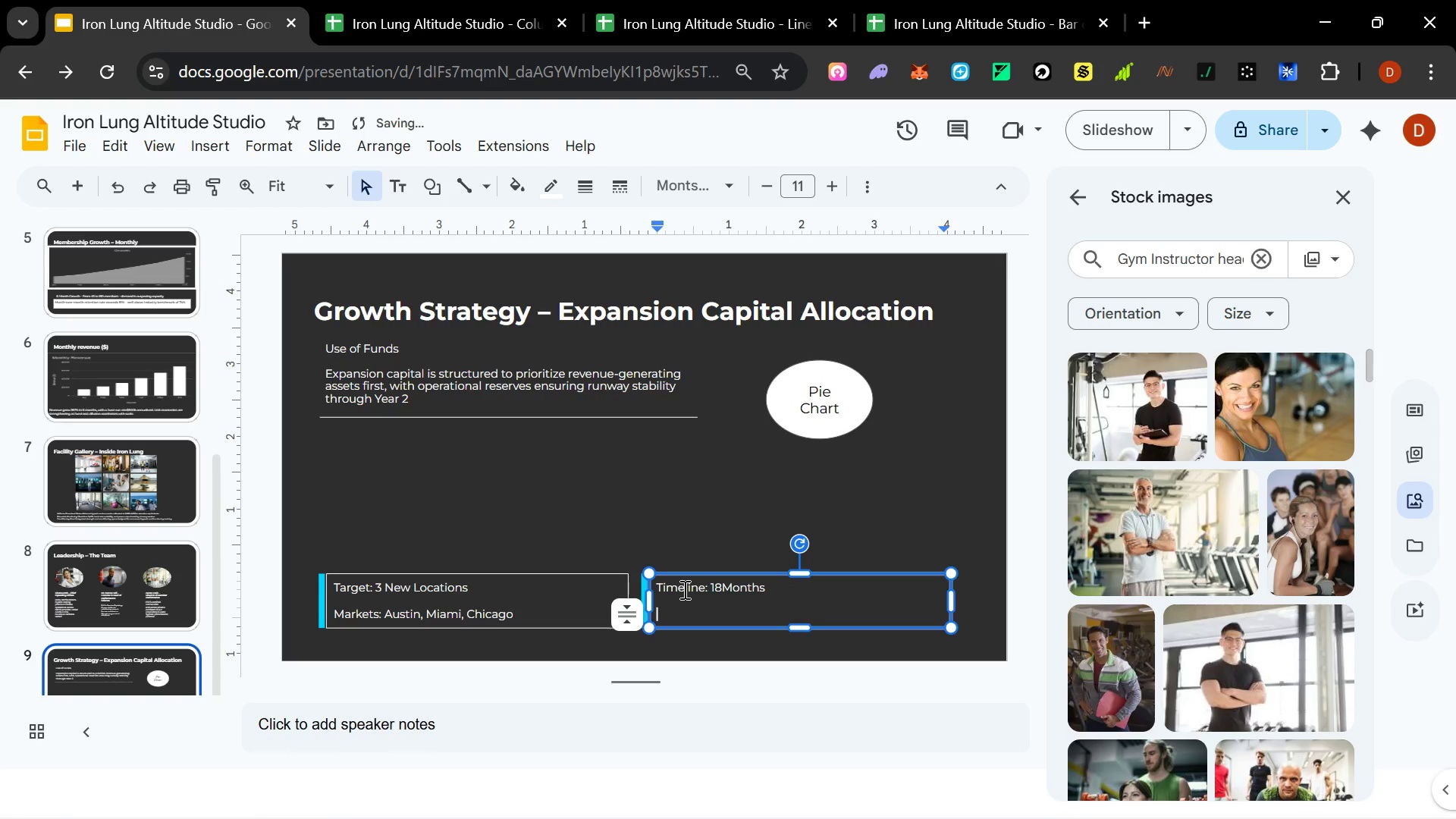 
type(Phased rollout with sr)
key(Backspace)
type(taggered cca)
key(Backspace)
key(Backspace)
type(ca)
key(Backspace)
key(Backspace)
type(apital deployment)
 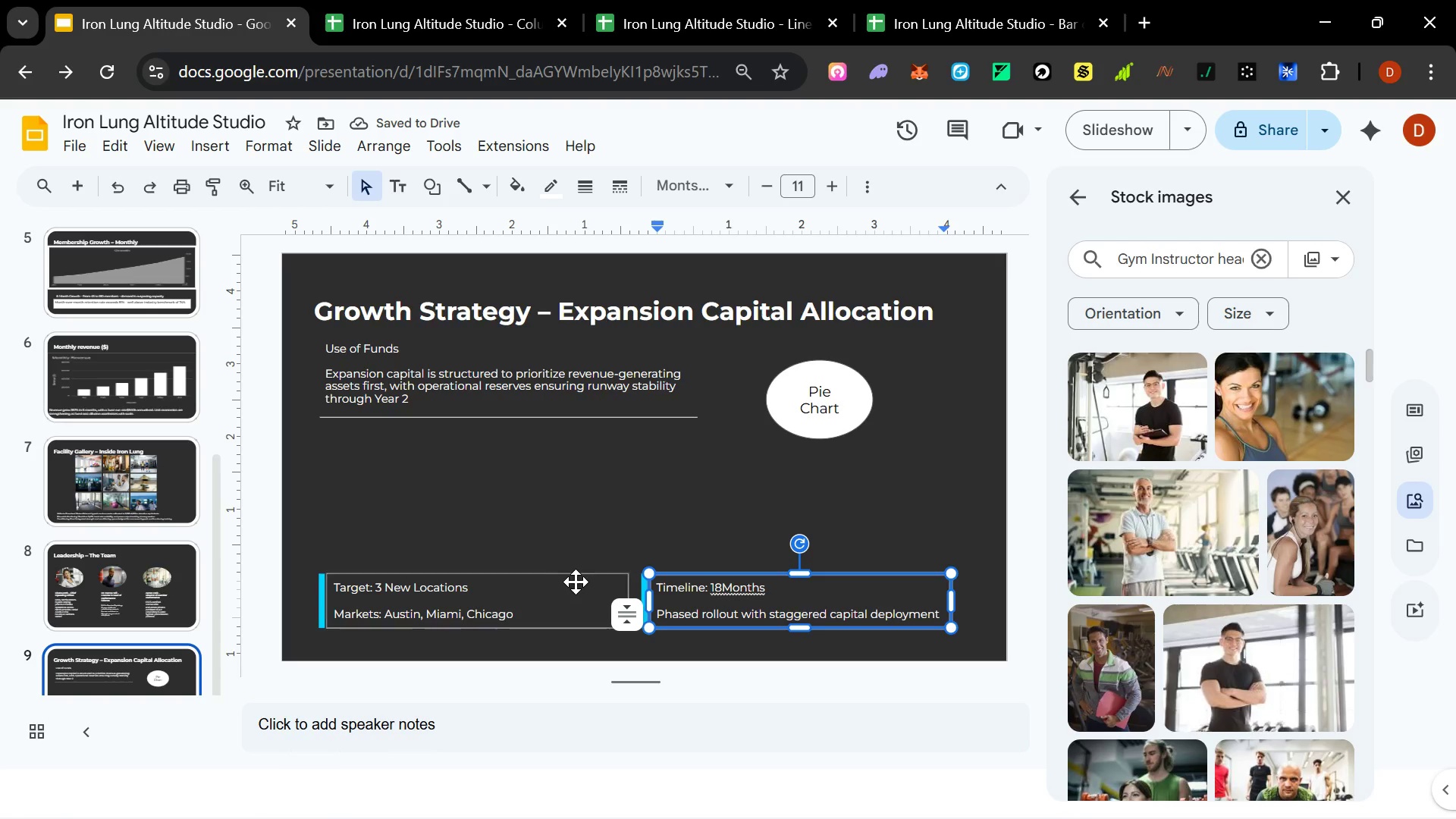 
left_click([735, 581])
 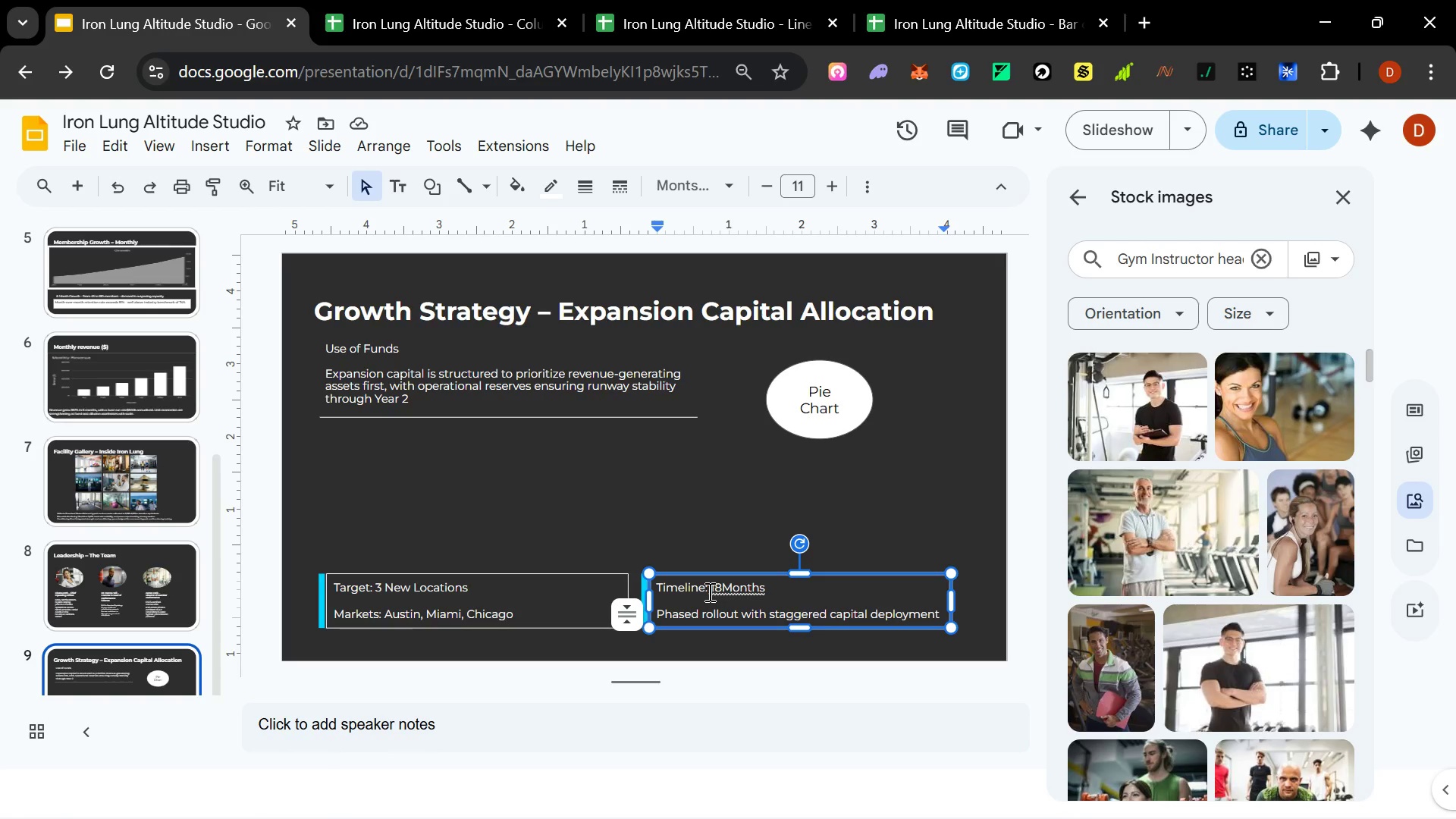 
left_click([712, 592])
 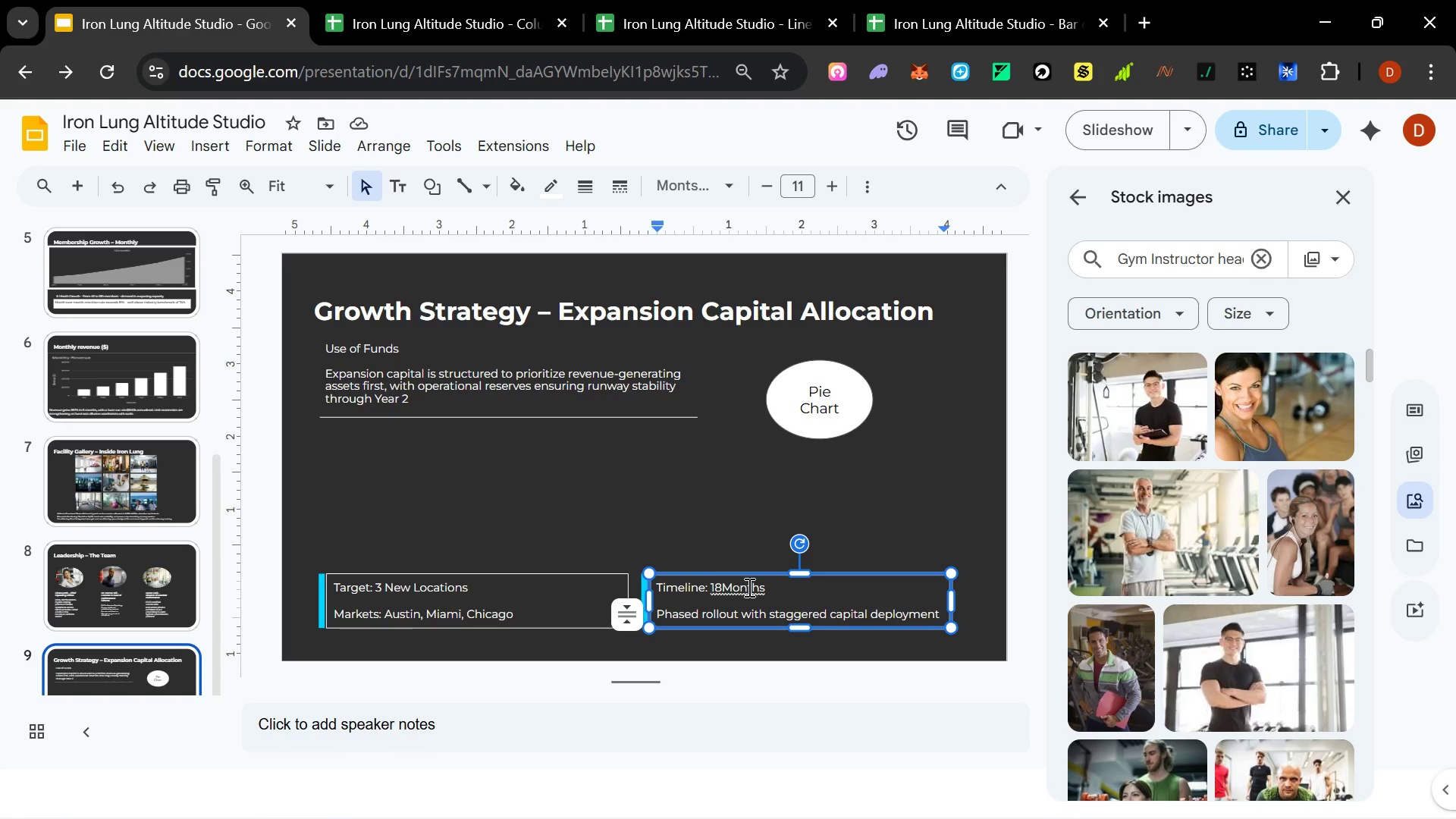 
left_click([748, 587])
 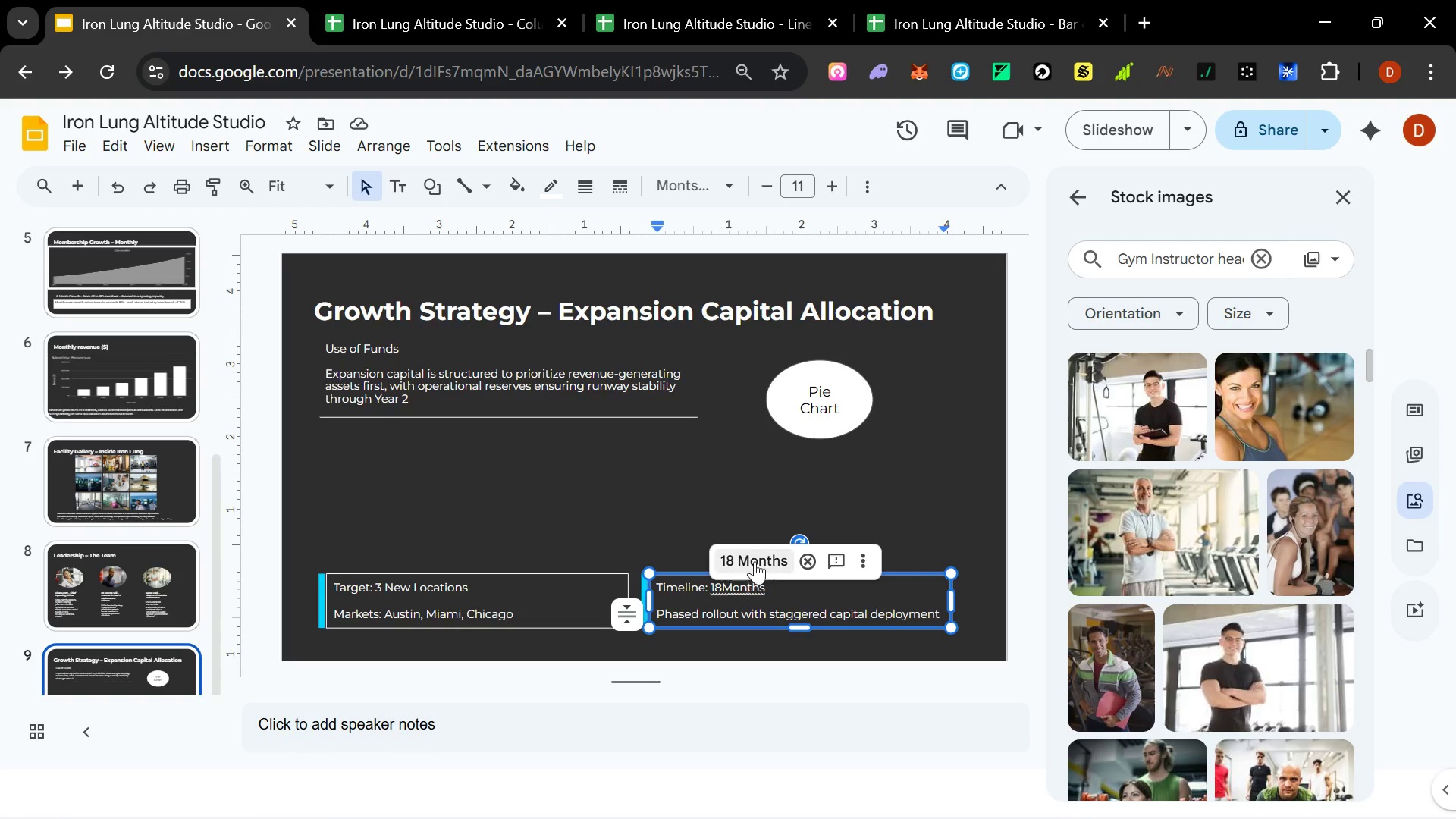 
left_click([756, 557])
 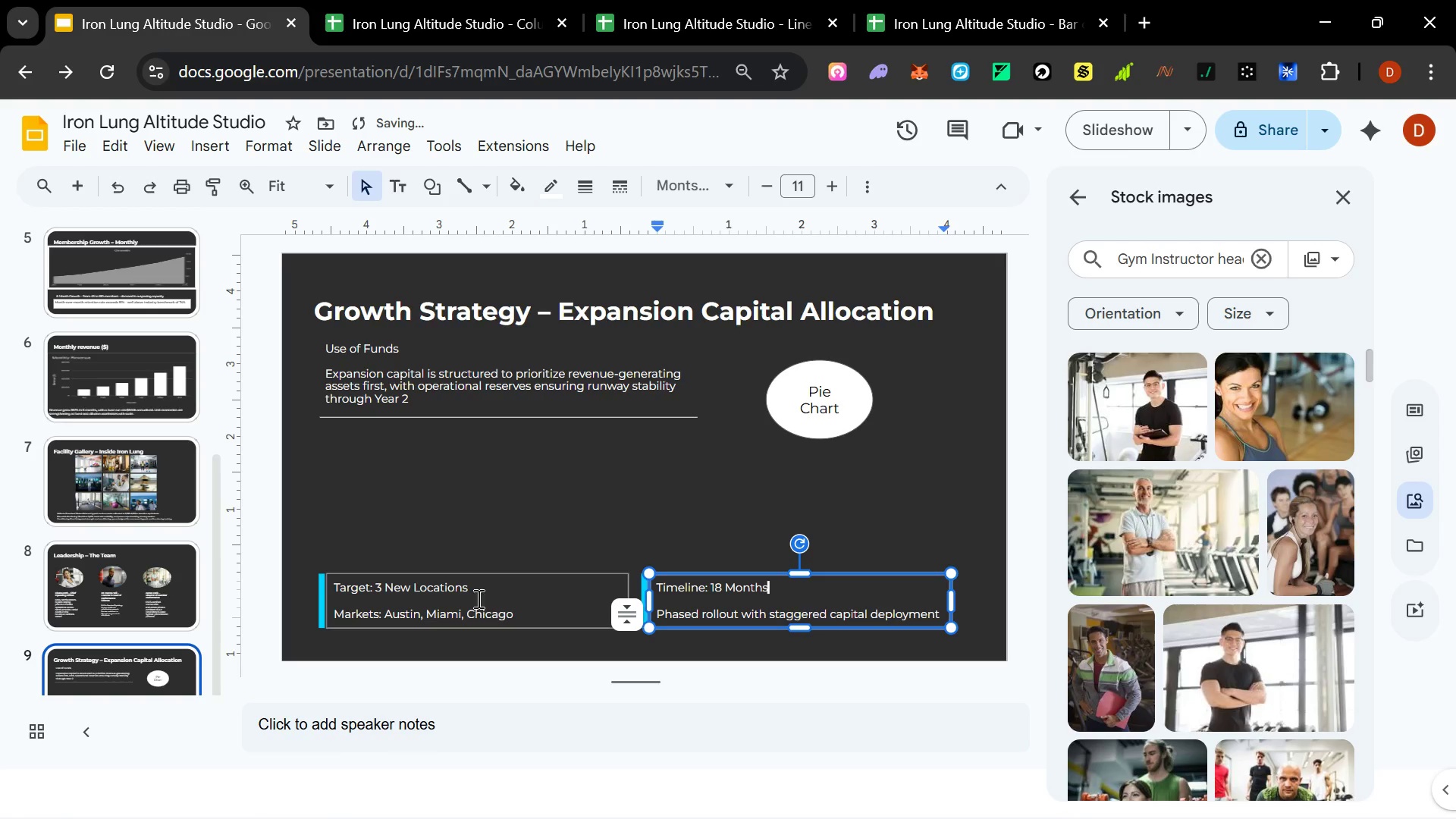 
left_click_drag(start_coordinate=[474, 588], to_coordinate=[292, 575])
 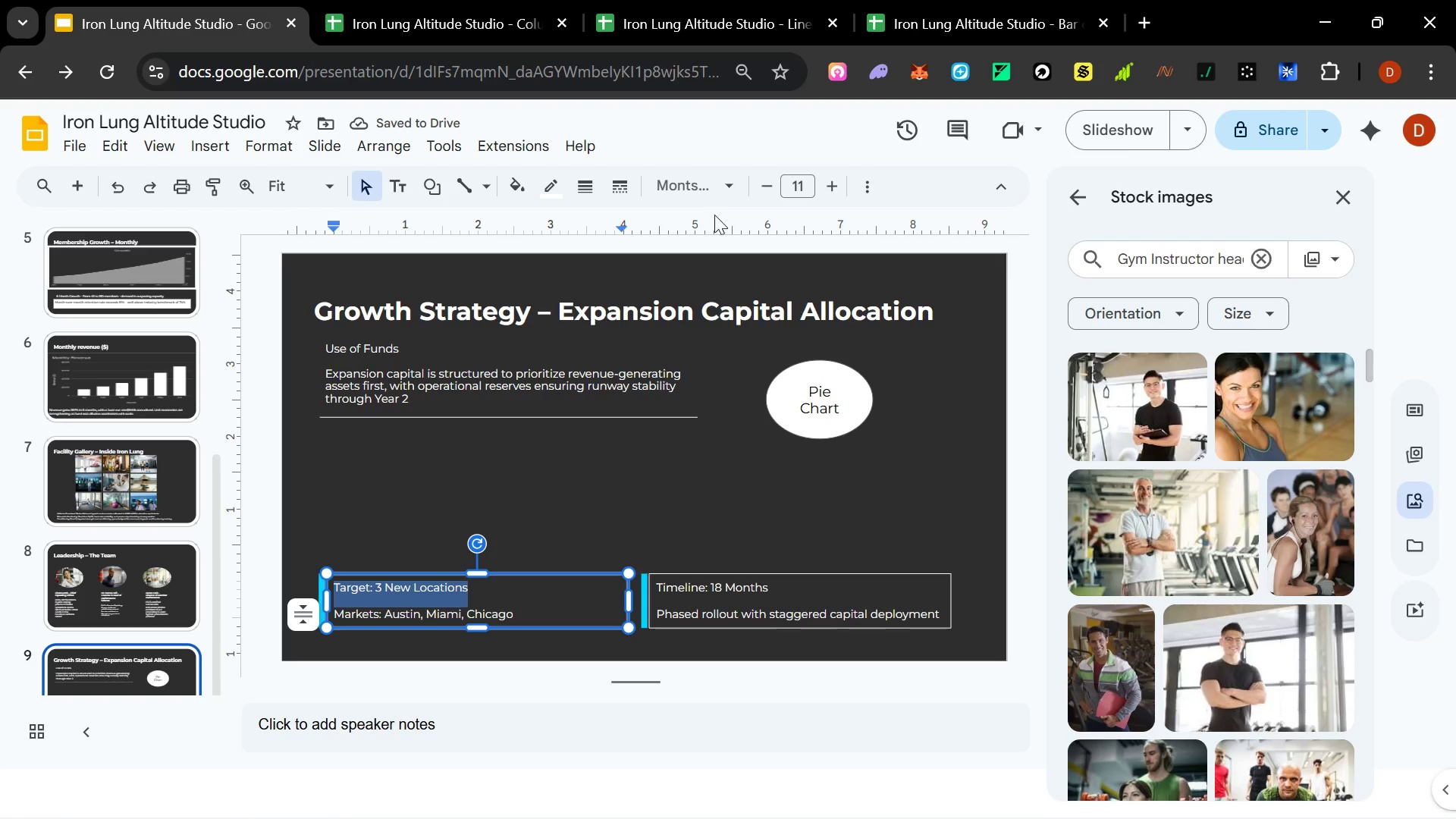 
left_click([726, 185])
 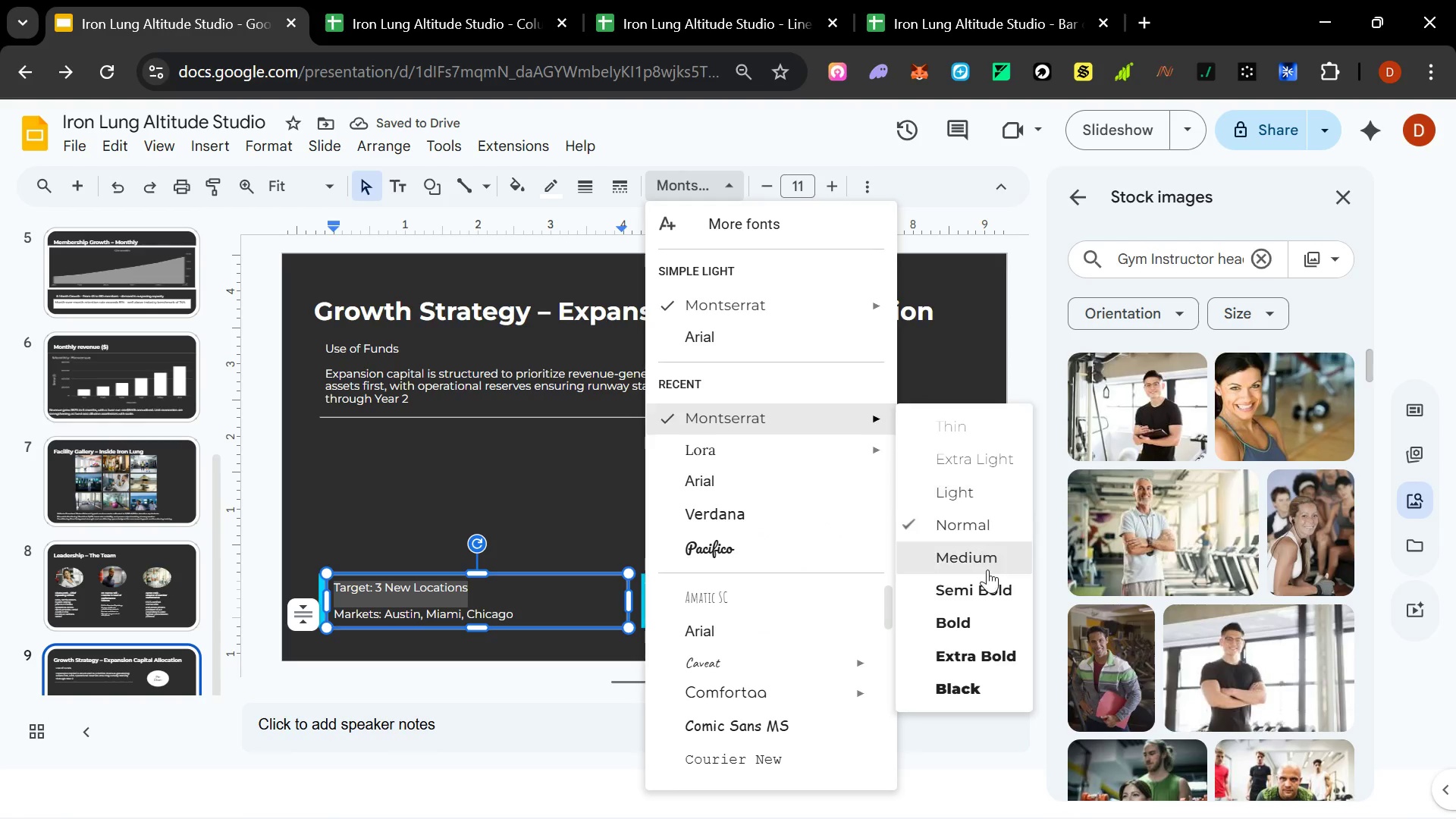 
left_click([975, 595])
 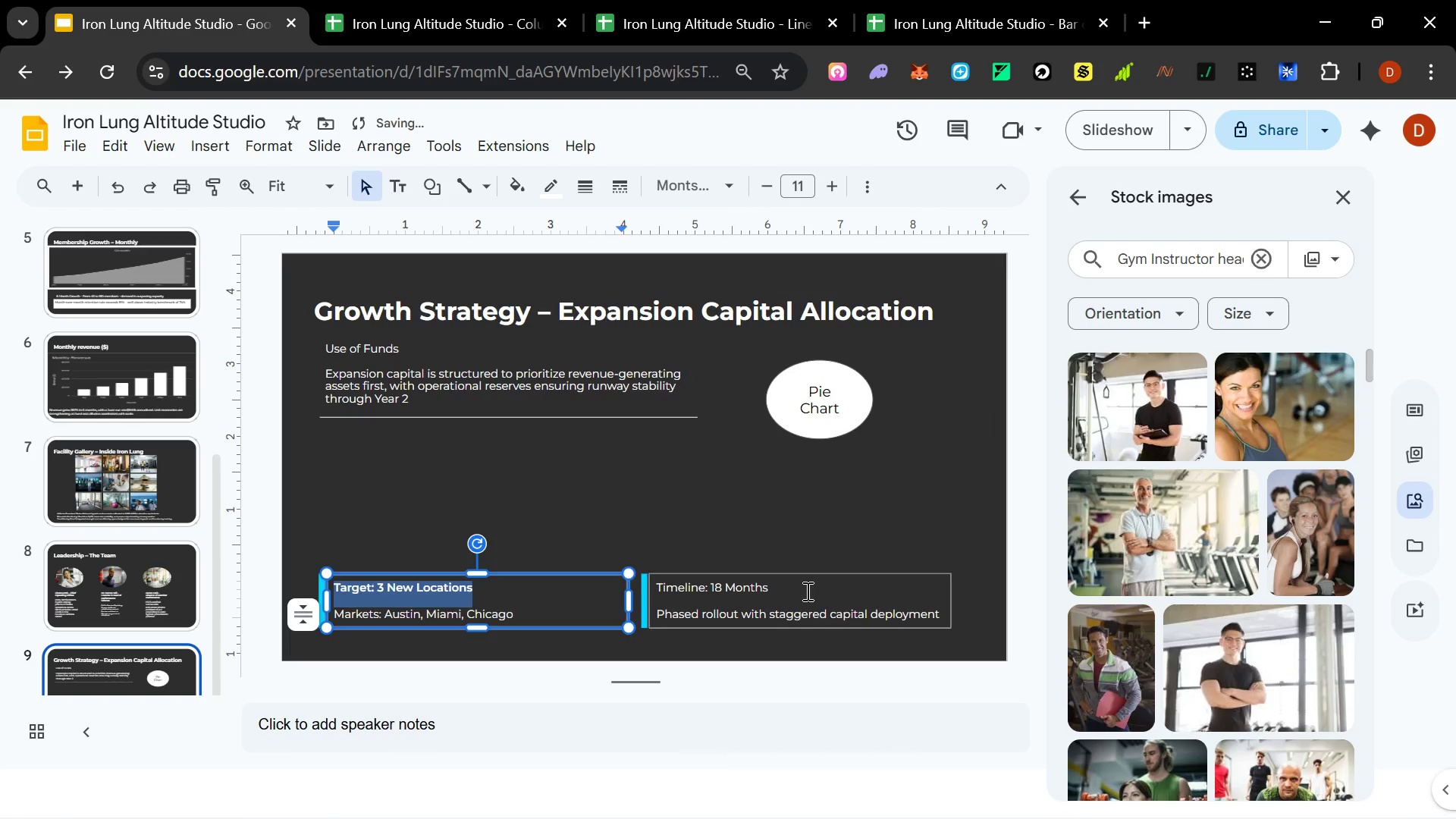 
left_click_drag(start_coordinate=[805, 591], to_coordinate=[566, 568])
 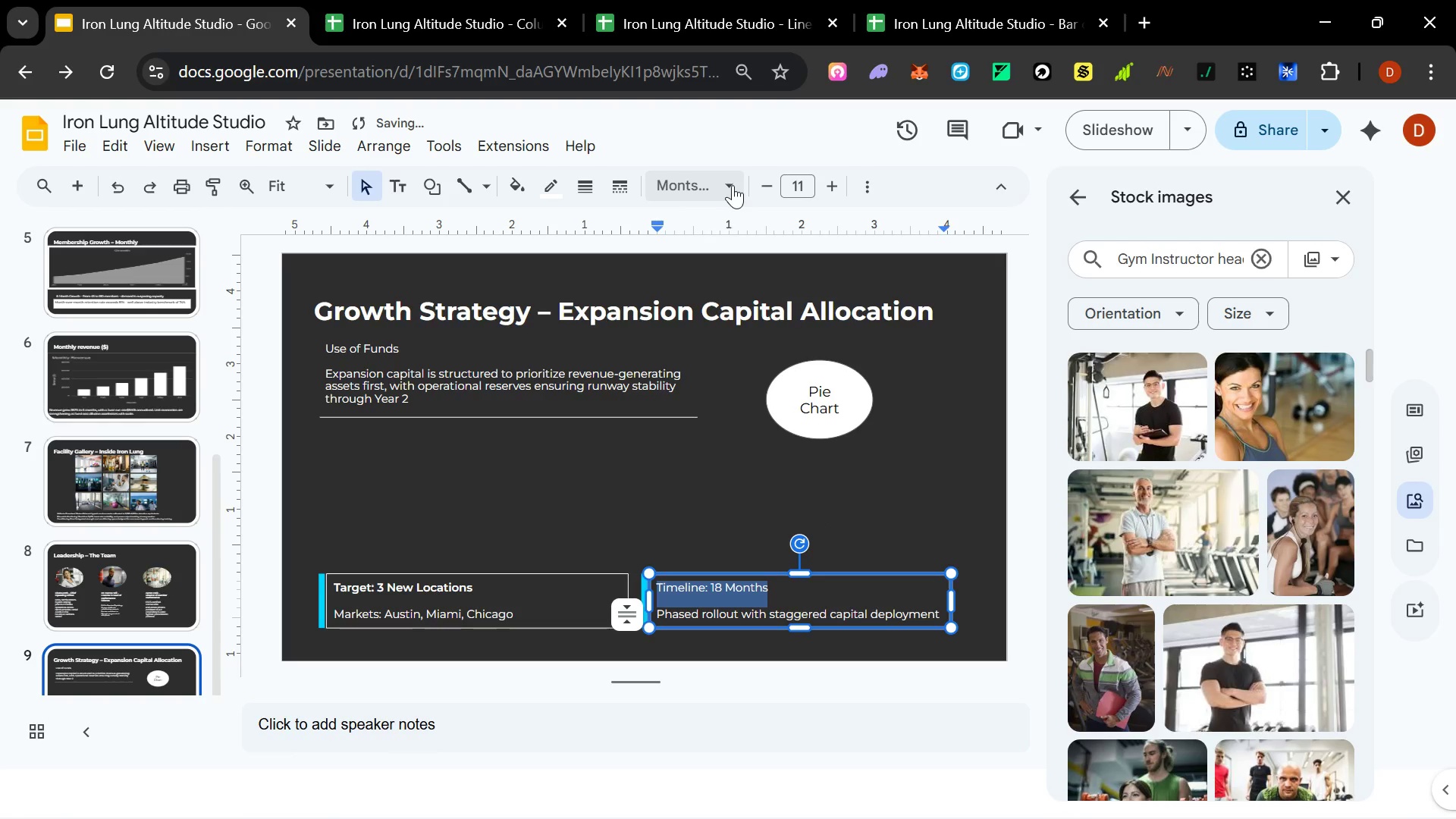 
left_click([727, 184])
 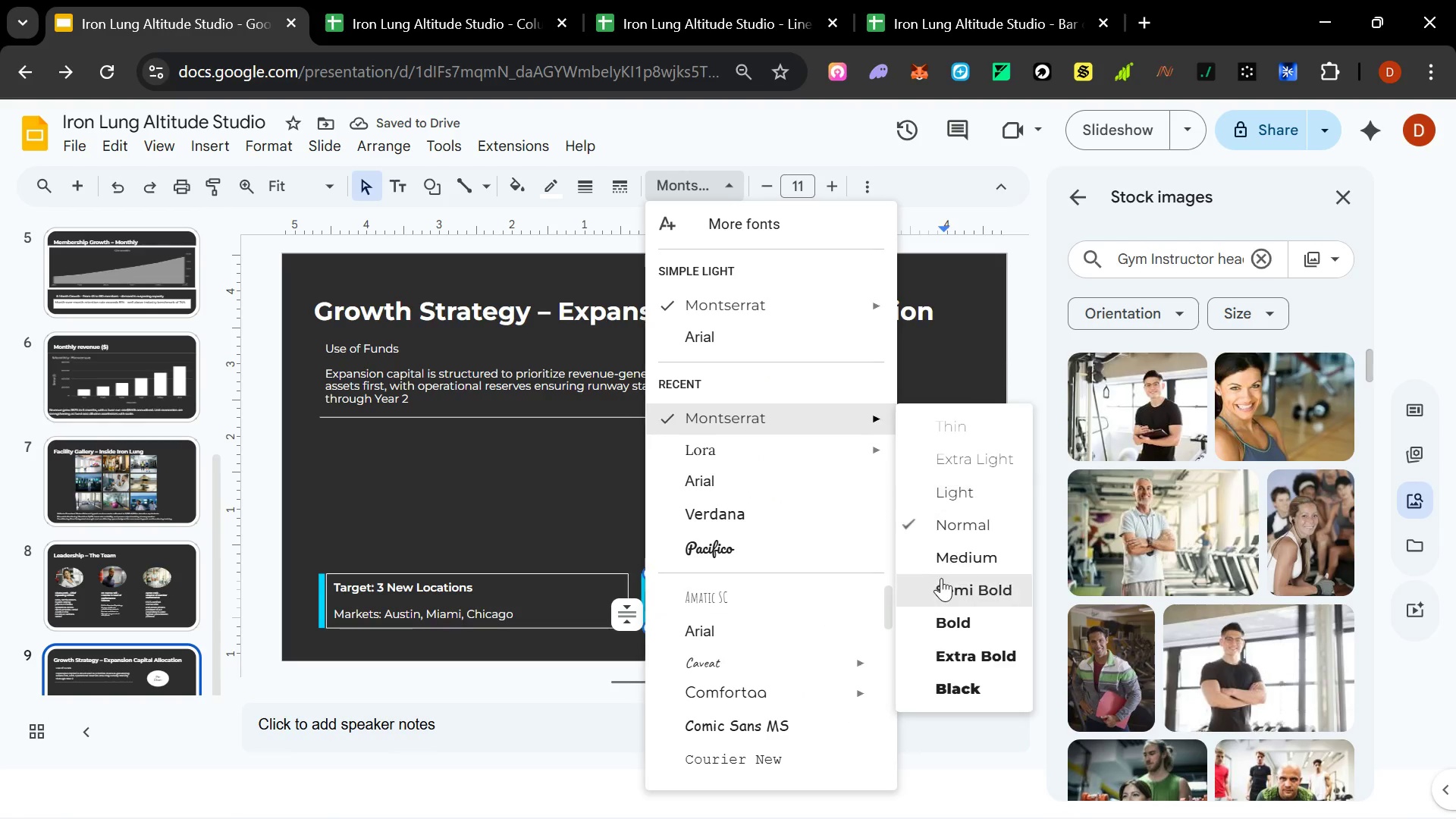 
left_click([946, 582])
 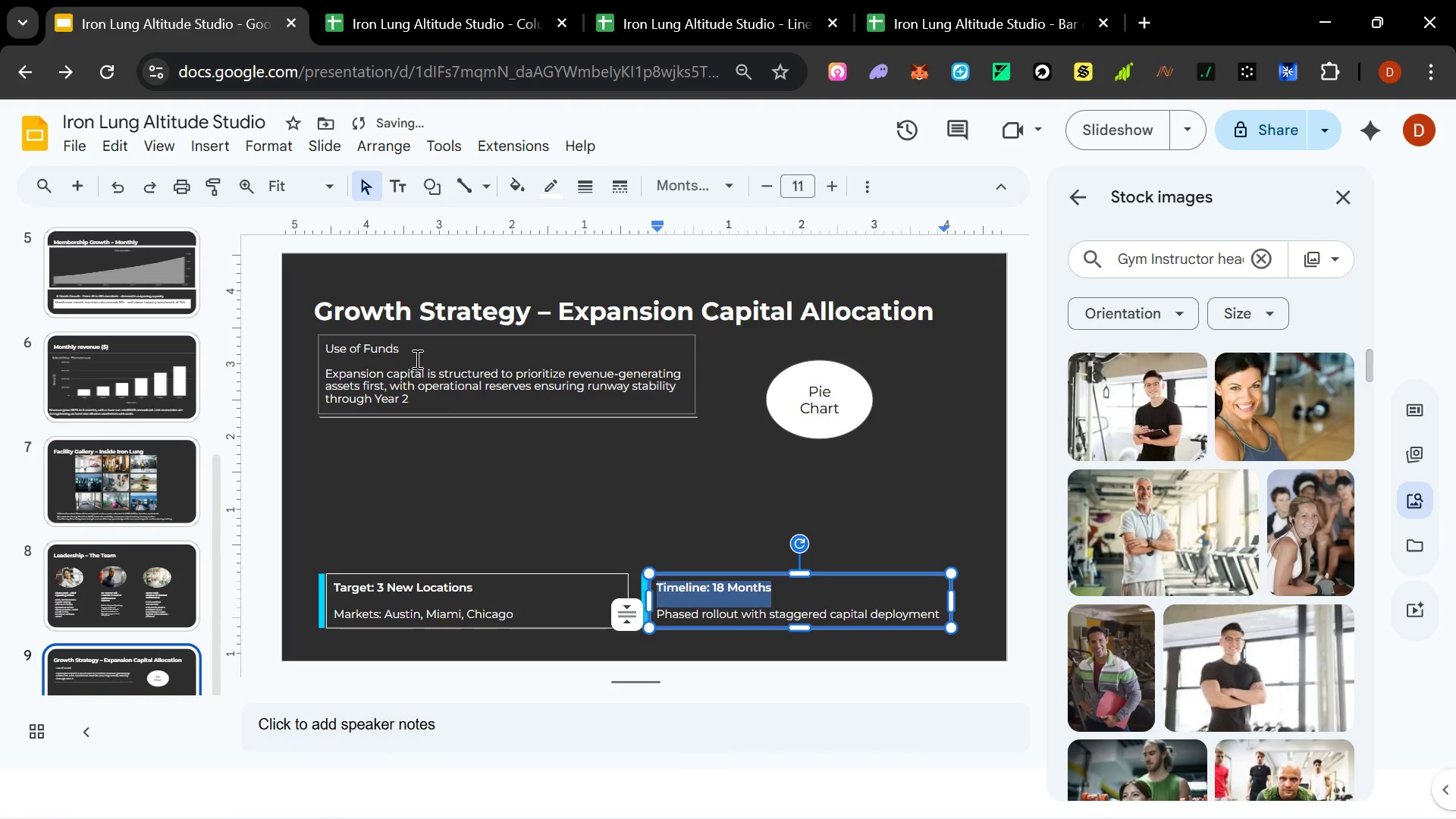 
left_click_drag(start_coordinate=[410, 353], to_coordinate=[270, 345])
 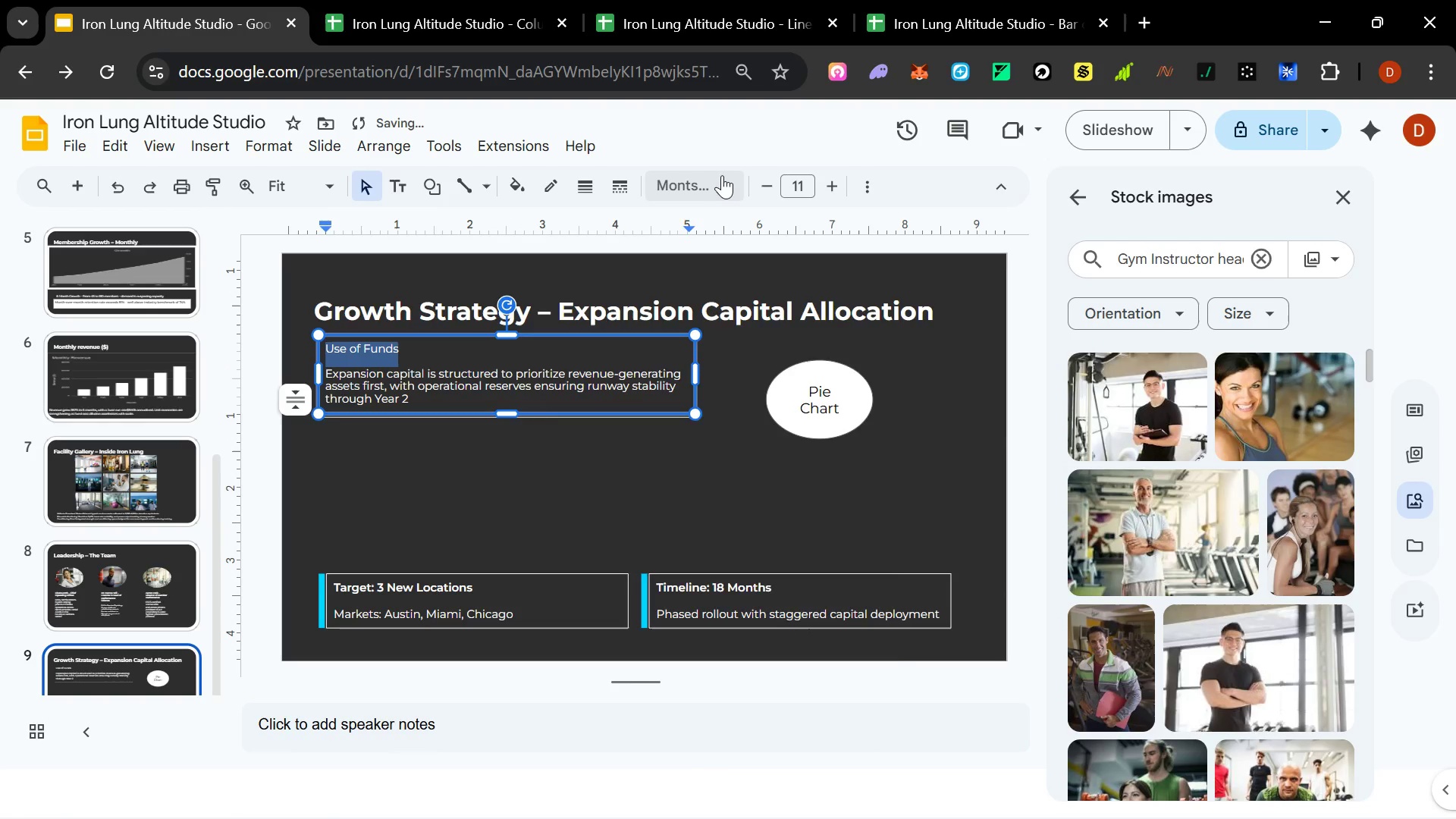 
left_click([727, 175])
 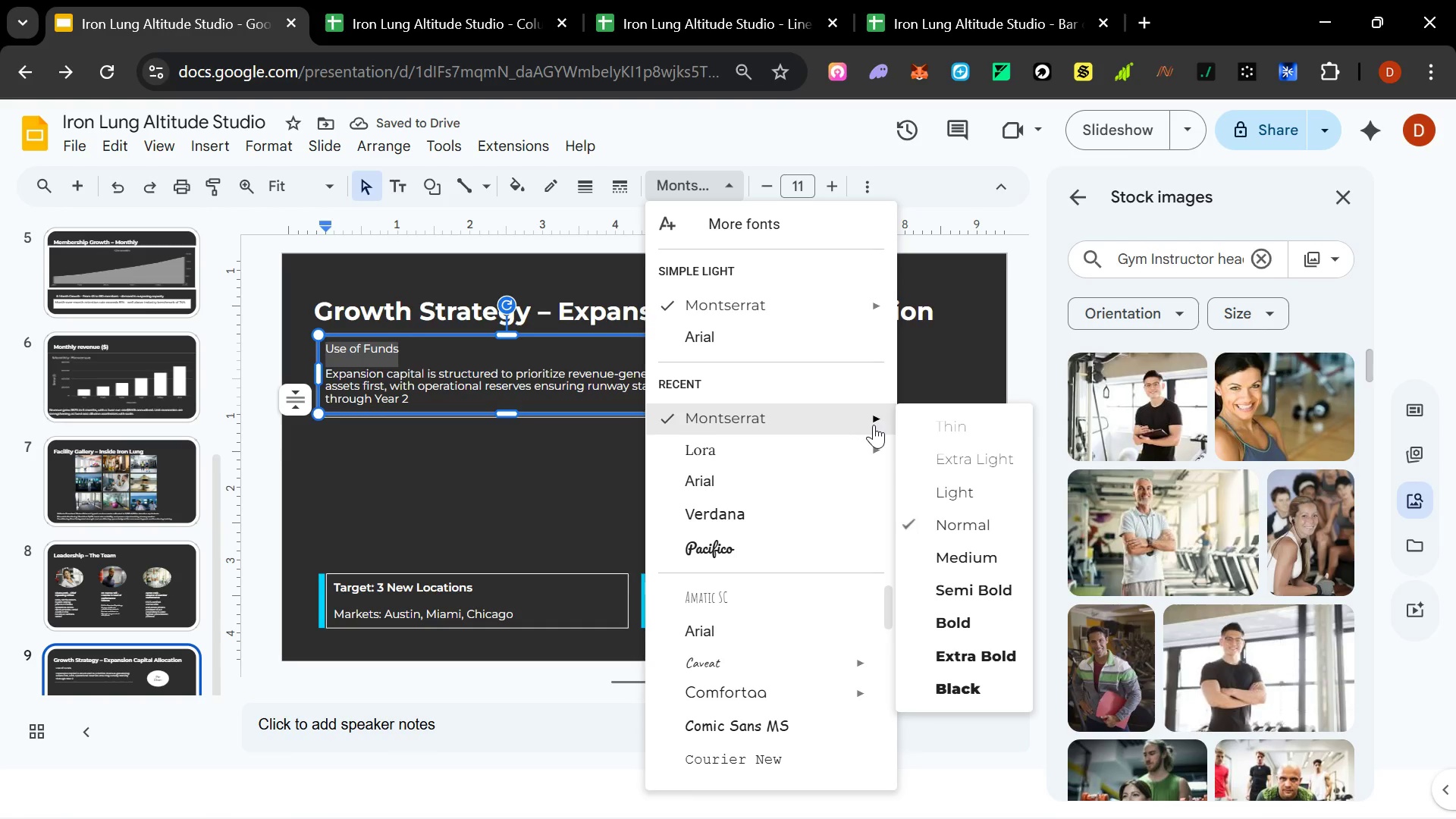 
left_click([960, 582])
 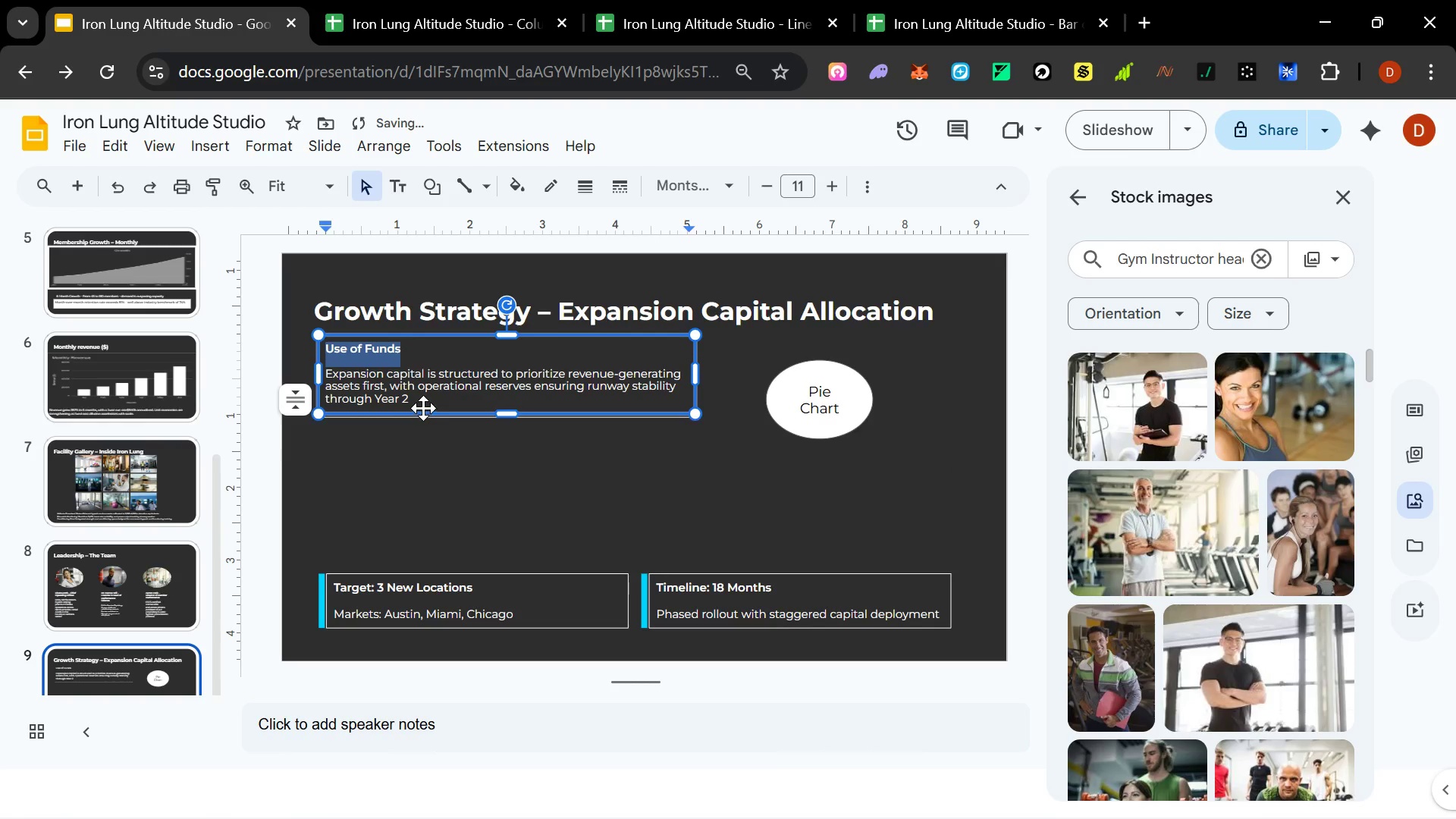 
left_click_drag(start_coordinate=[420, 403], to_coordinate=[325, 362])
 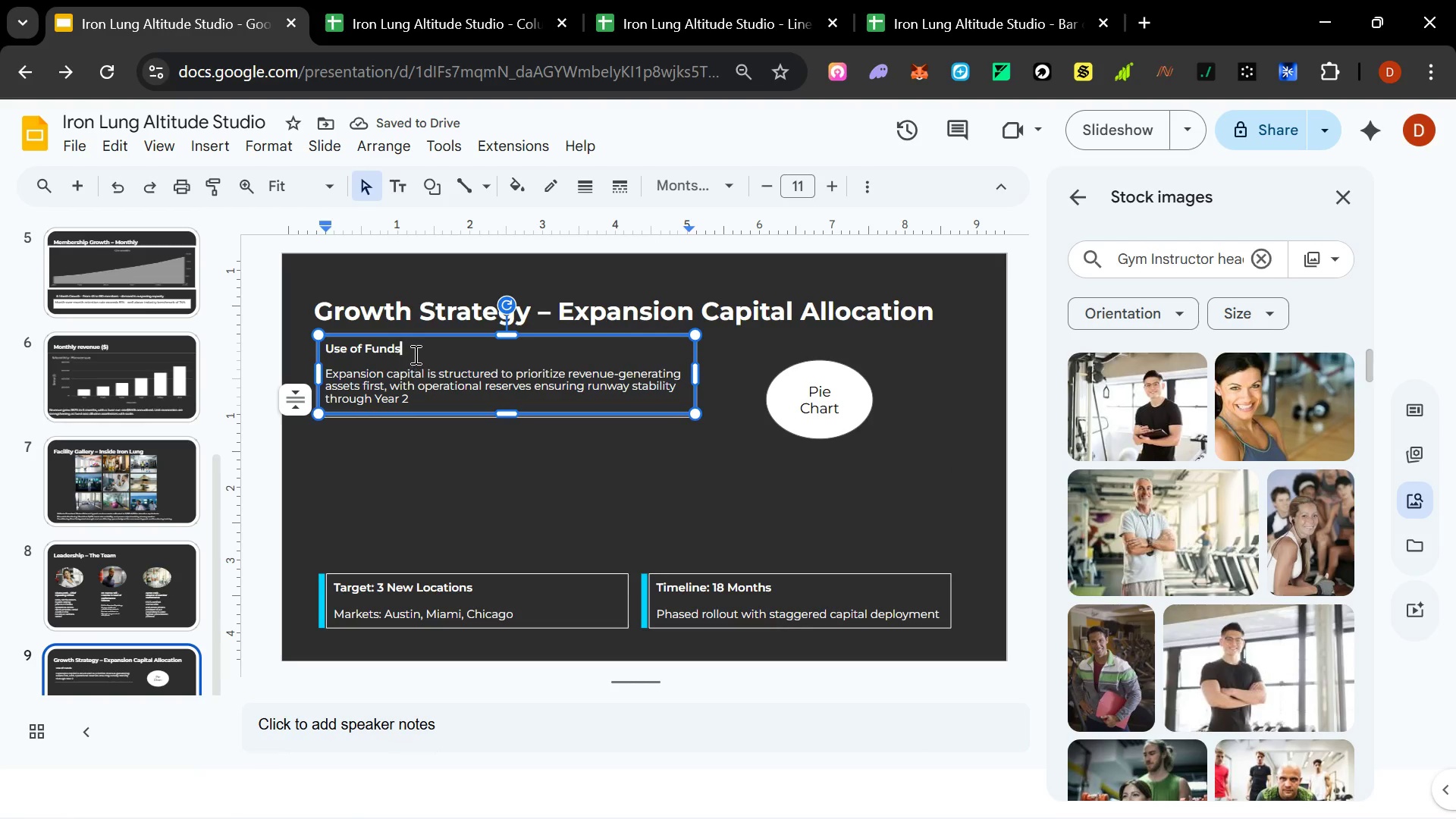 
left_click_drag(start_coordinate=[415, 353], to_coordinate=[304, 334])
 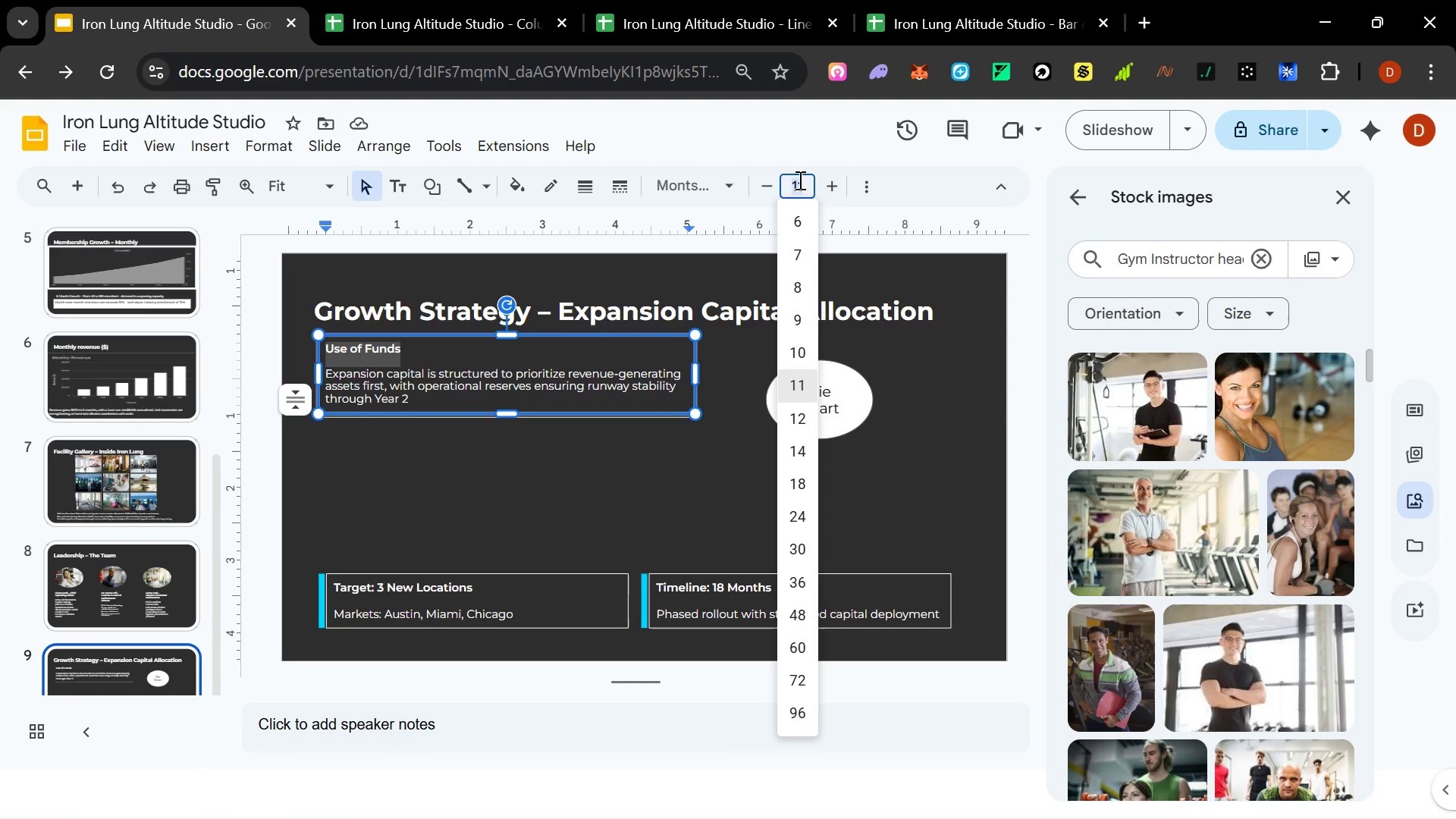 
type(14)
 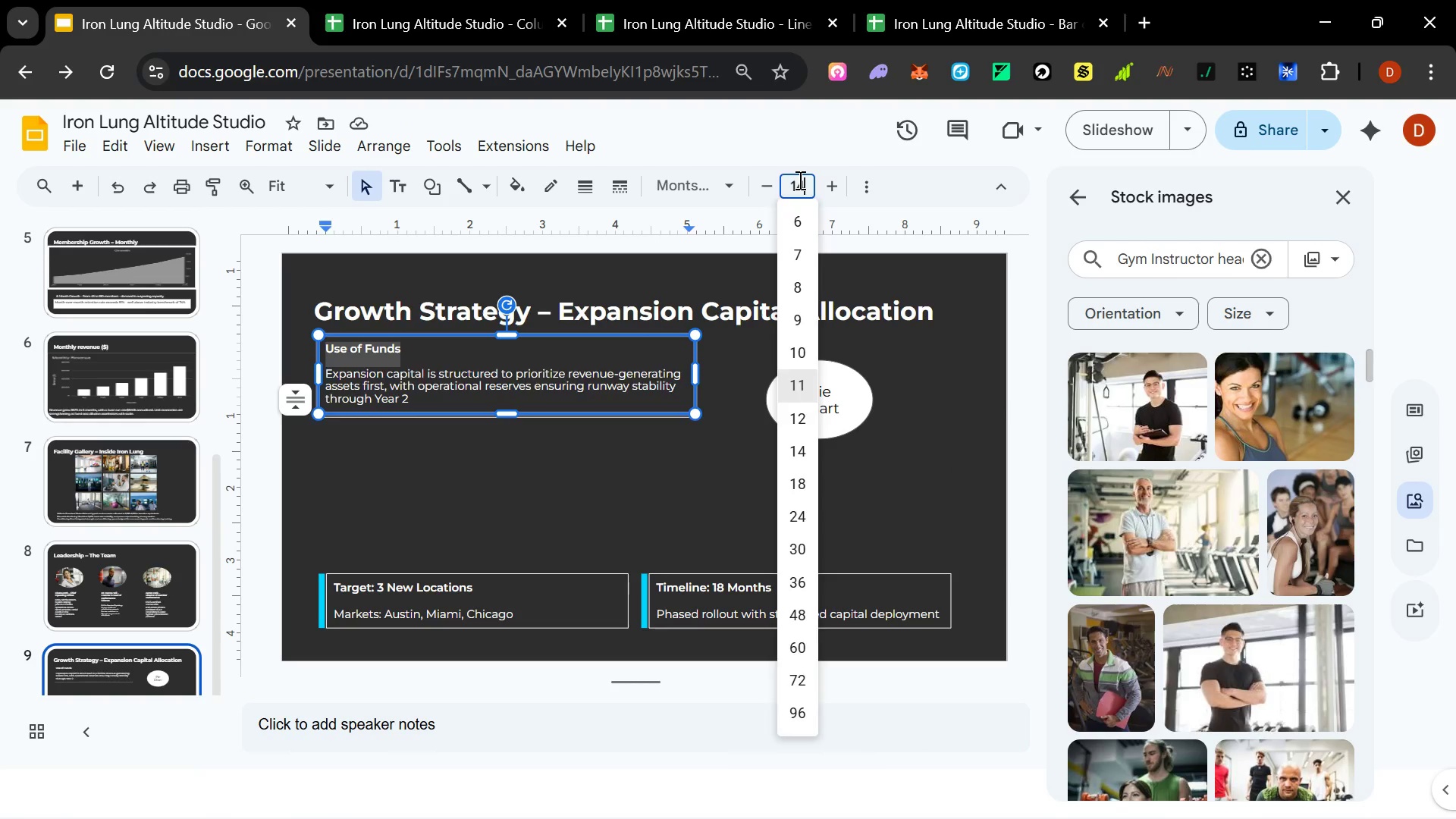 
key(Enter)
 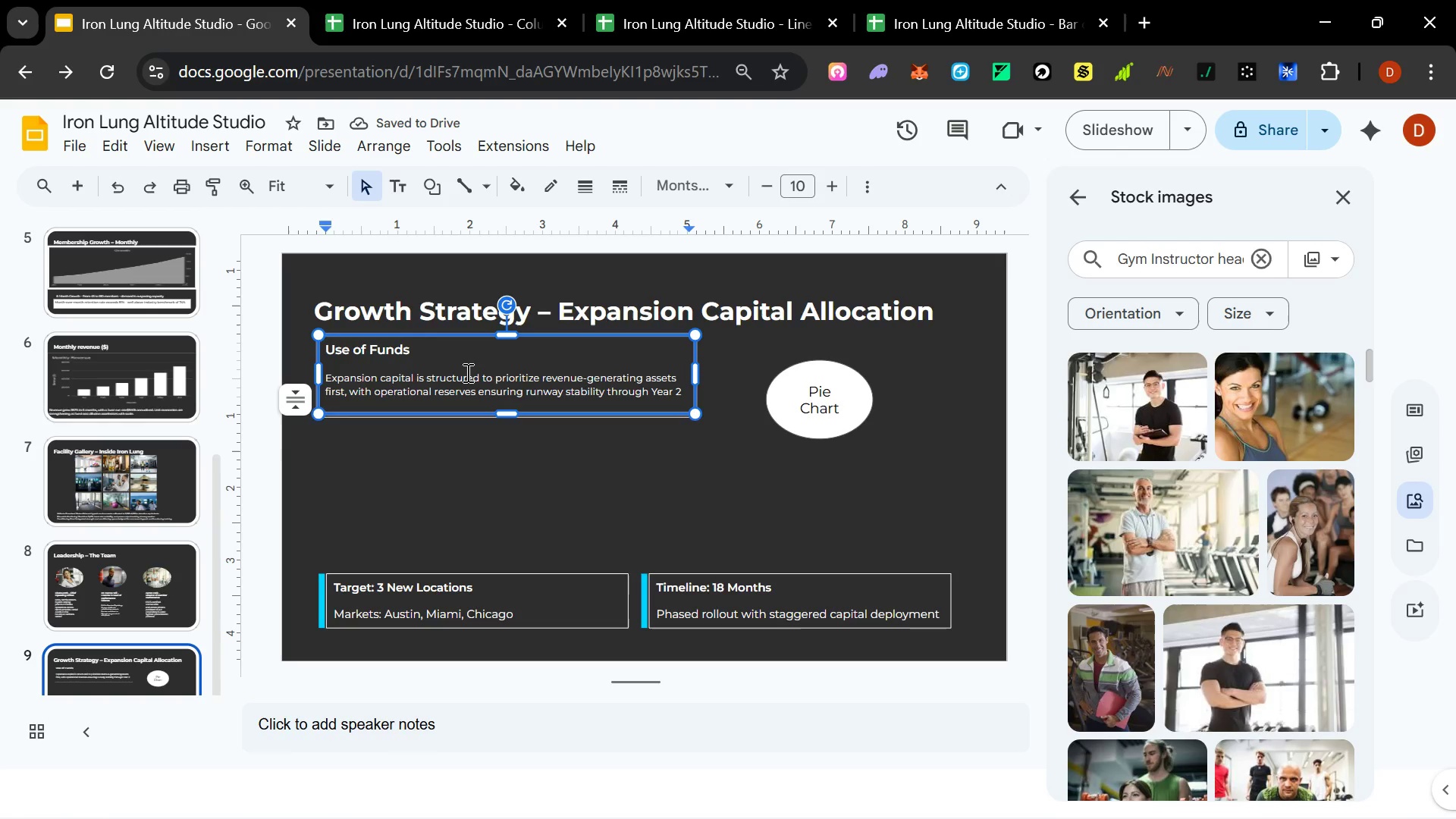 
left_click_drag(start_coordinate=[428, 354], to_coordinate=[290, 340])
 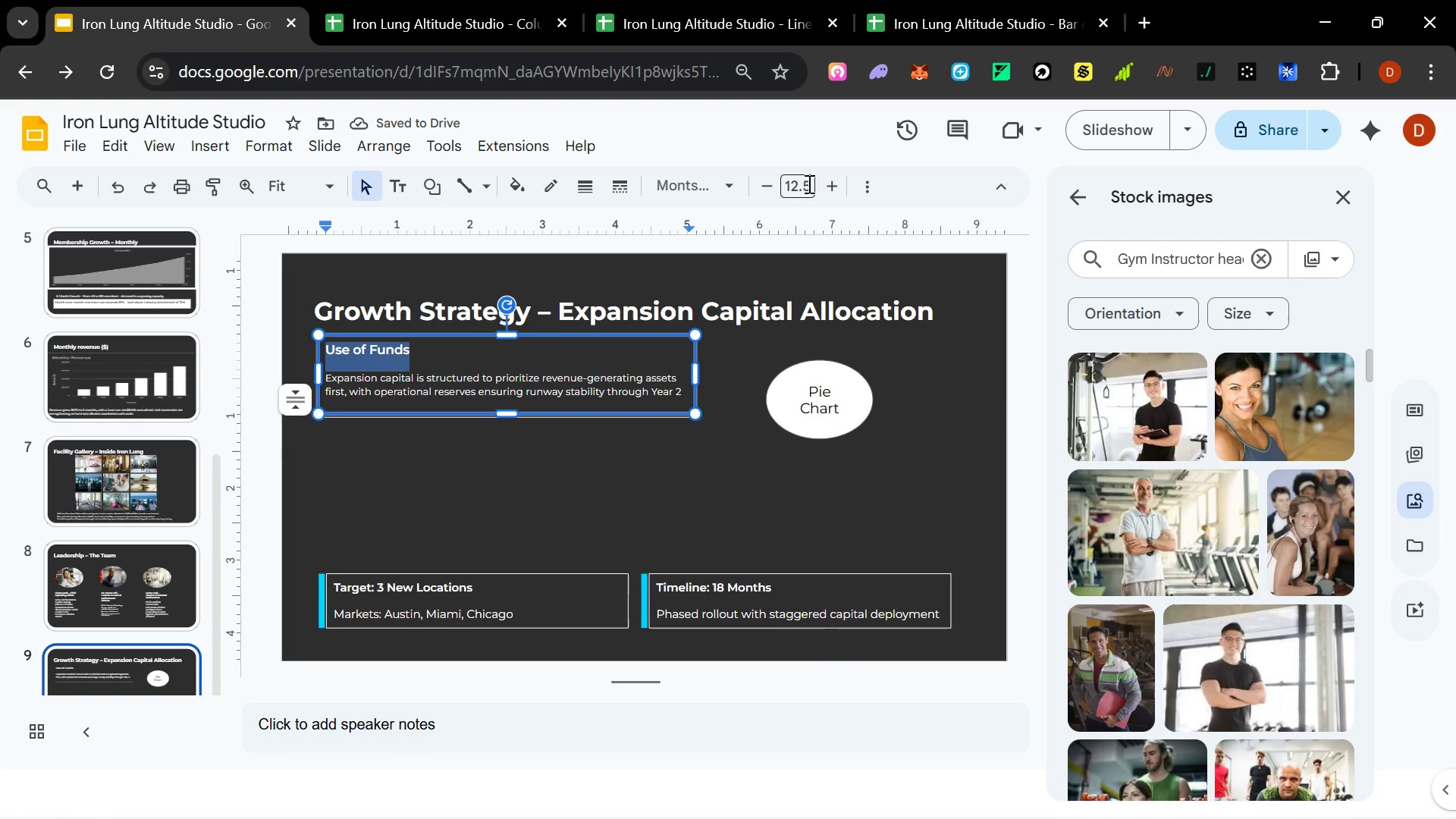 
left_click([807, 184])
 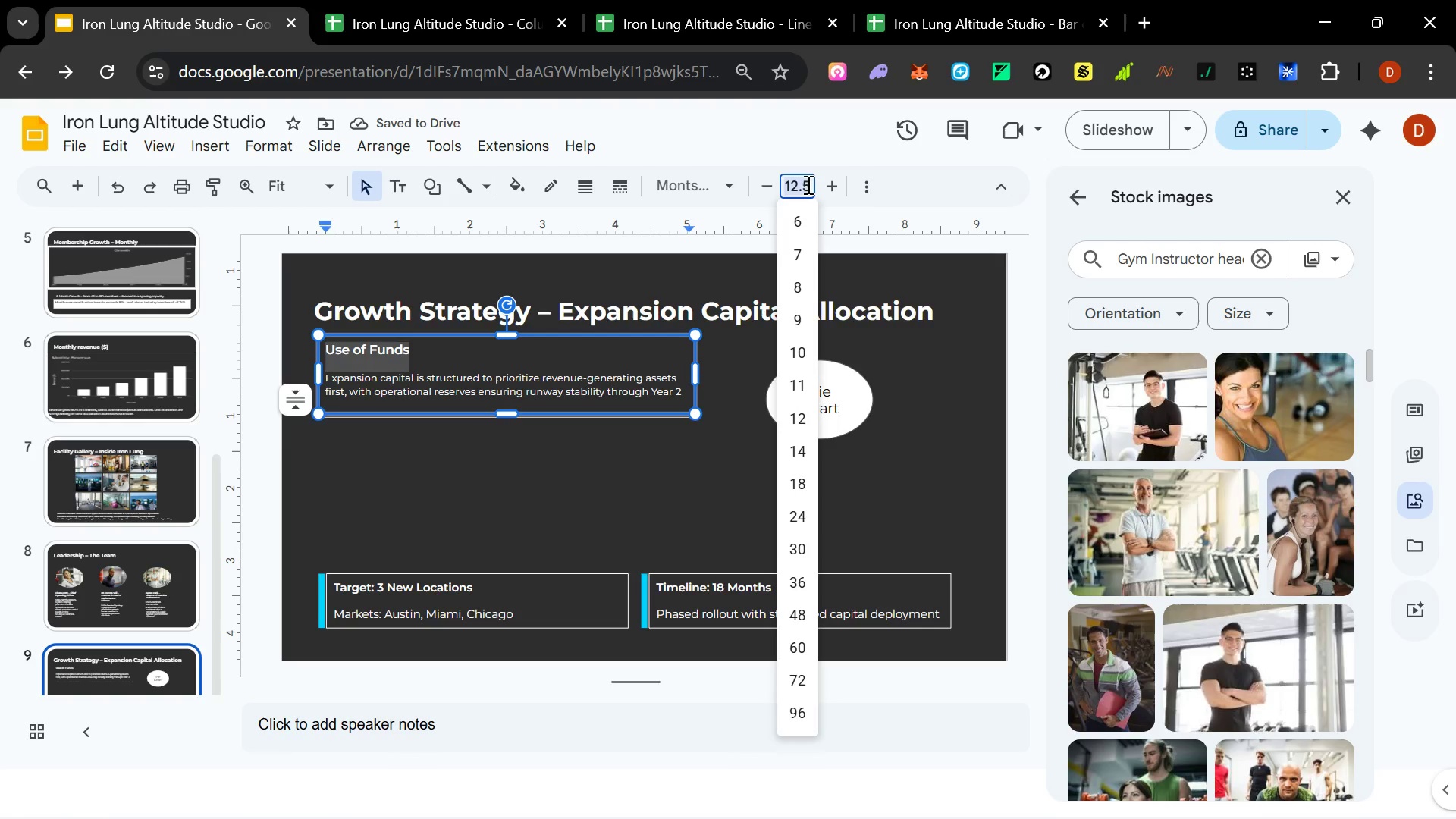 
type(12)
 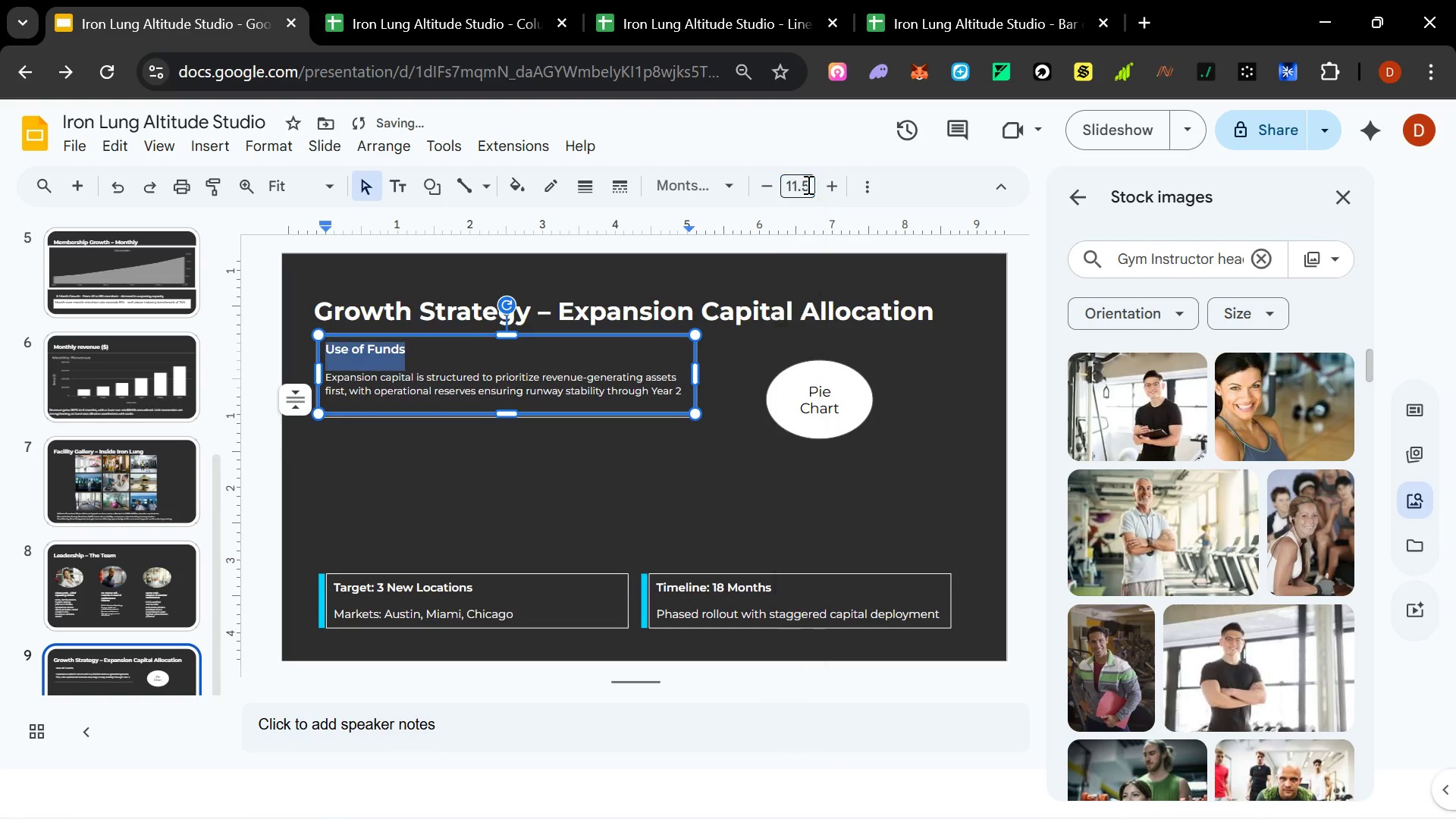 
key(Enter)
 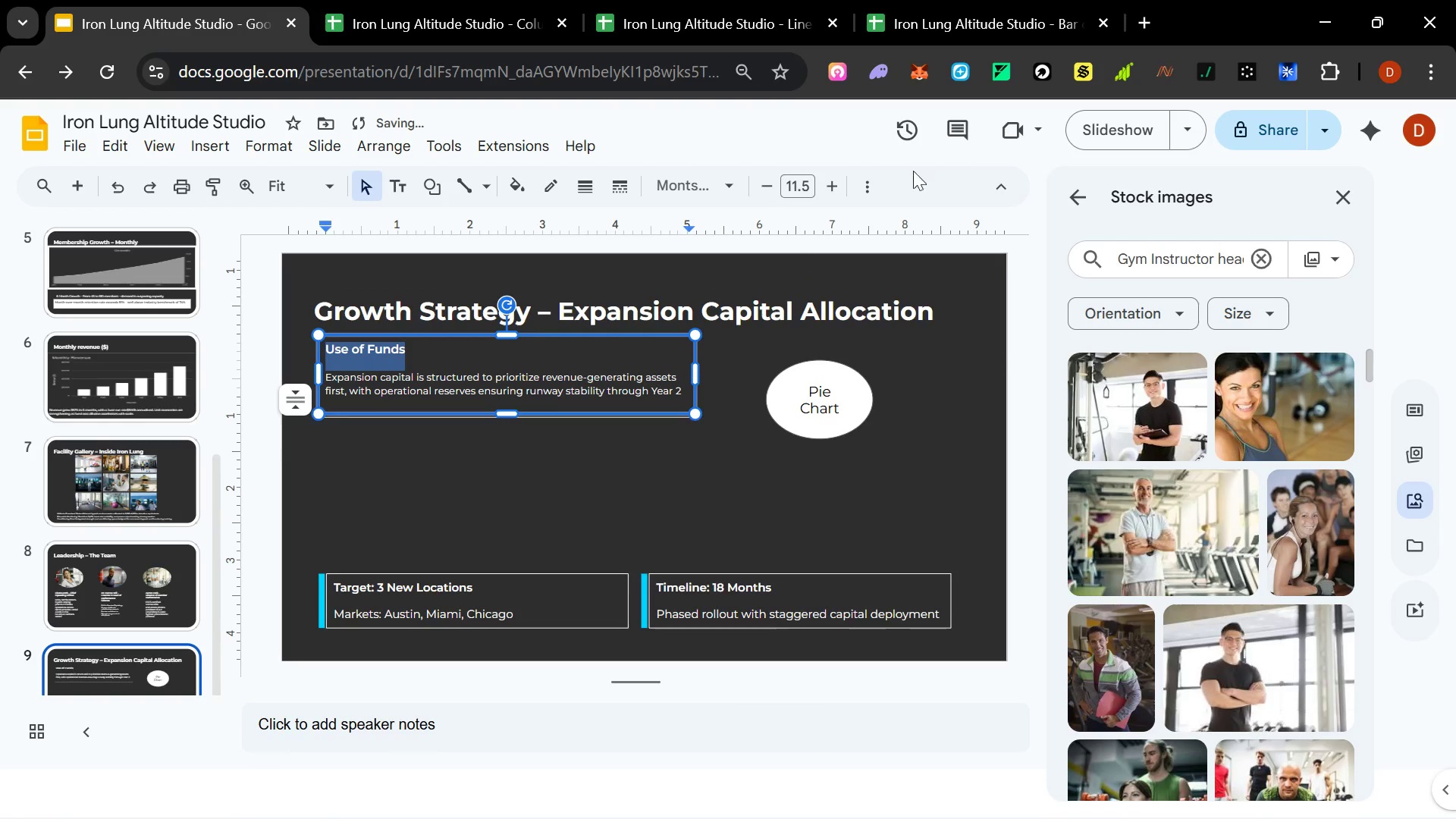 
left_click([839, 180])
 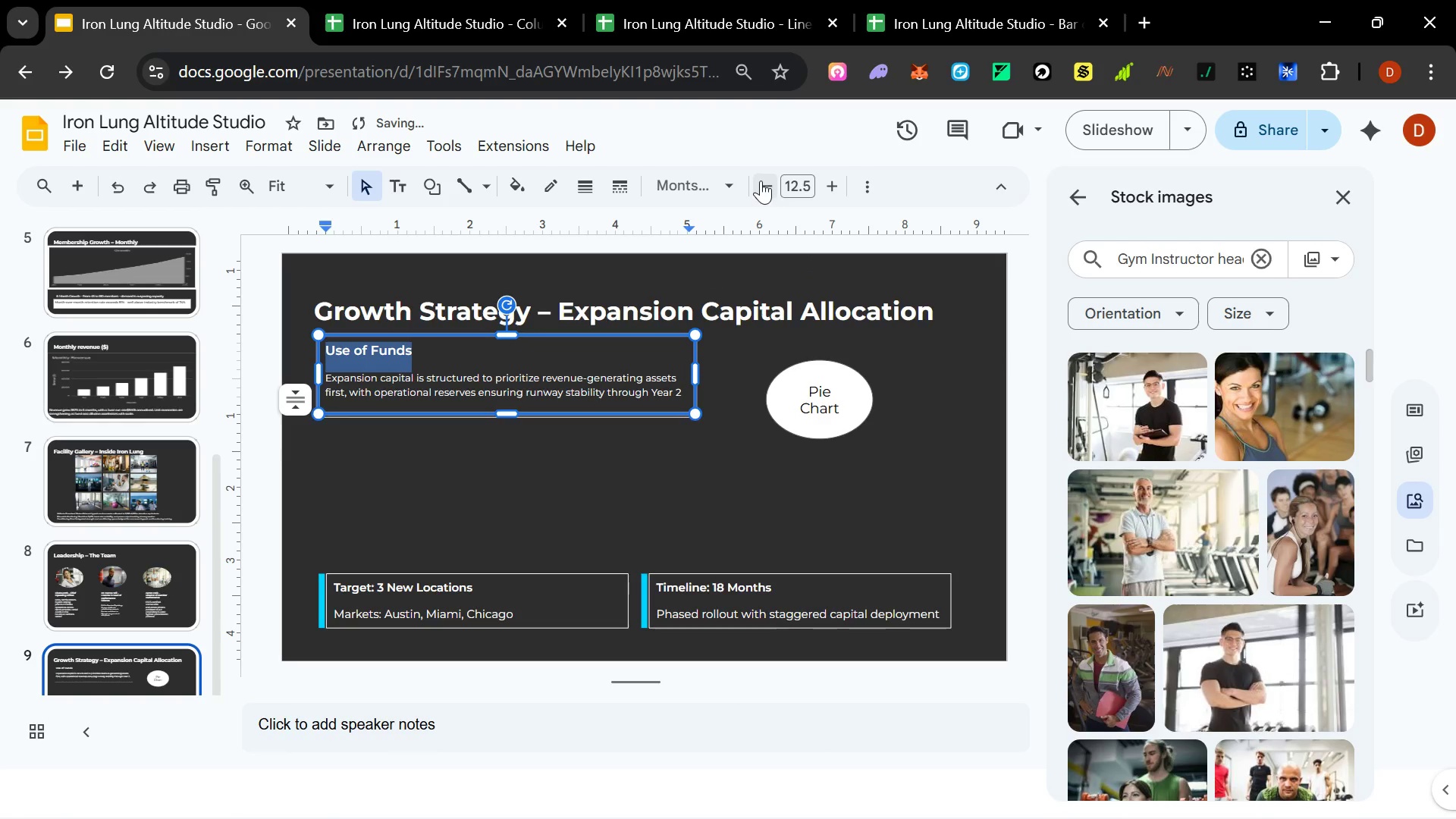 
left_click([770, 182])
 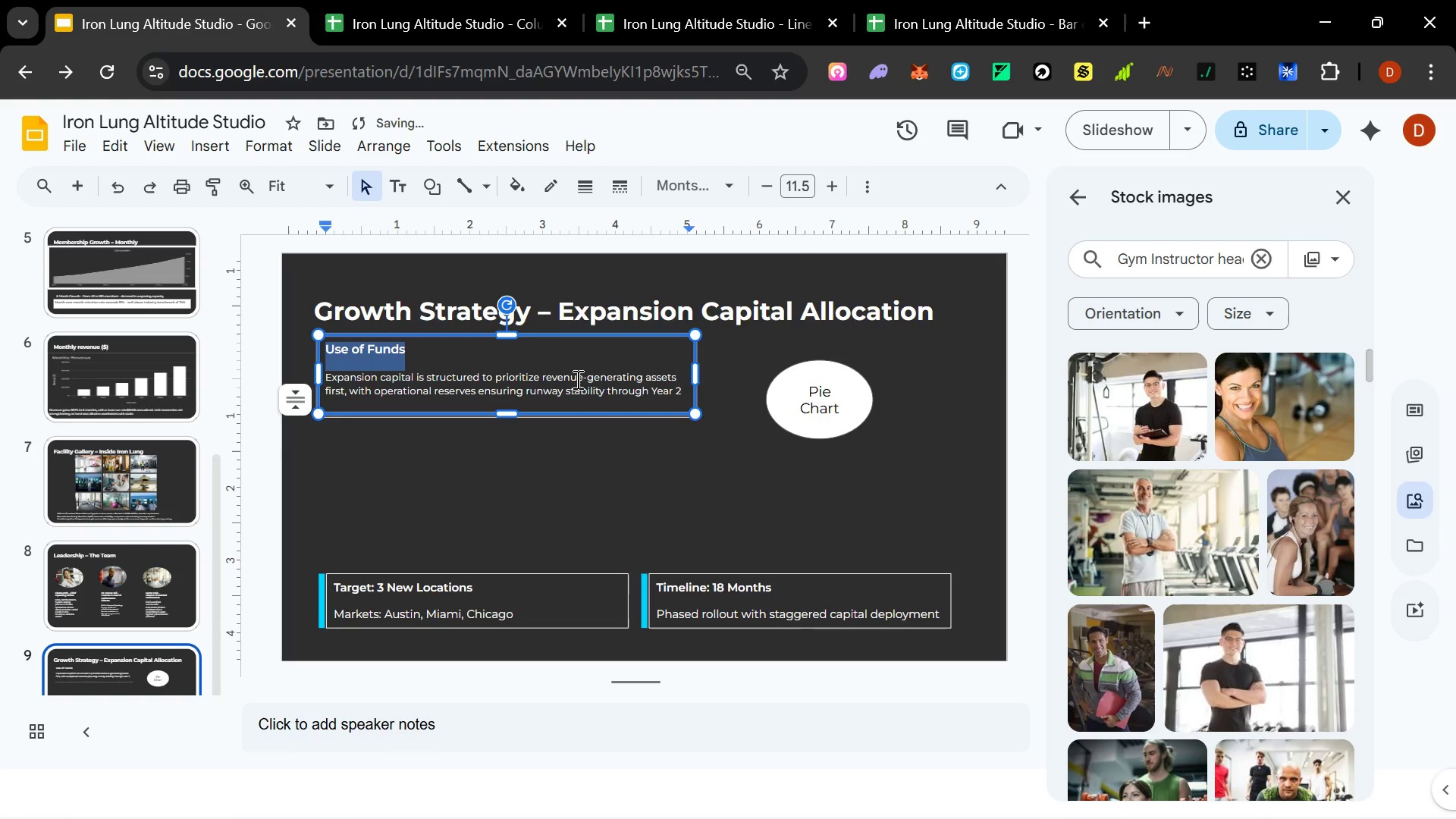 
left_click([576, 380])
 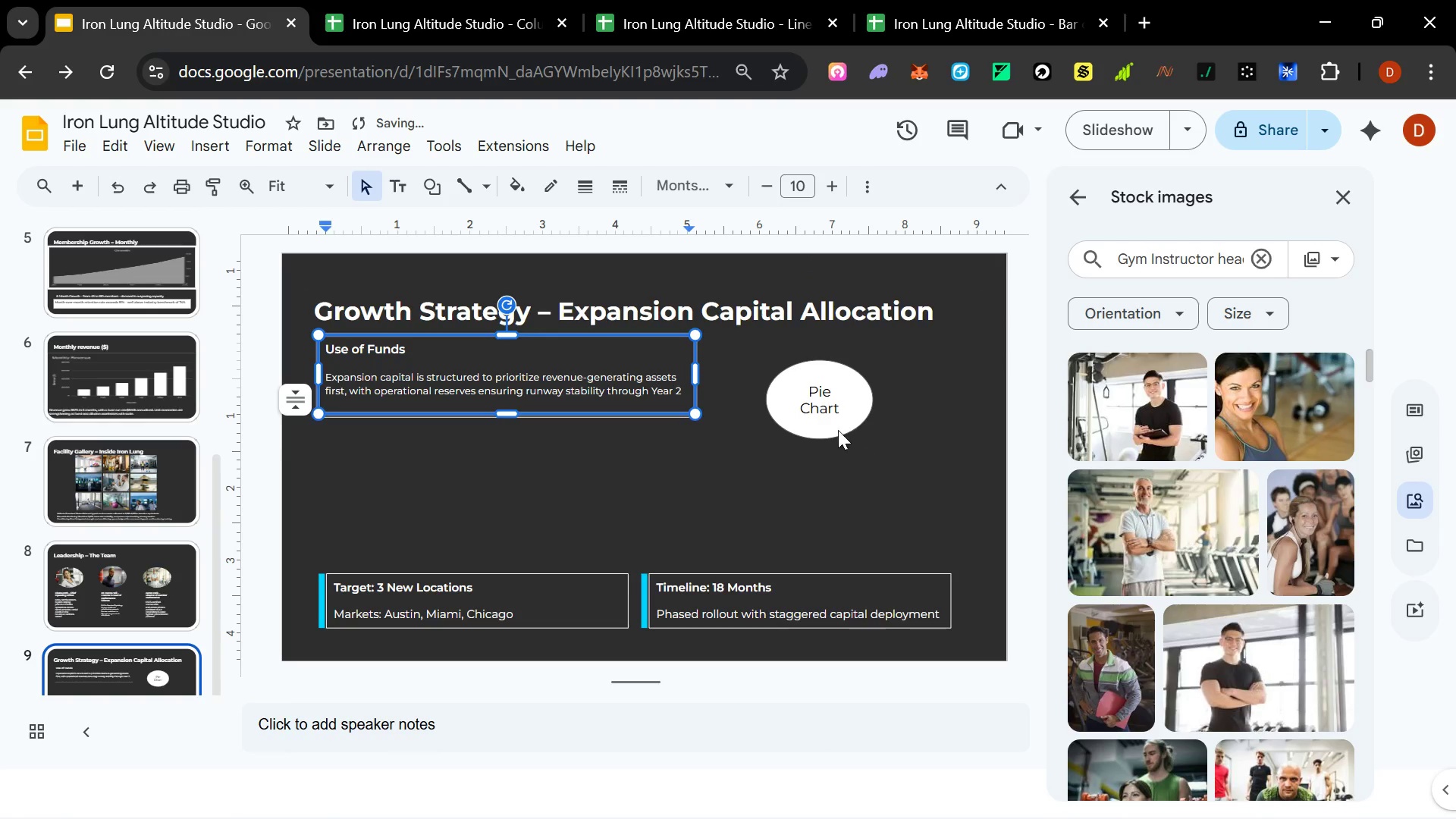 
left_click([838, 430])
 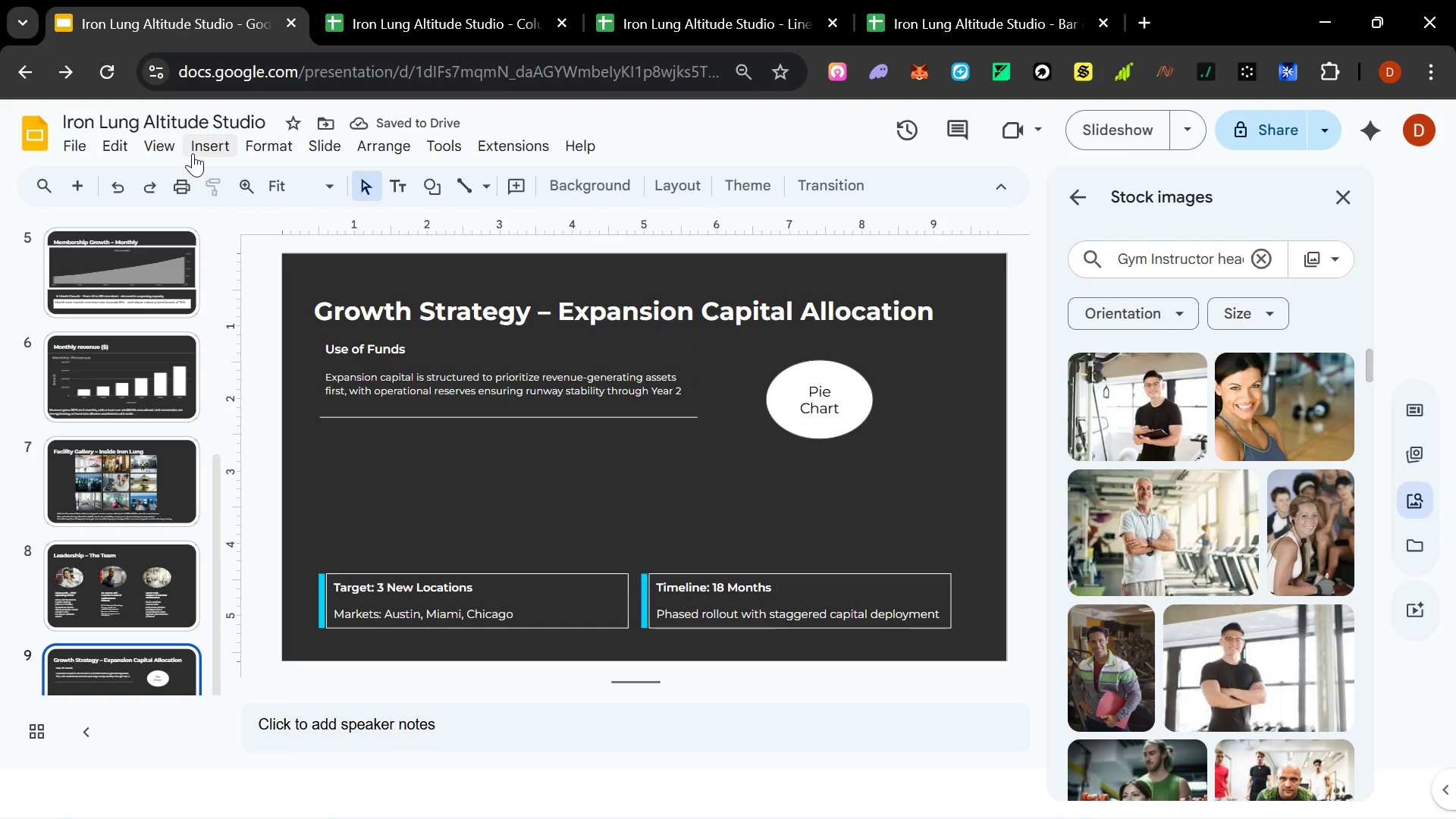 
left_click([194, 153])
 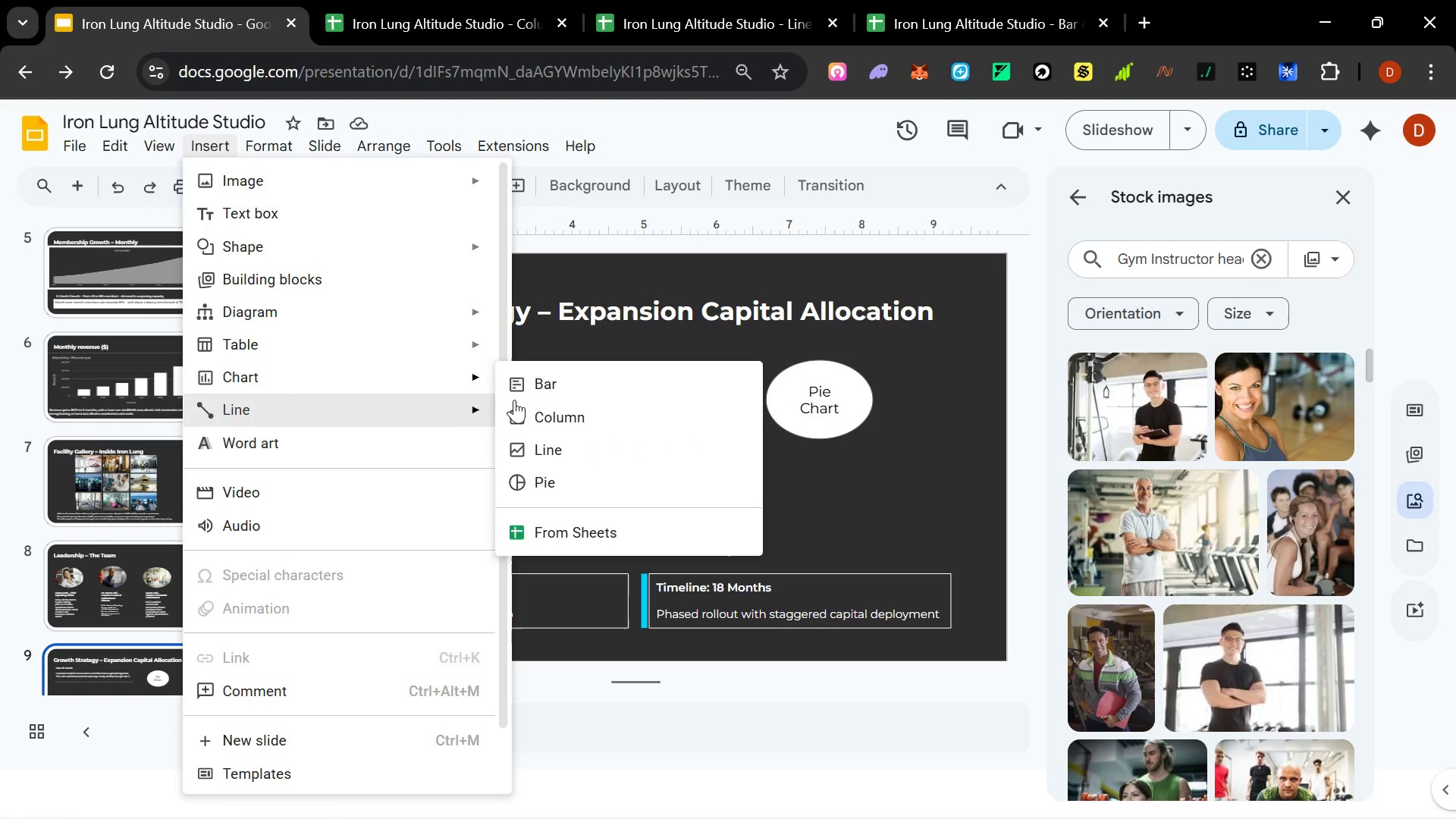 
left_click([541, 475])
 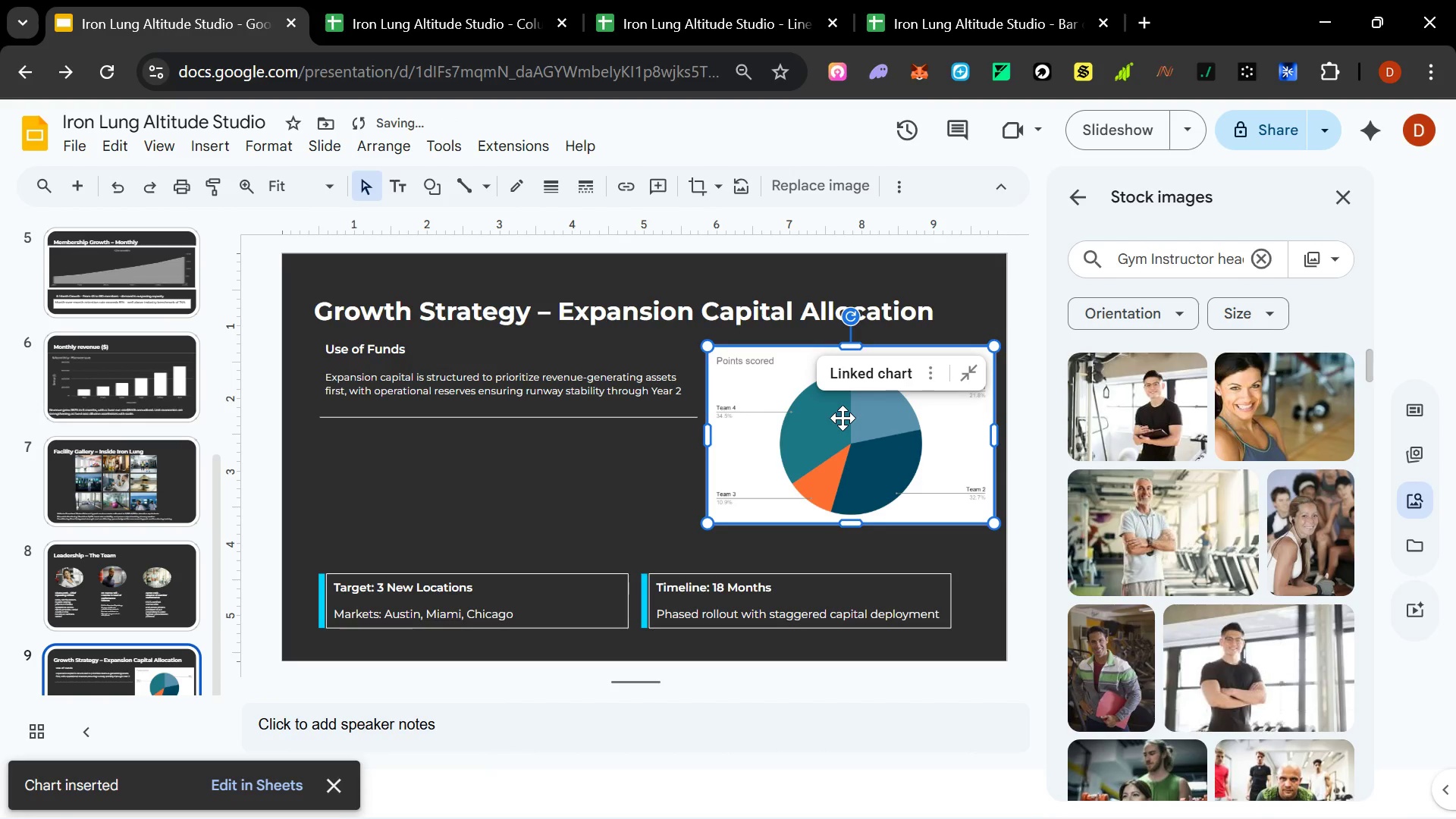 
wait(8.27)
 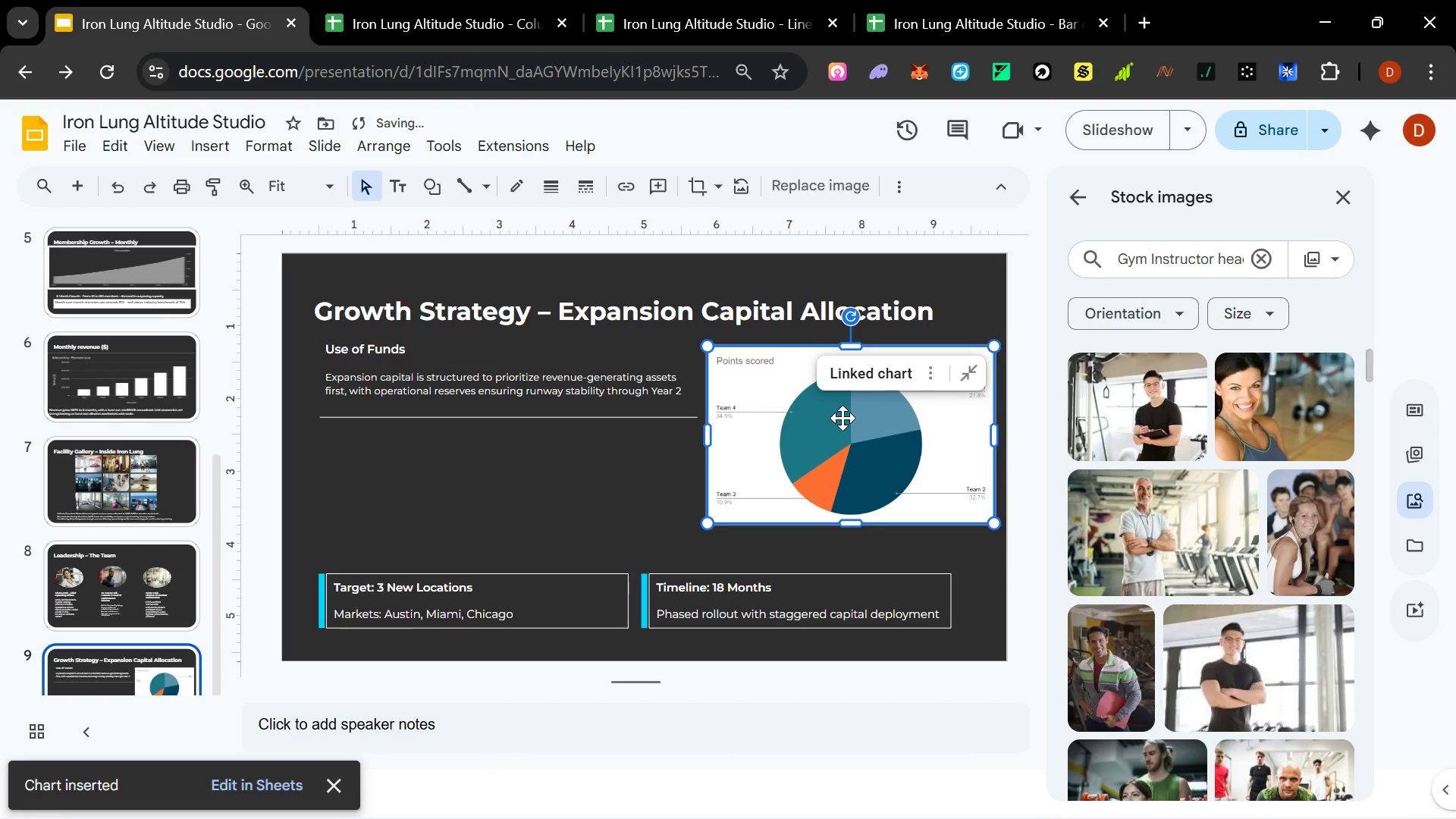 
left_click([928, 371])
 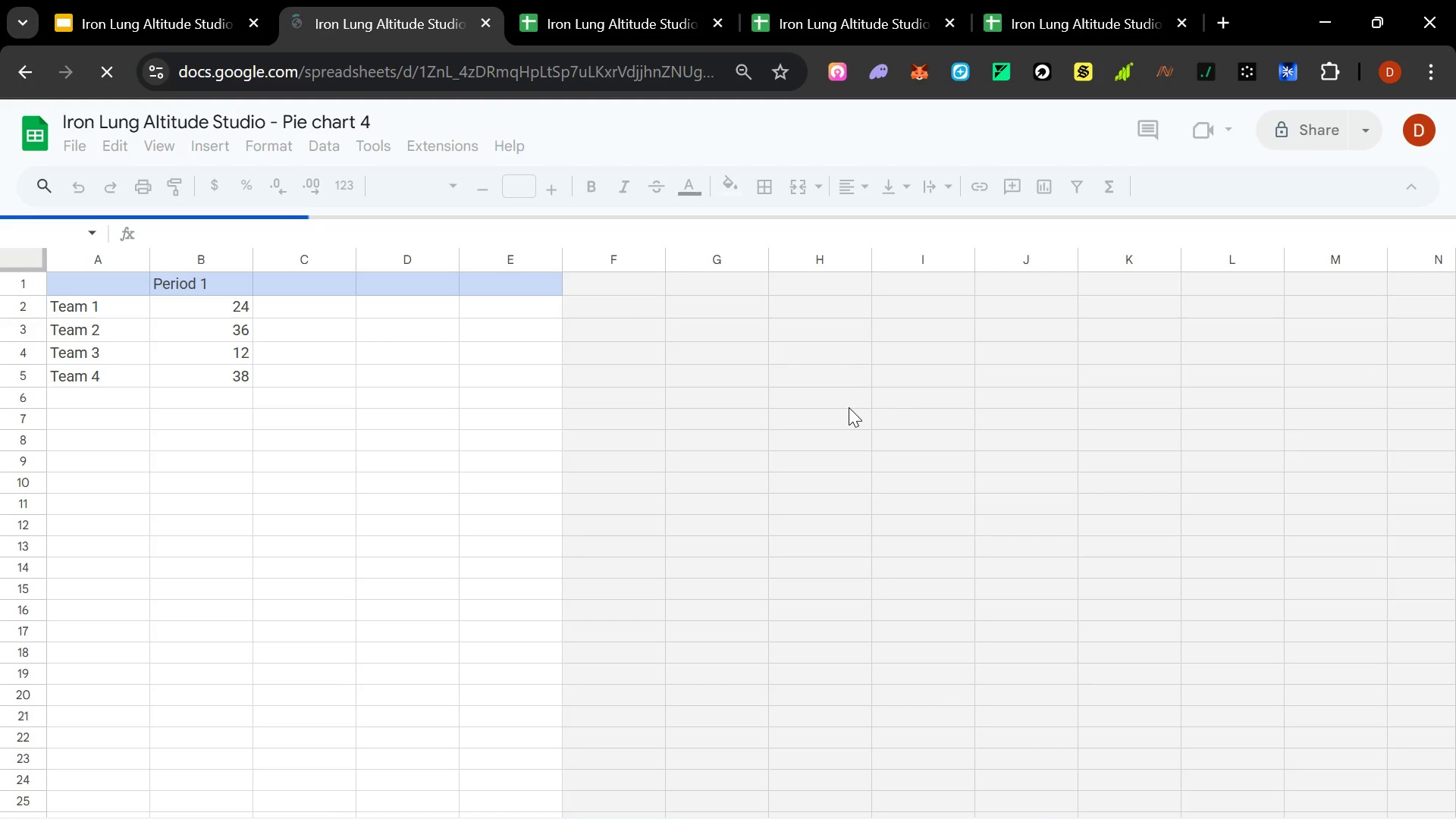 
wait(8.97)
 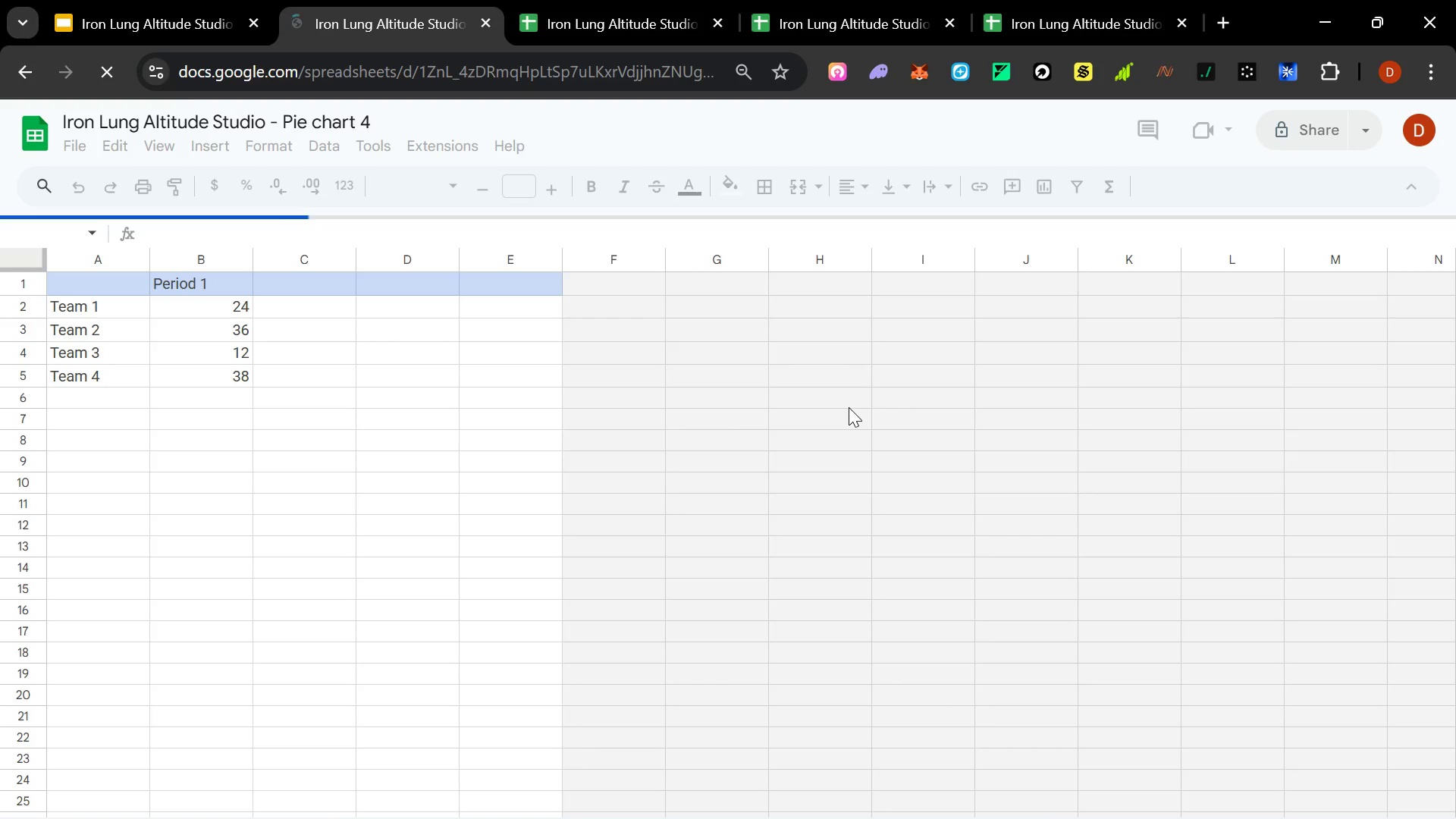 
scroll: coordinate [613, 485], scroll_direction: up, amount: 5.0
 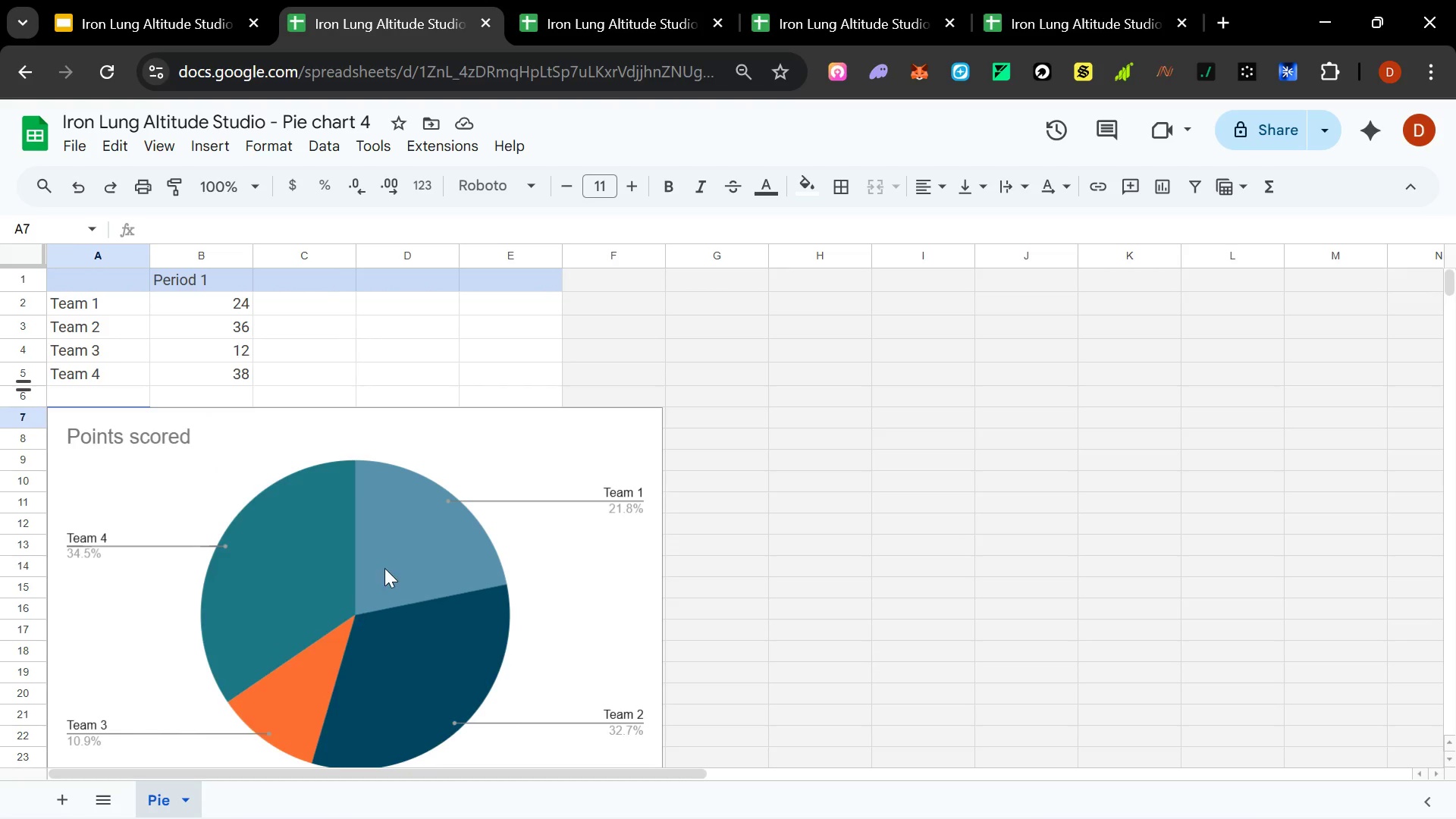 
left_click_drag(start_coordinate=[384, 568], to_coordinate=[692, 542])
 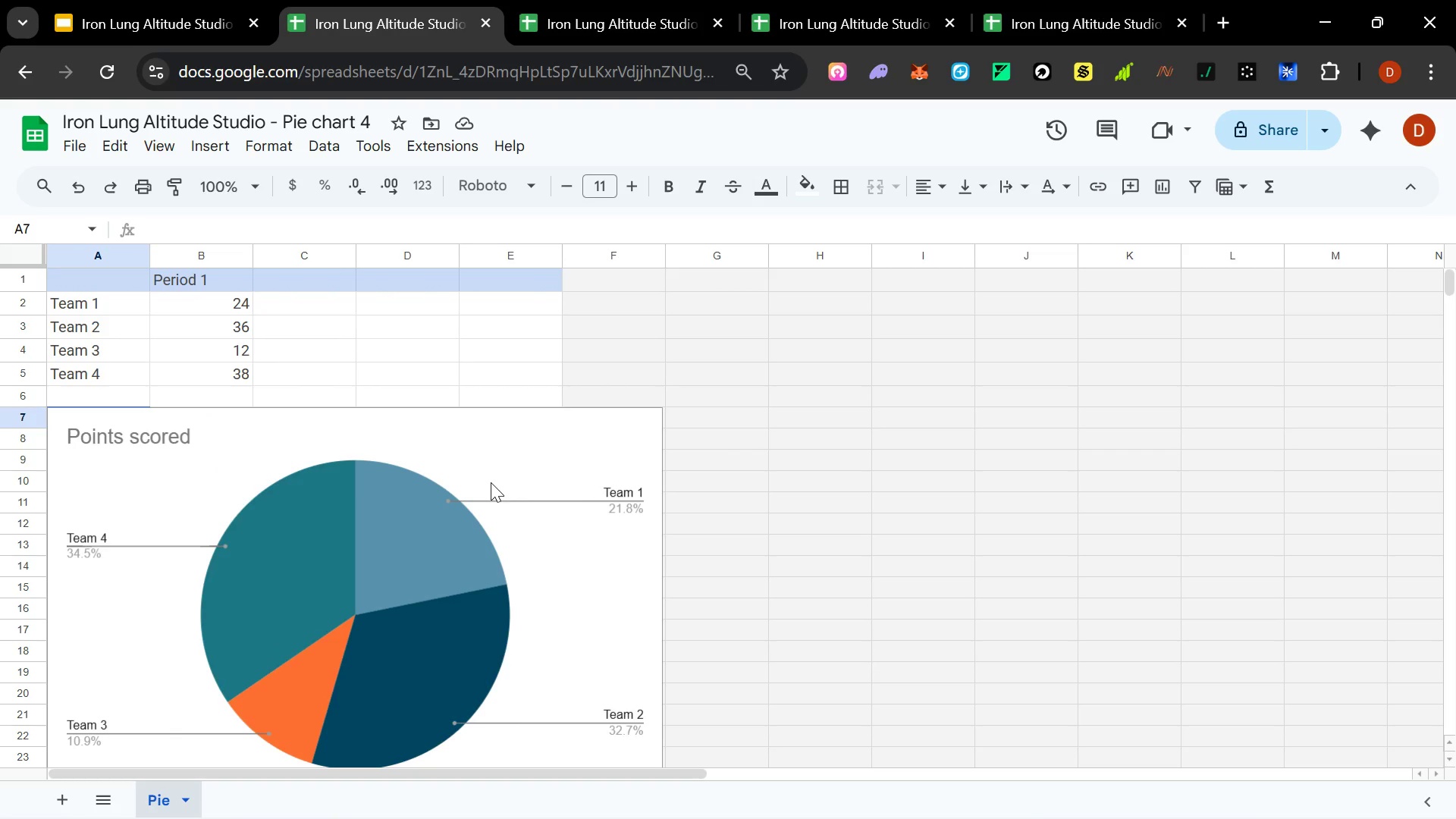 
left_click([495, 475])
 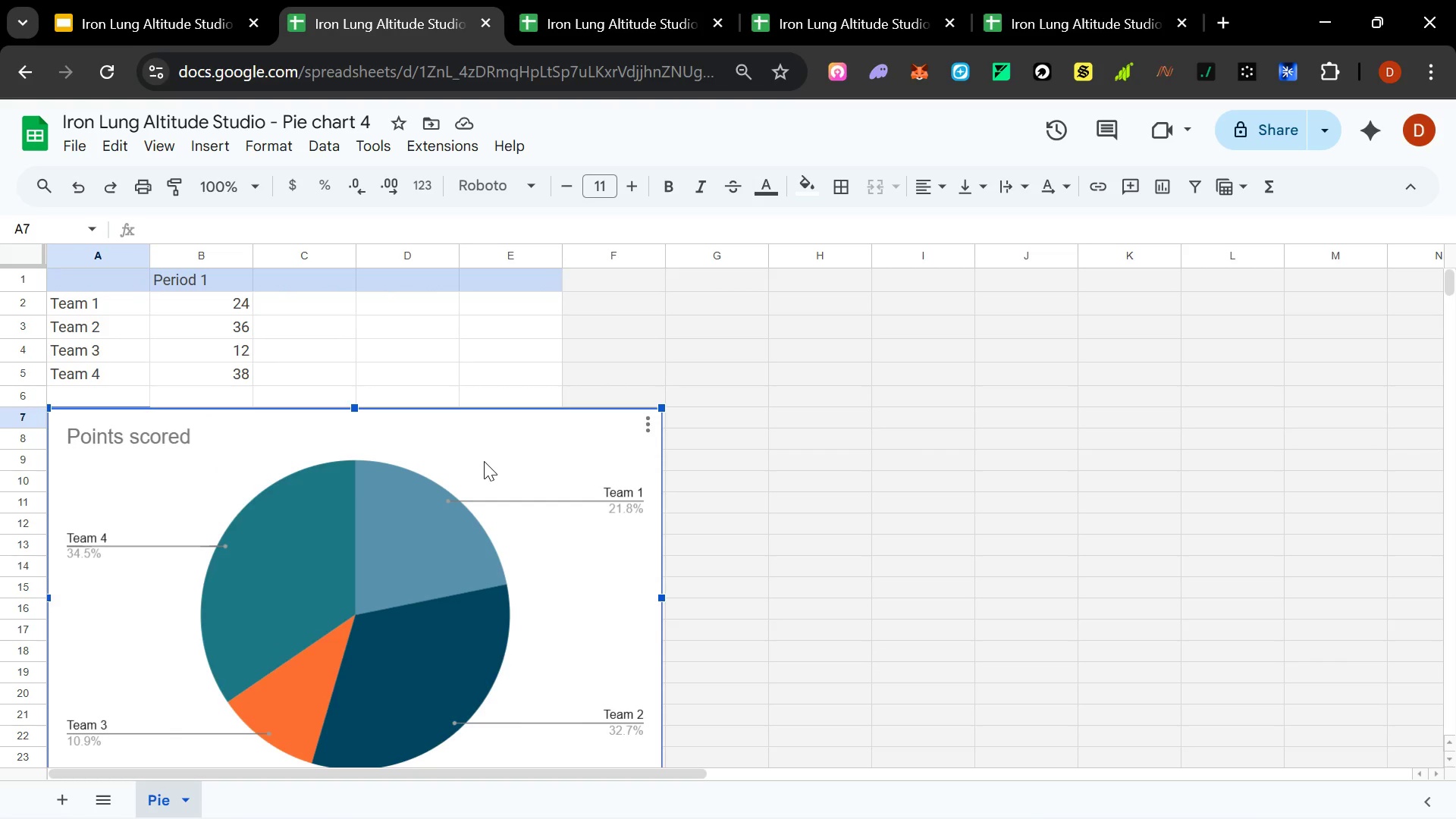 
left_click_drag(start_coordinate=[484, 463], to_coordinate=[1046, 378])
 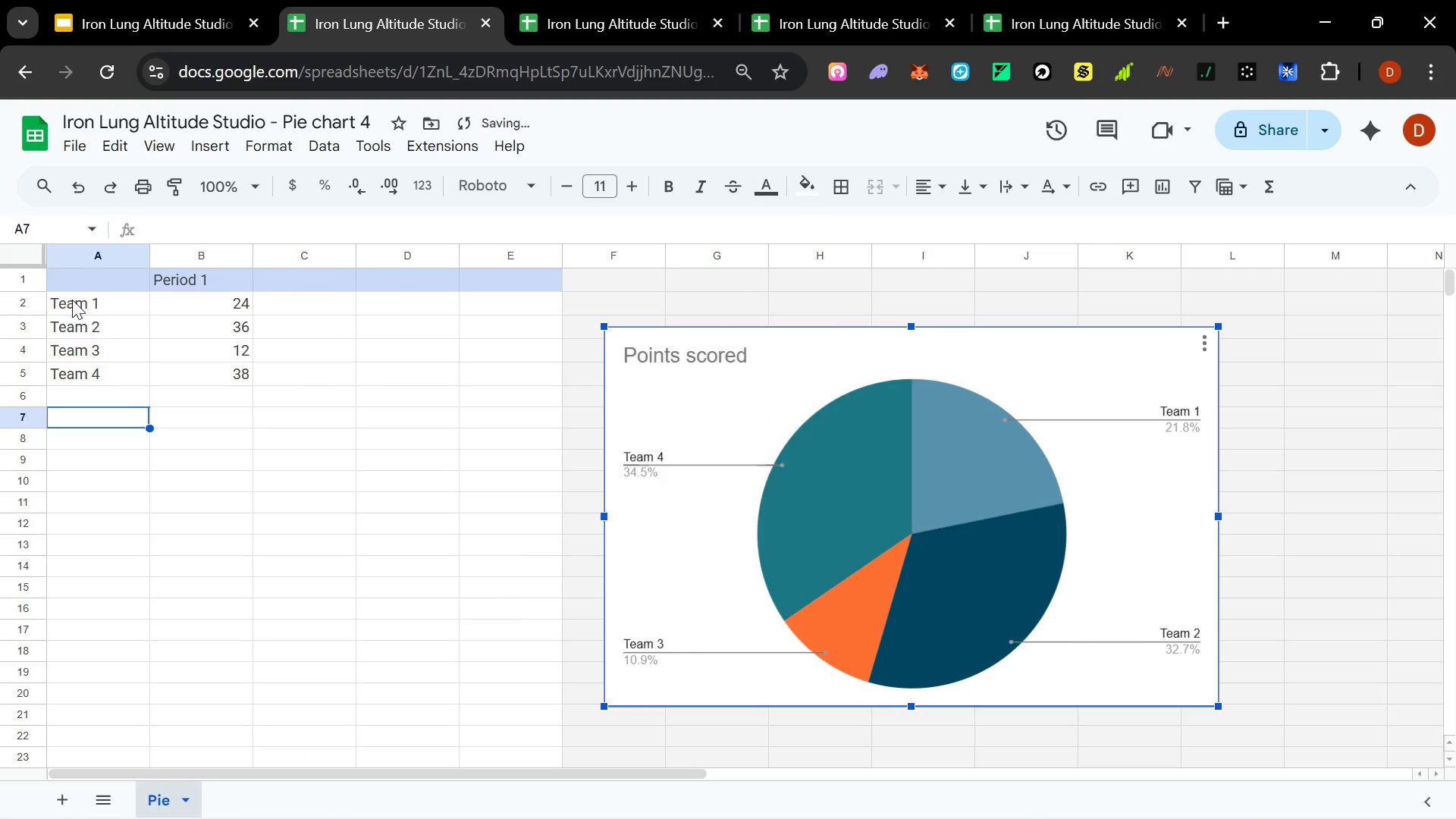 
double_click([69, 300])
 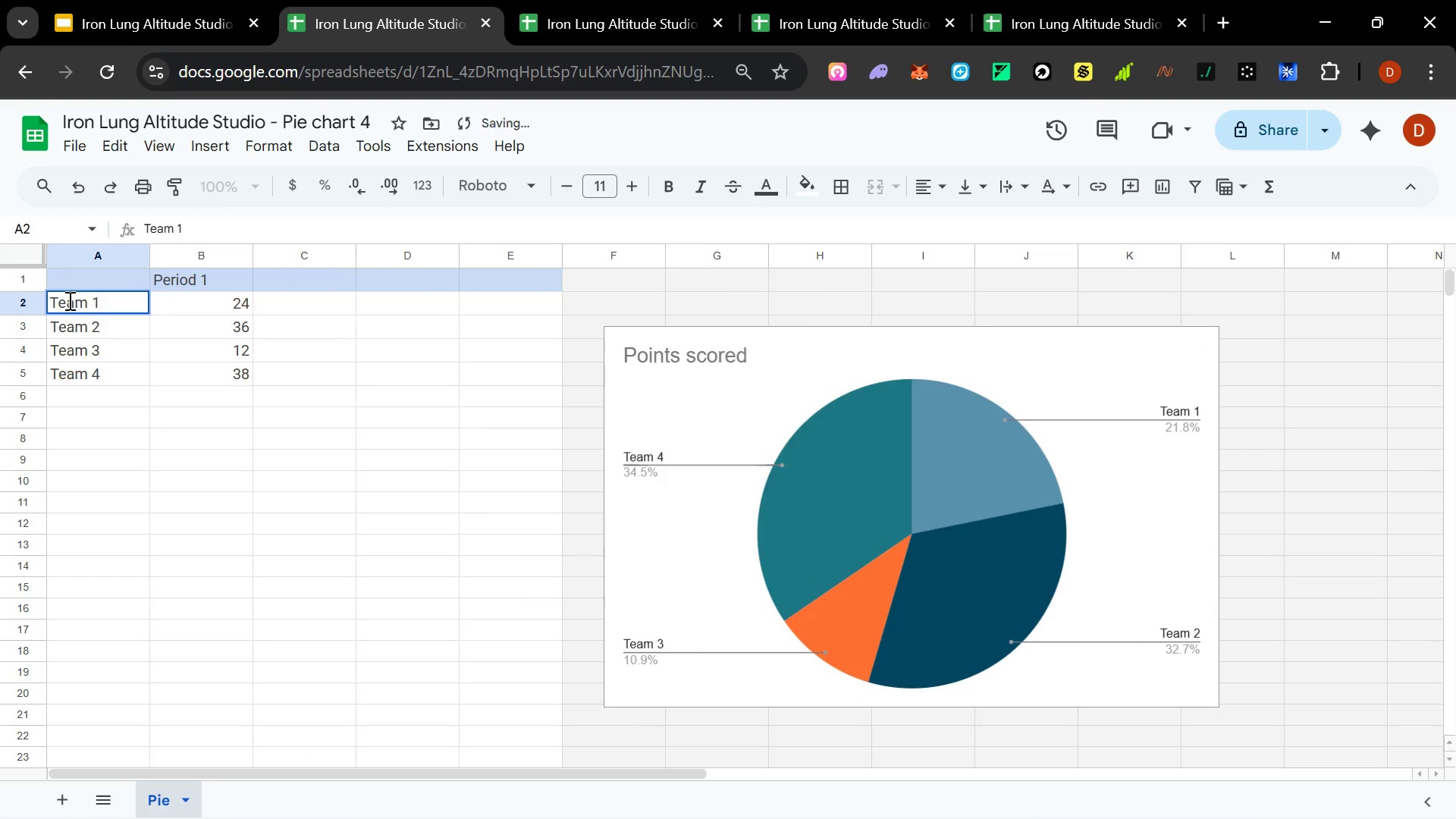 
key(Control+A)
 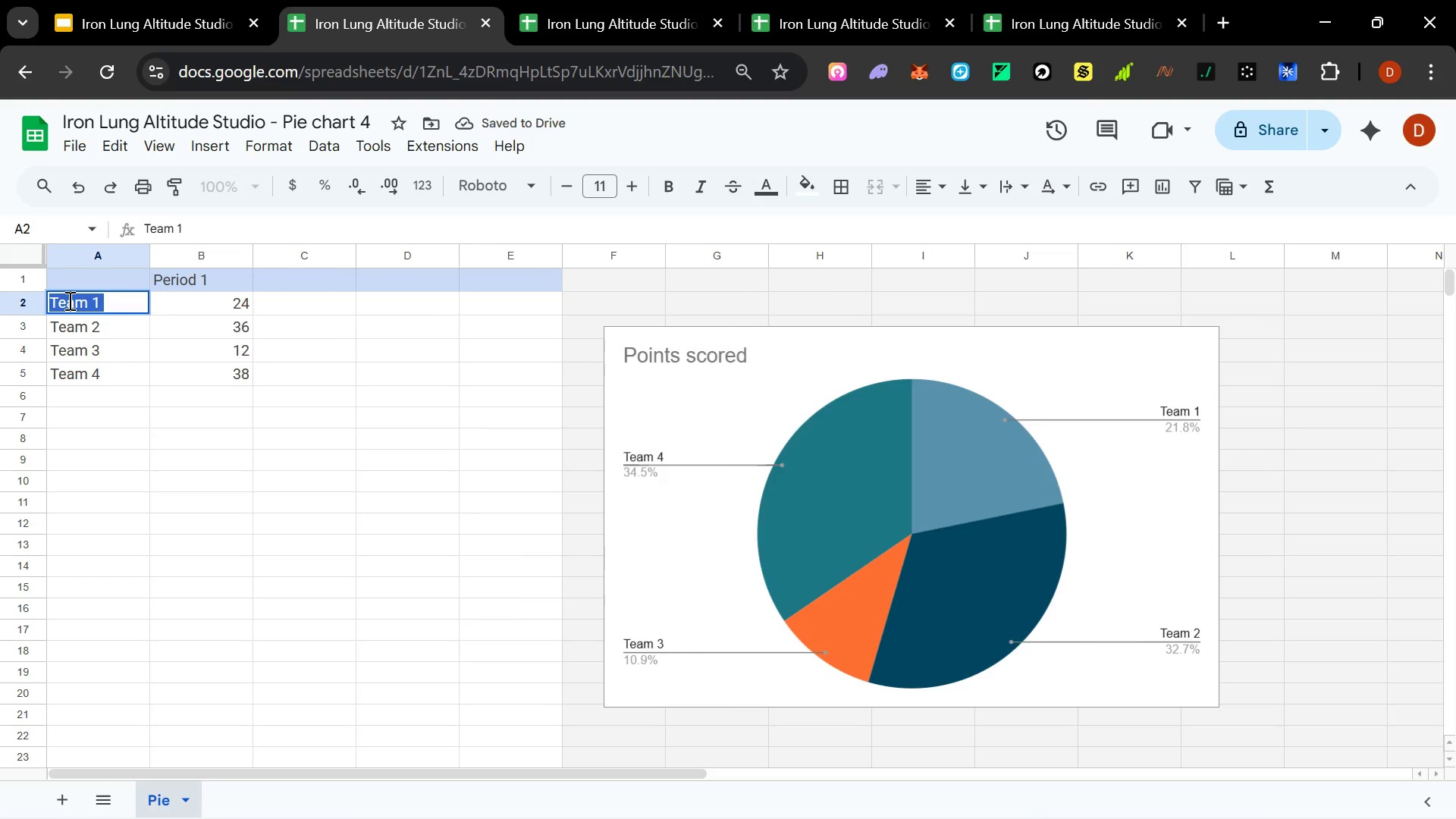 
type(New facility Setup)
key(Backspace)
type(p)
 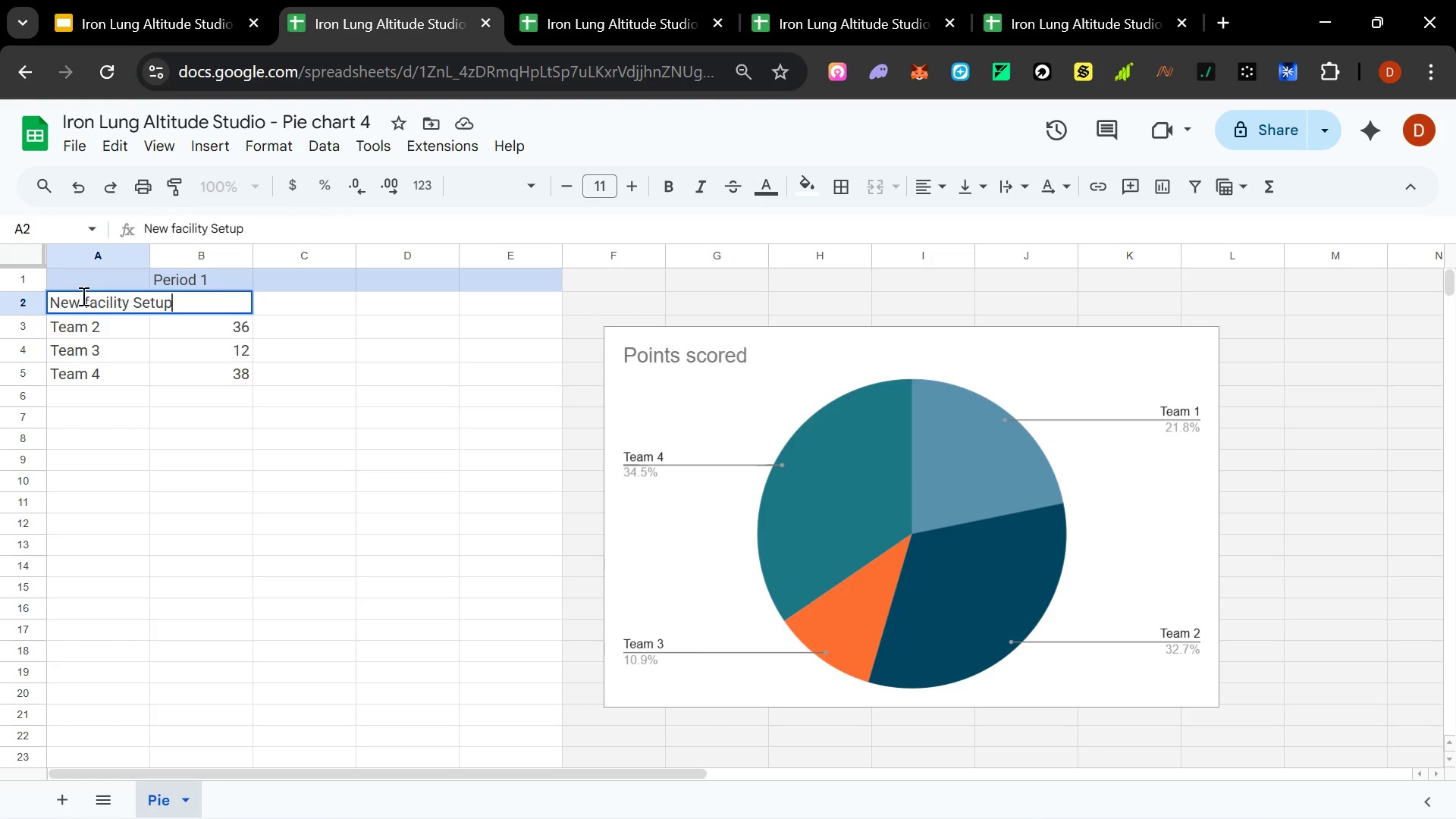 
key(Enter)
 